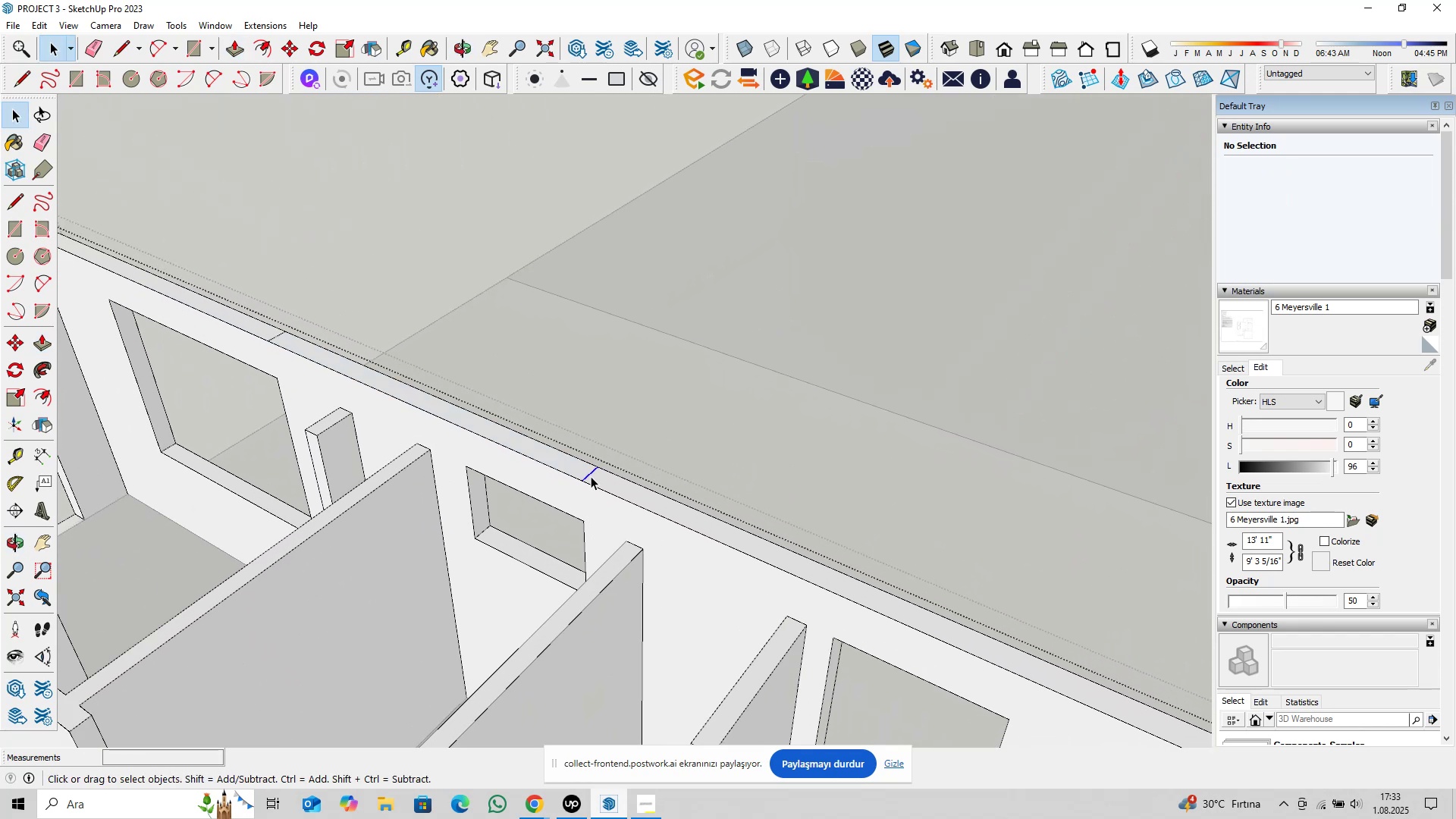 
scroll: coordinate [369, 384], scroll_direction: down, amount: 1.0
 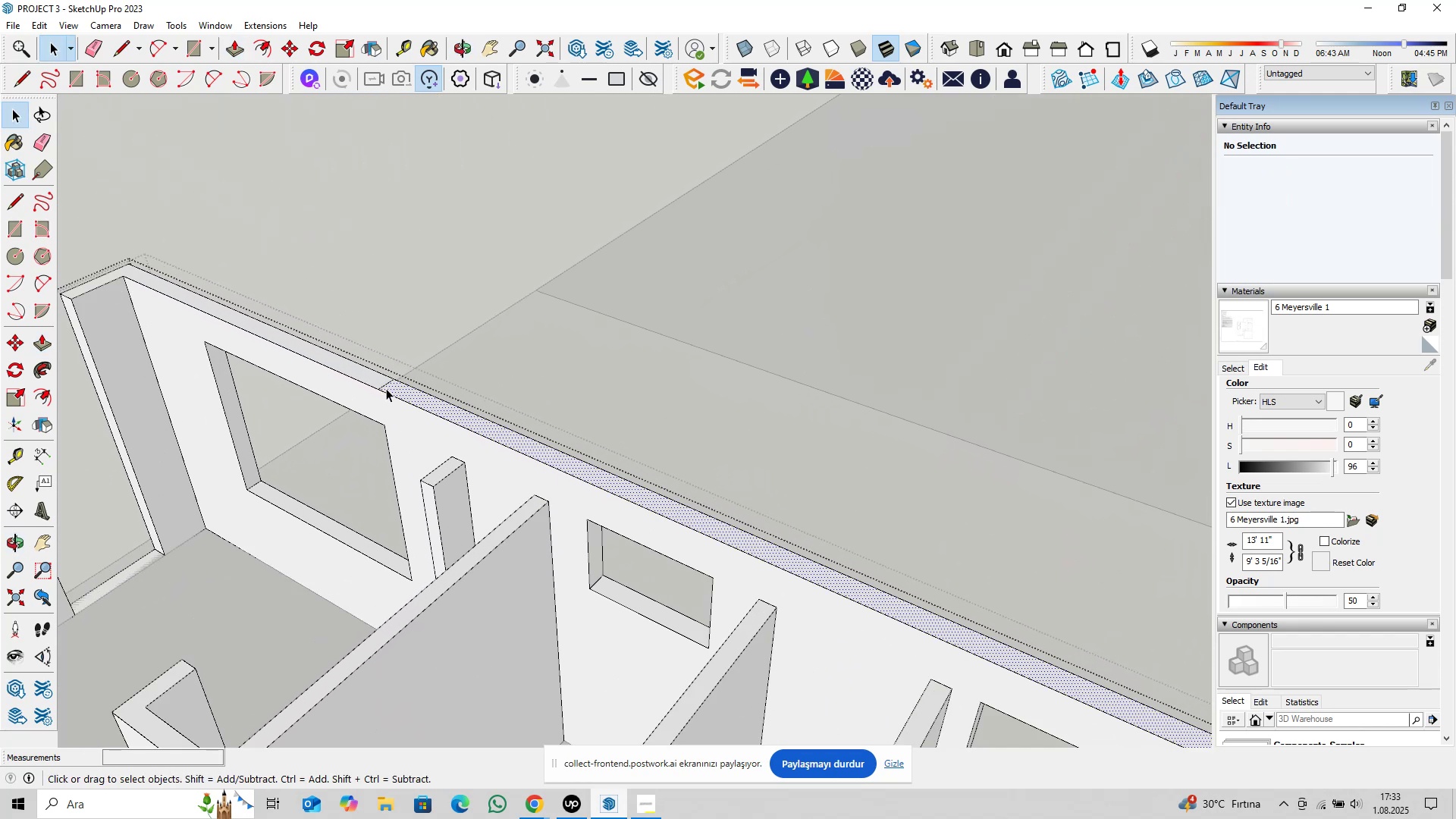 
key(Delete)
 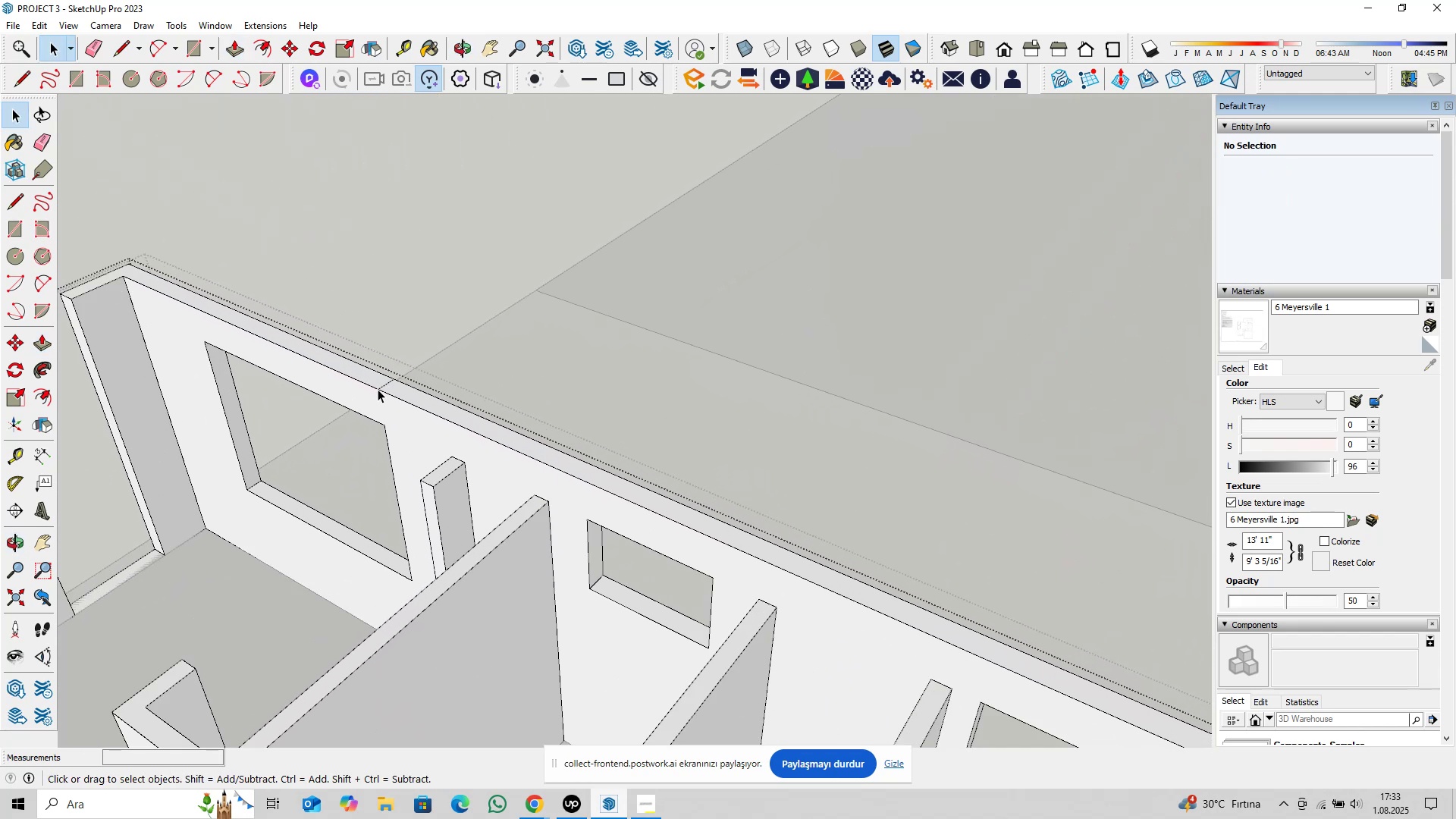 
left_click([386, 388])
 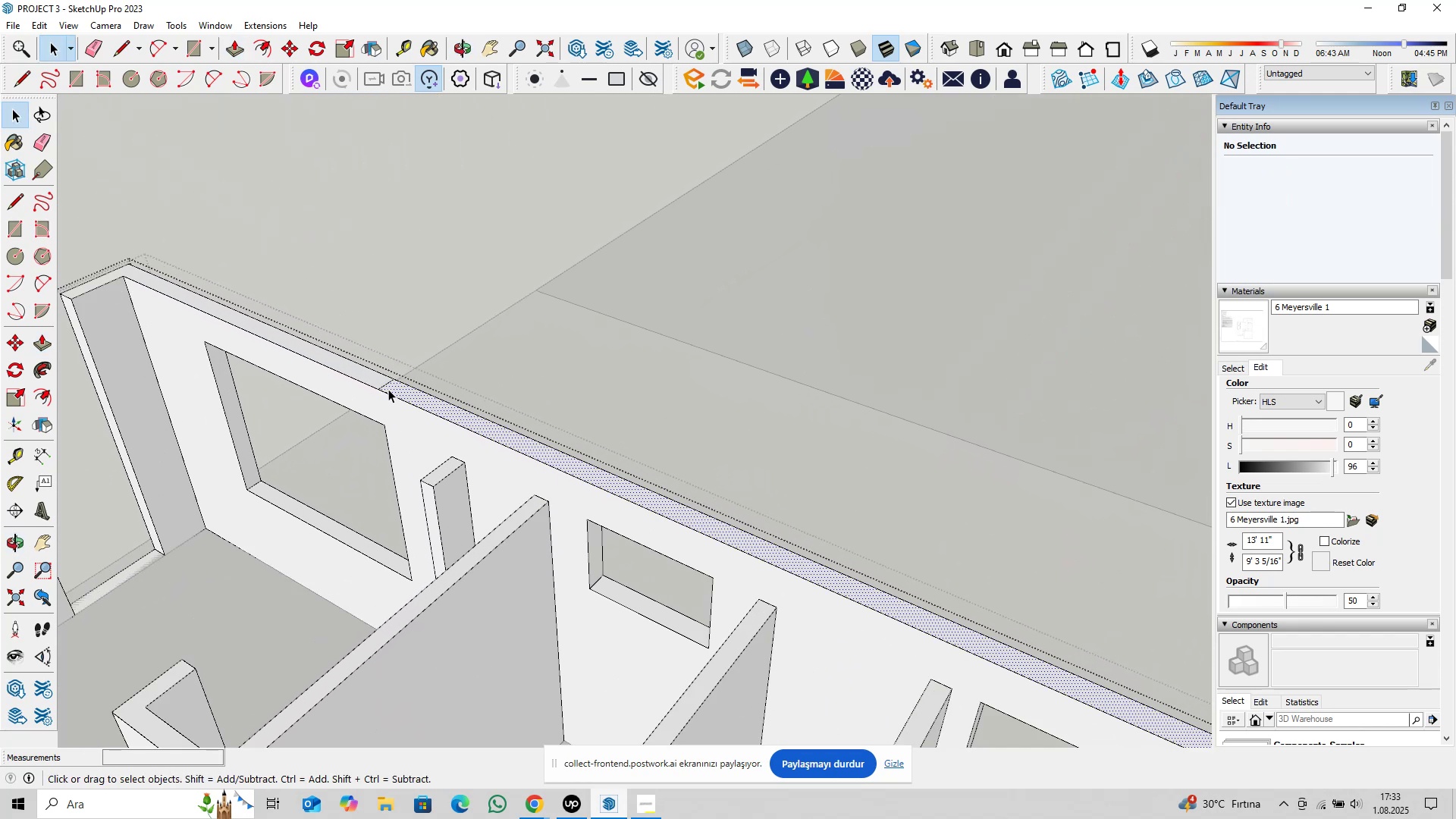 
key(Delete)
 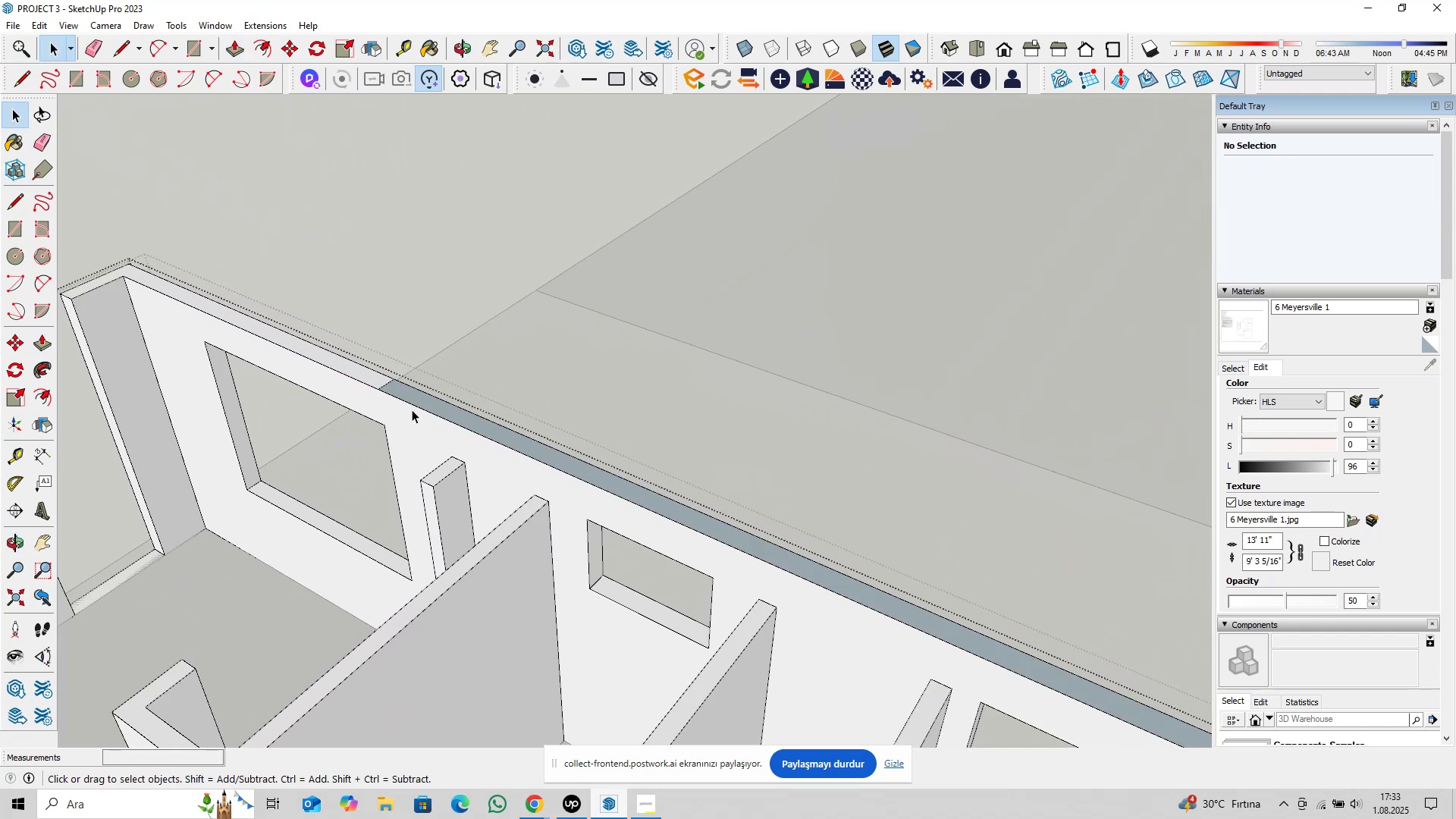 
key(Control+Z)
 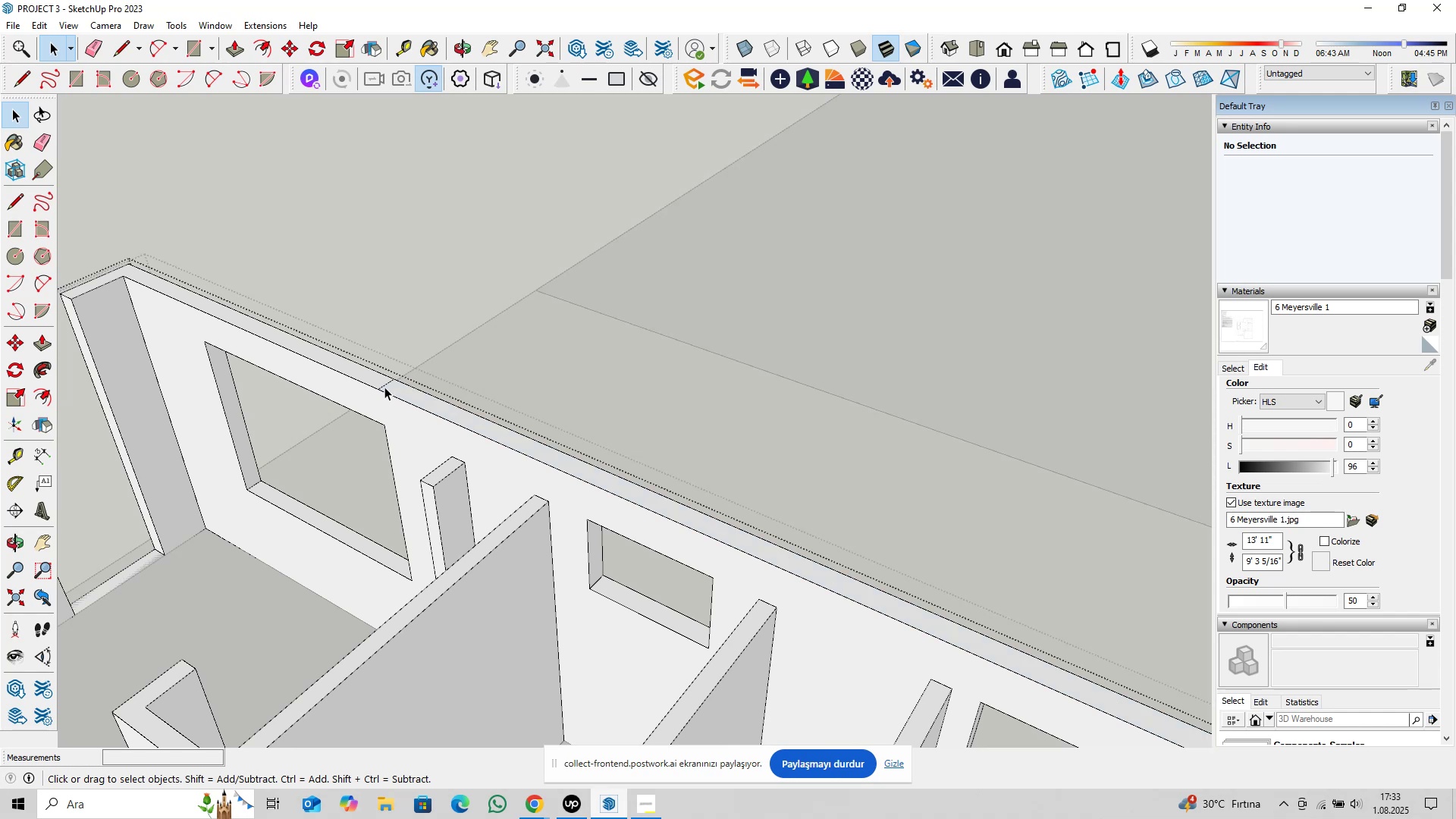 
left_click([384, 387])
 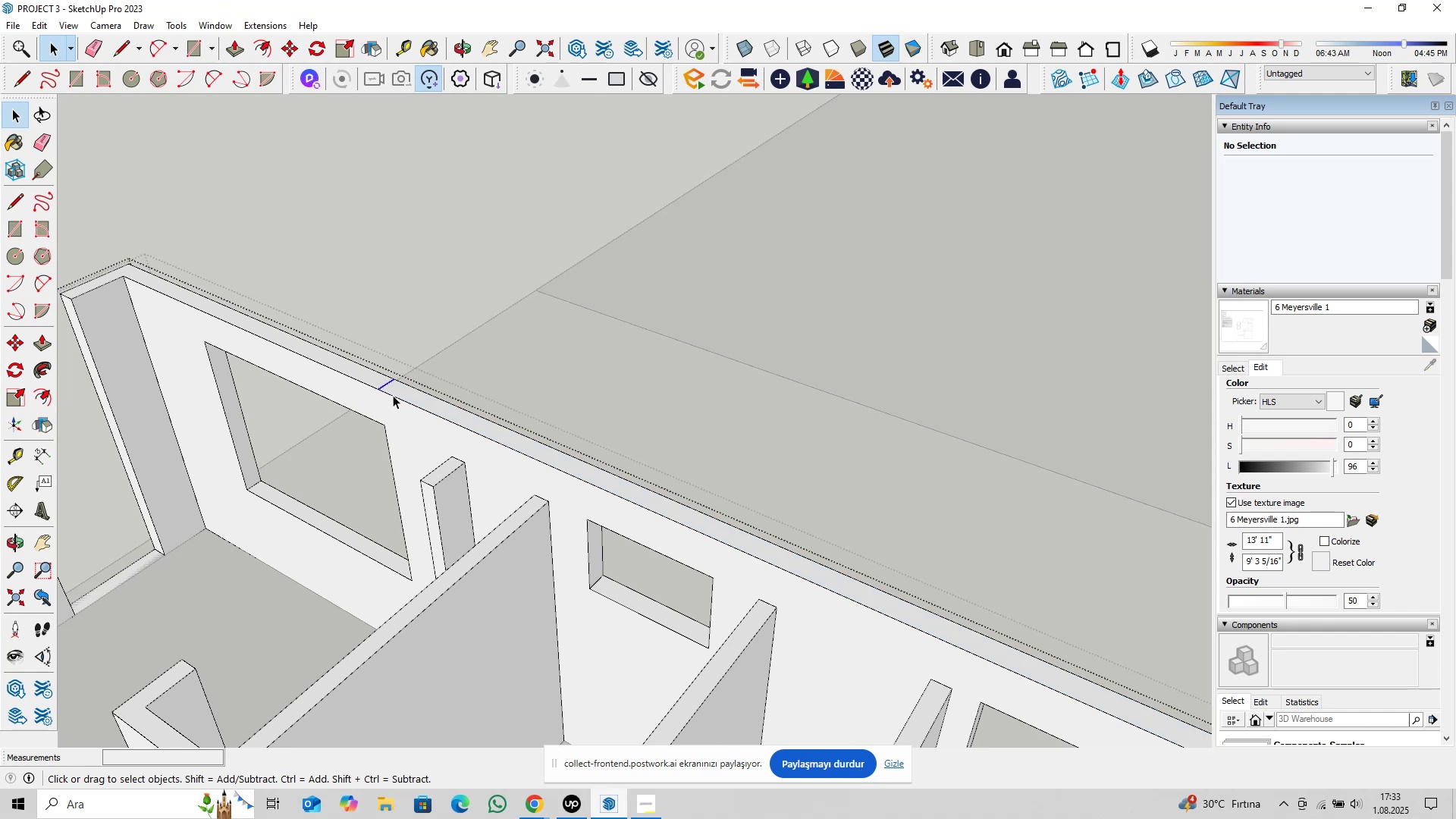 
scroll: coordinate [460, 491], scroll_direction: down, amount: 11.0
 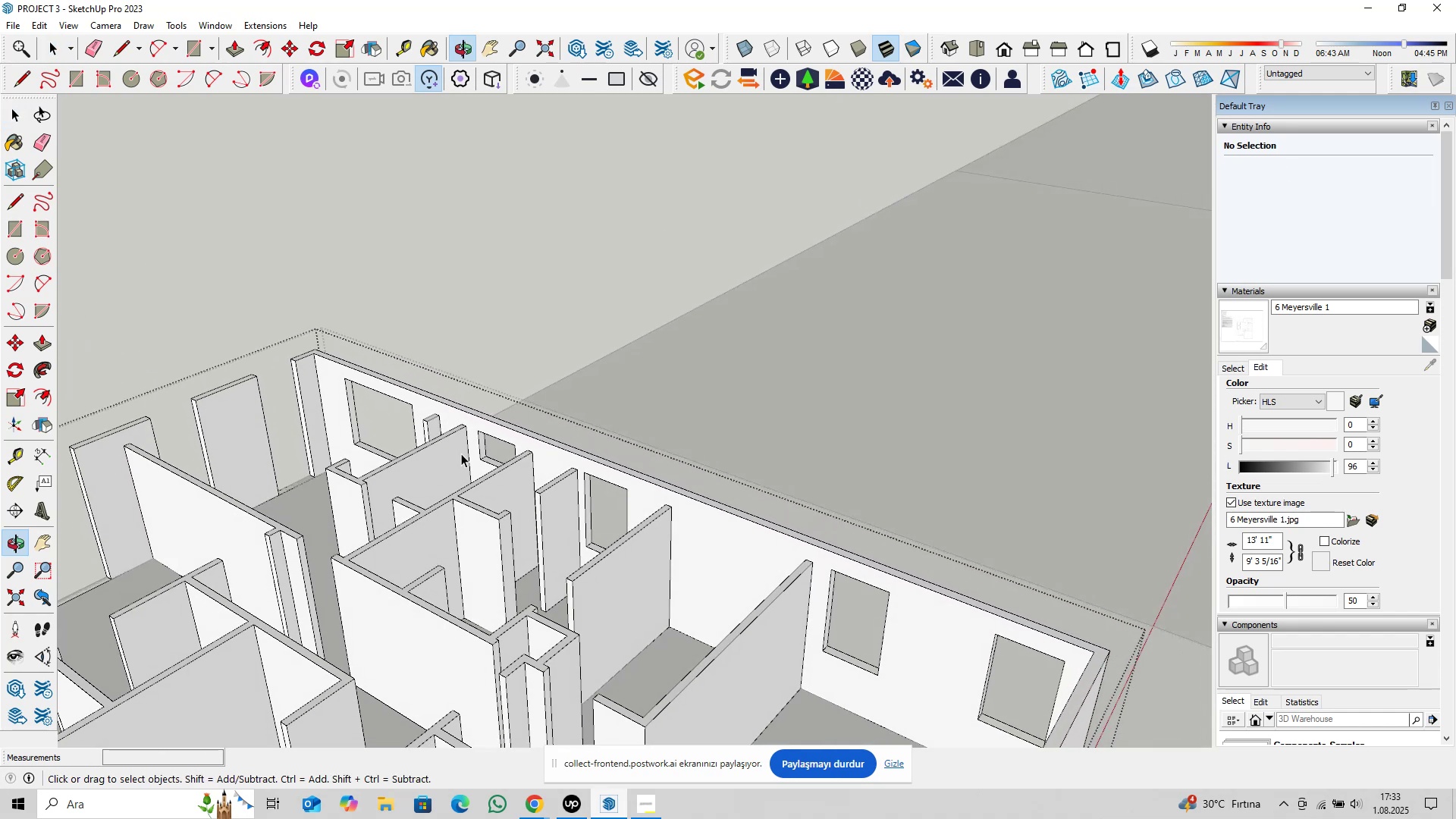 
key(Delete)
 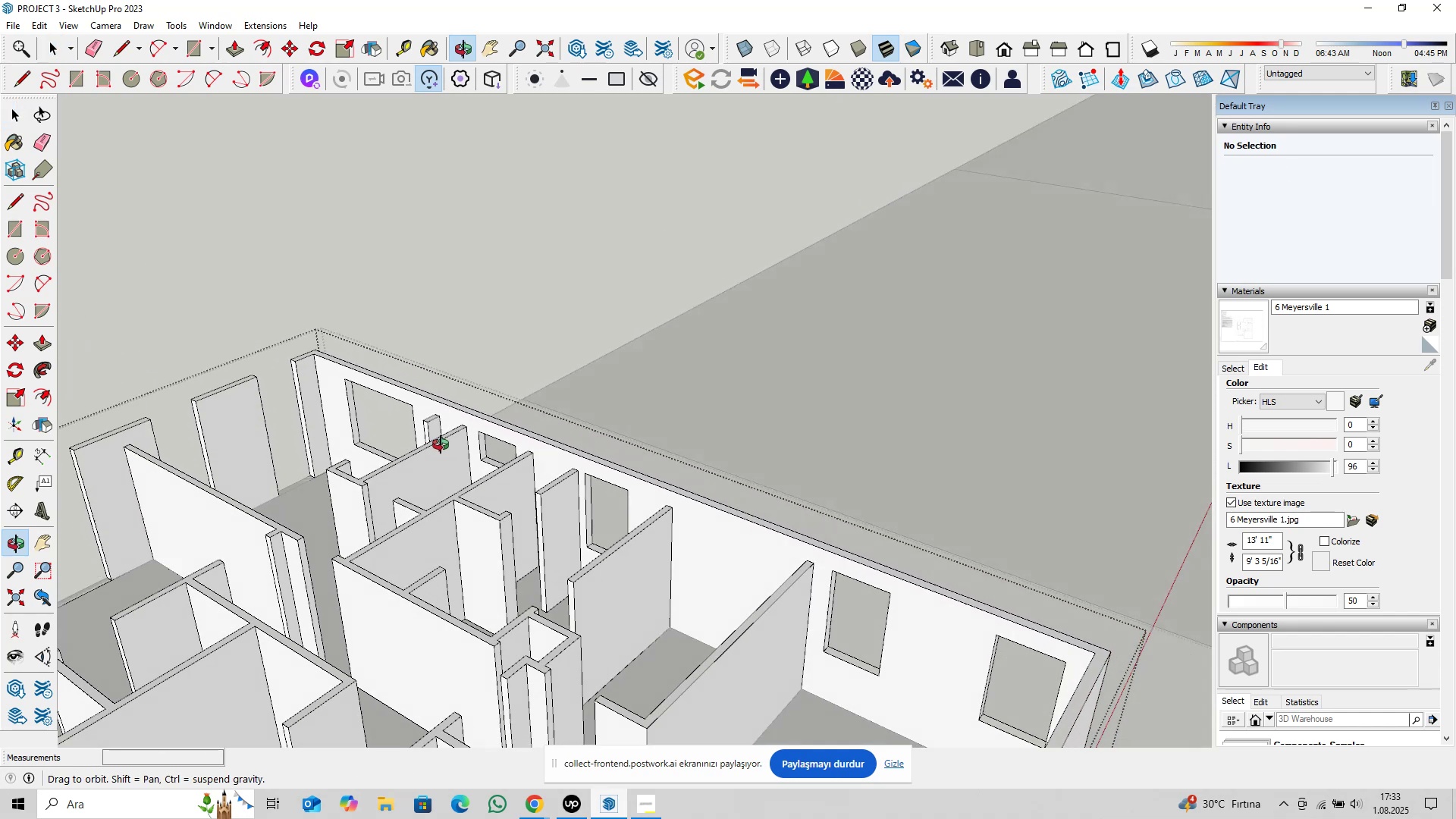 
scroll: coordinate [523, 482], scroll_direction: down, amount: 2.0
 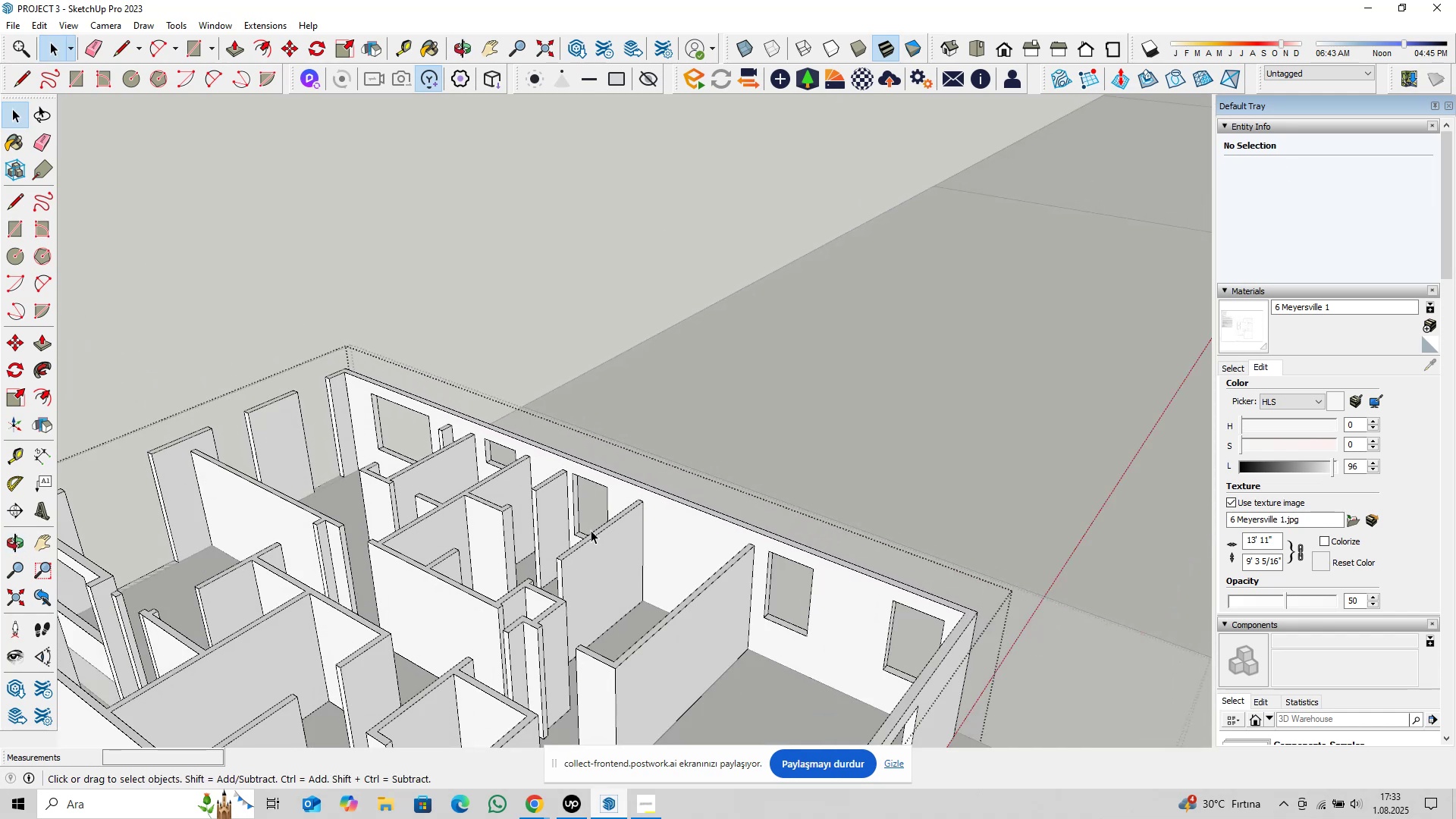 
hold_key(key=ShiftLeft, duration=0.55)
 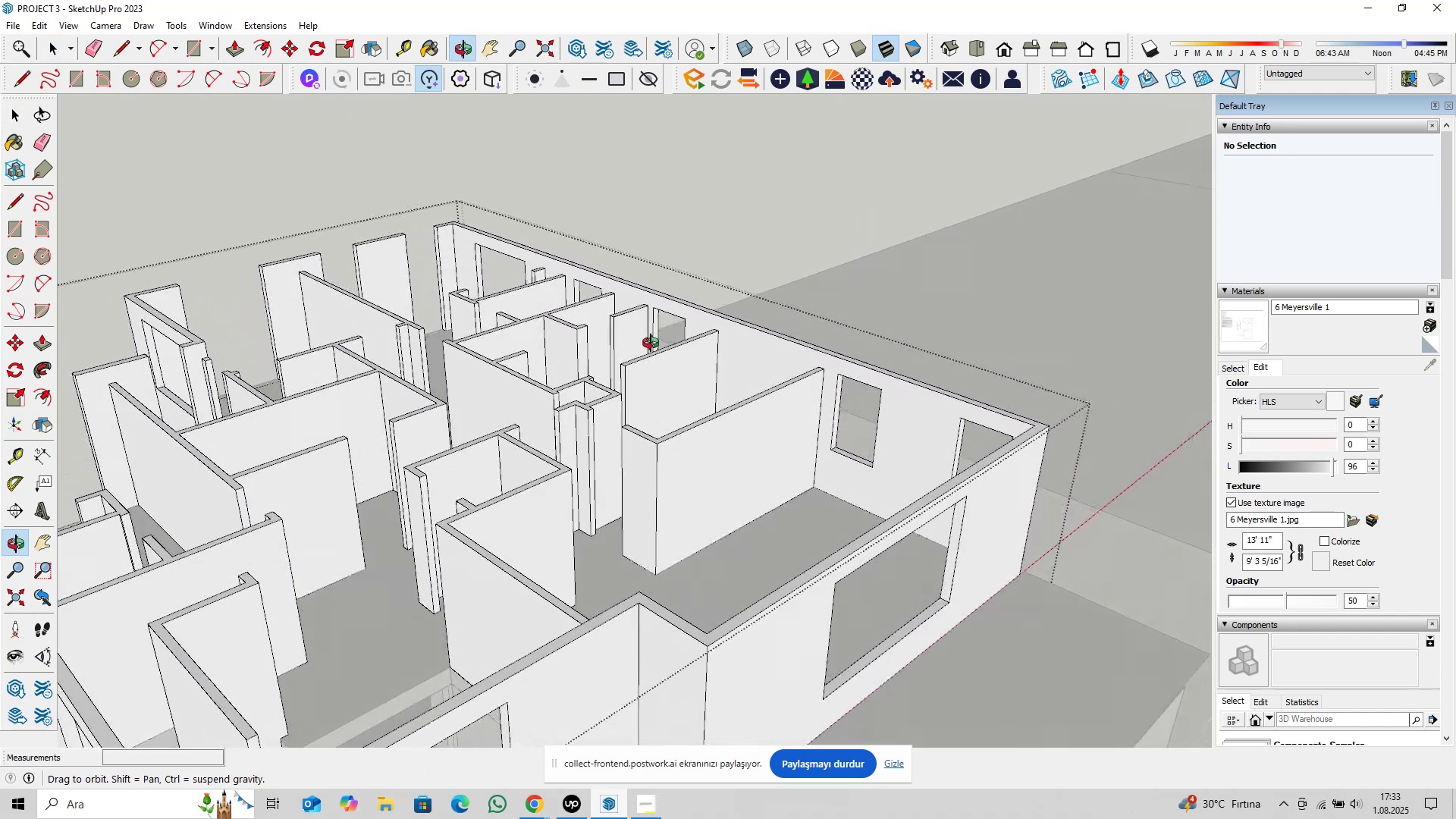 
hold_key(key=ShiftLeft, duration=0.41)
 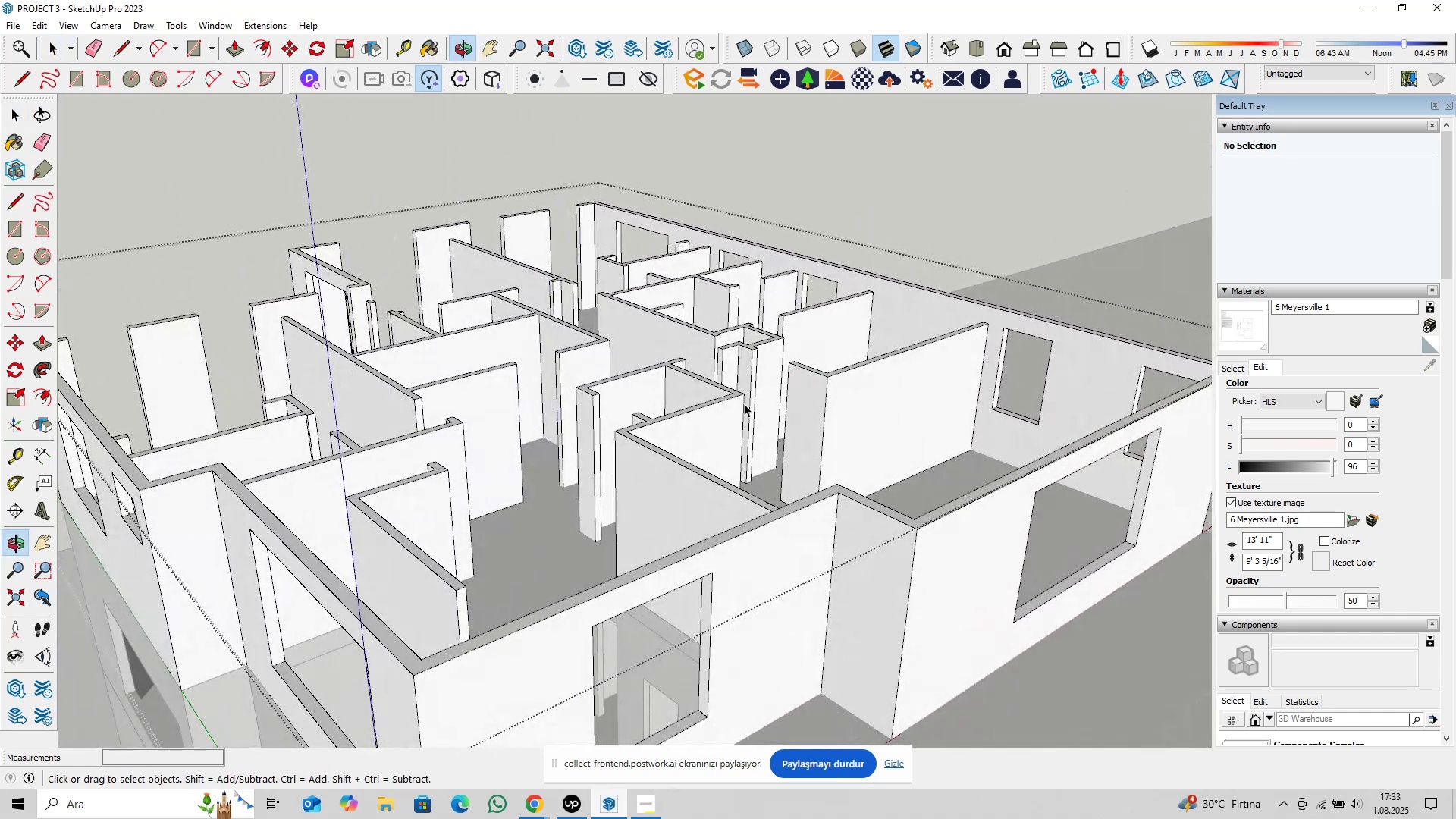 
scroll: coordinate [613, 445], scroll_direction: down, amount: 6.0
 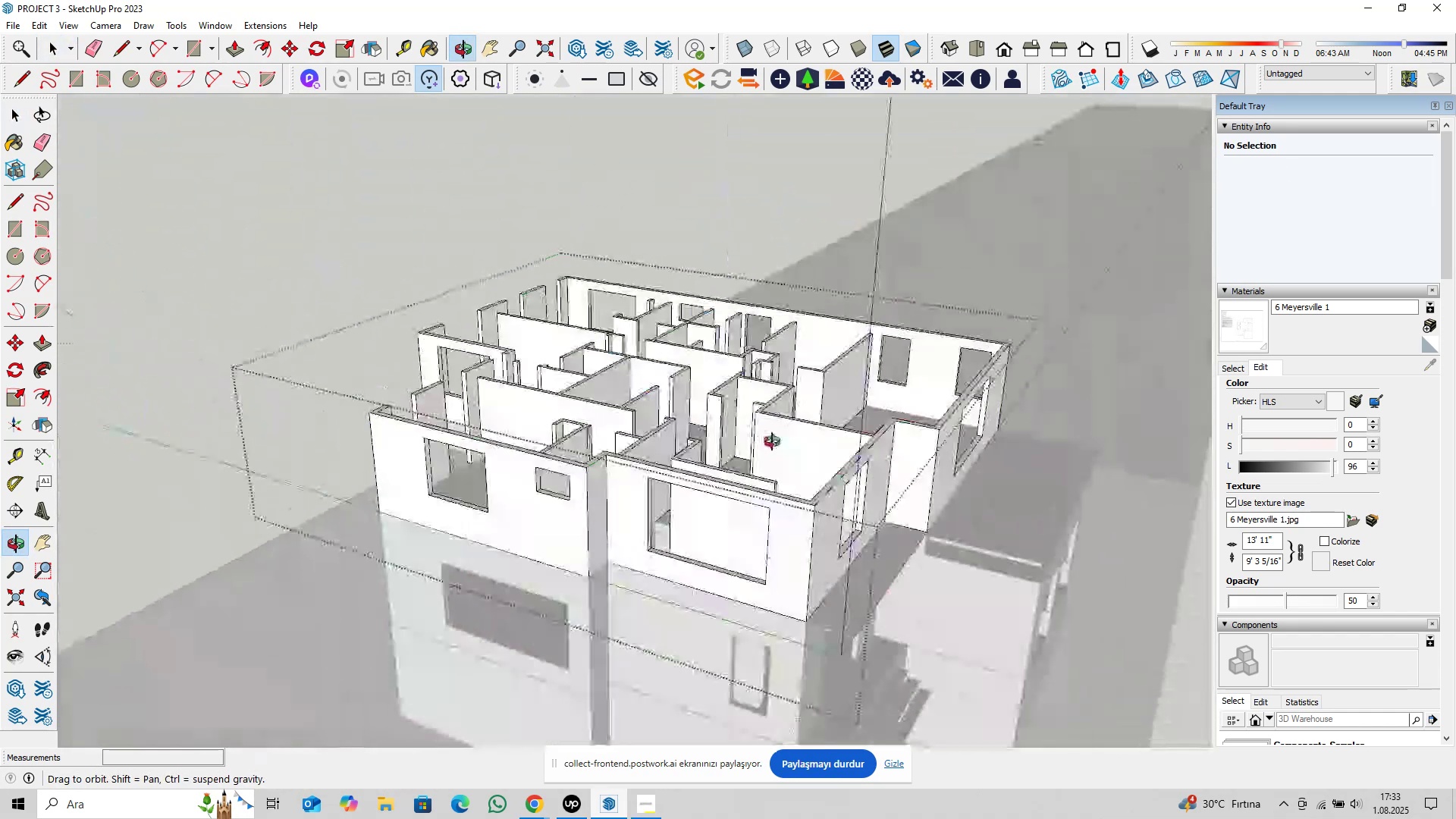 
key(Shift+ShiftLeft)
 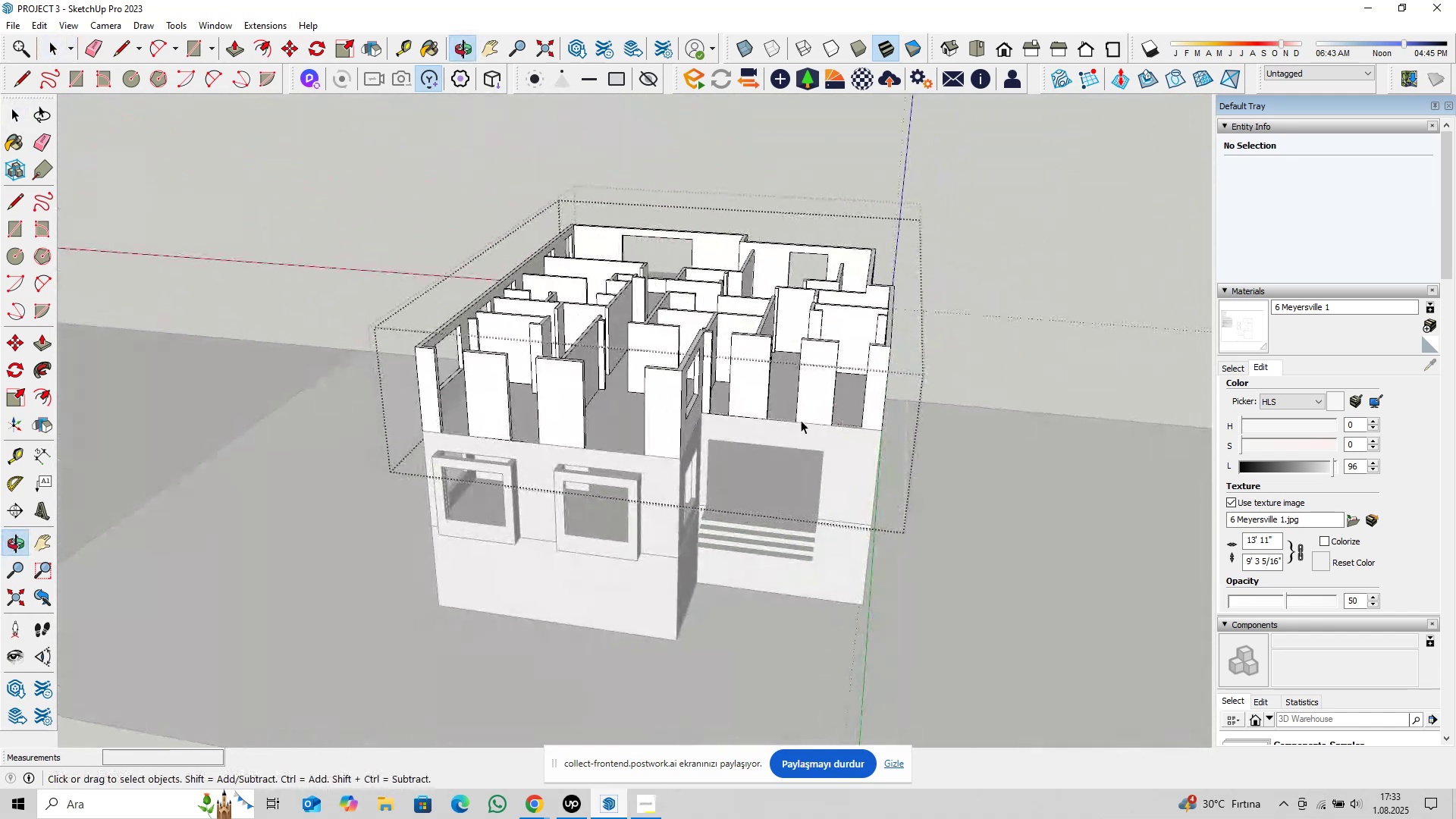 
key(Escape)
 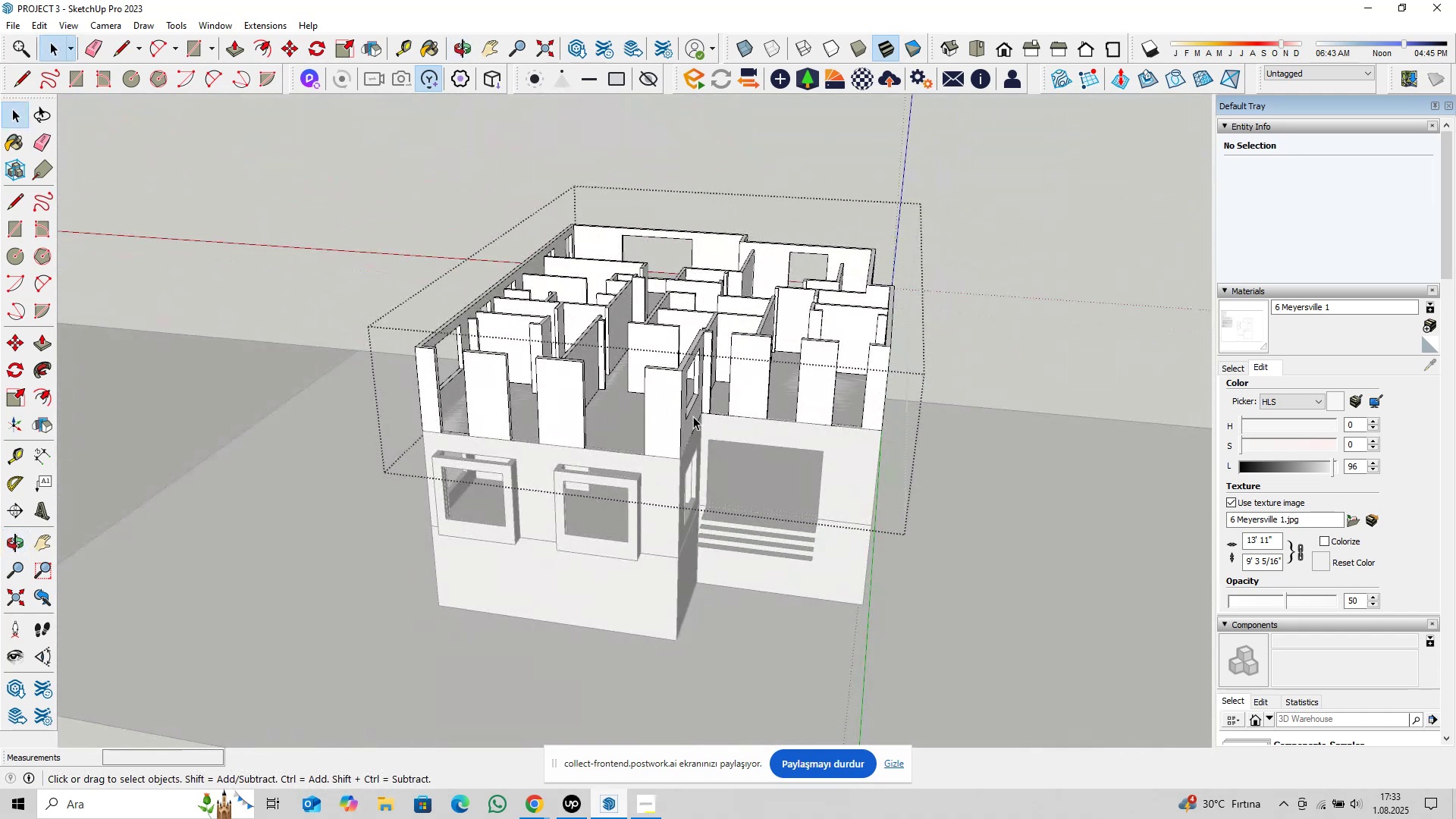 
key(Escape)
 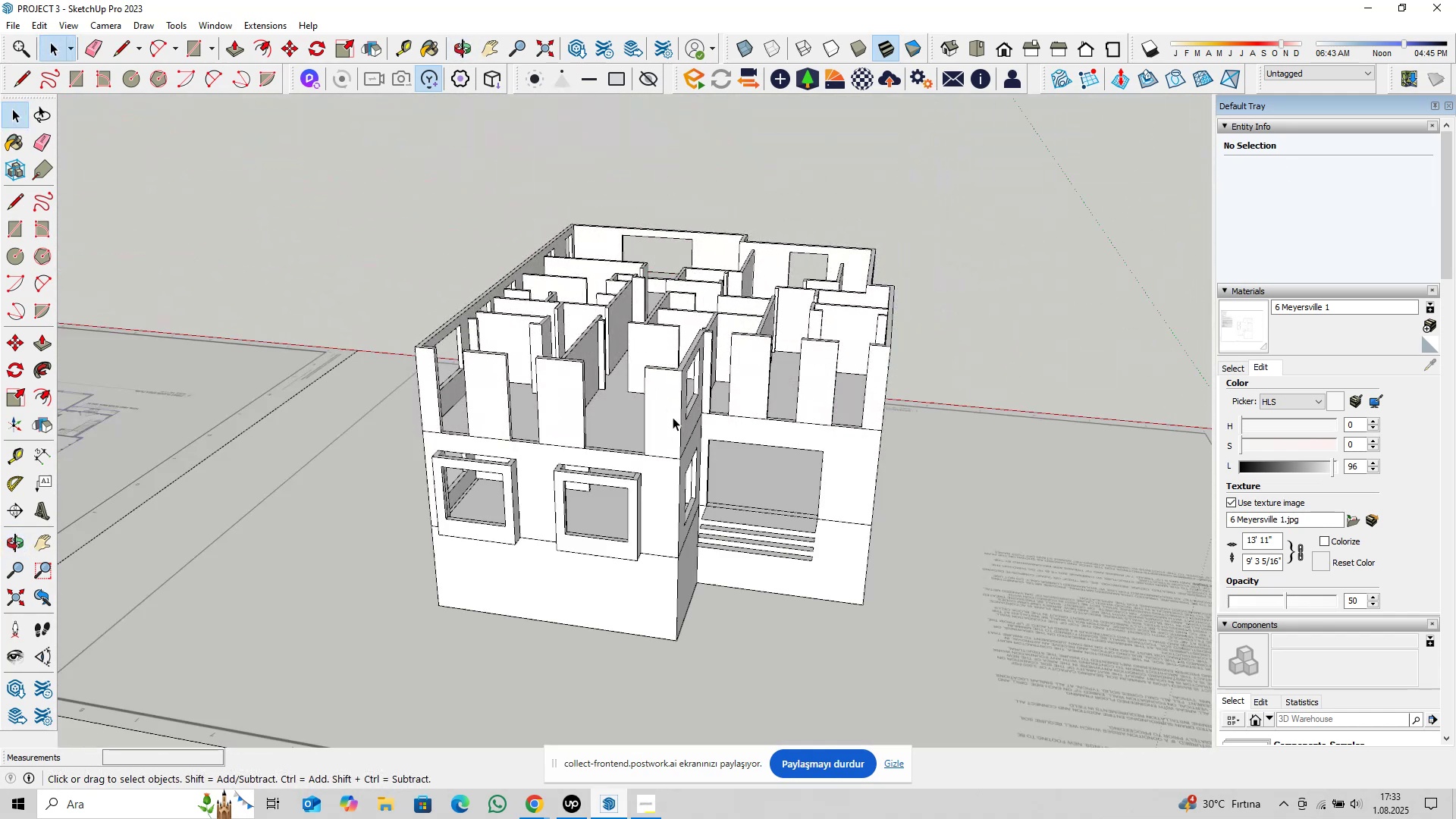 
key(Escape)
 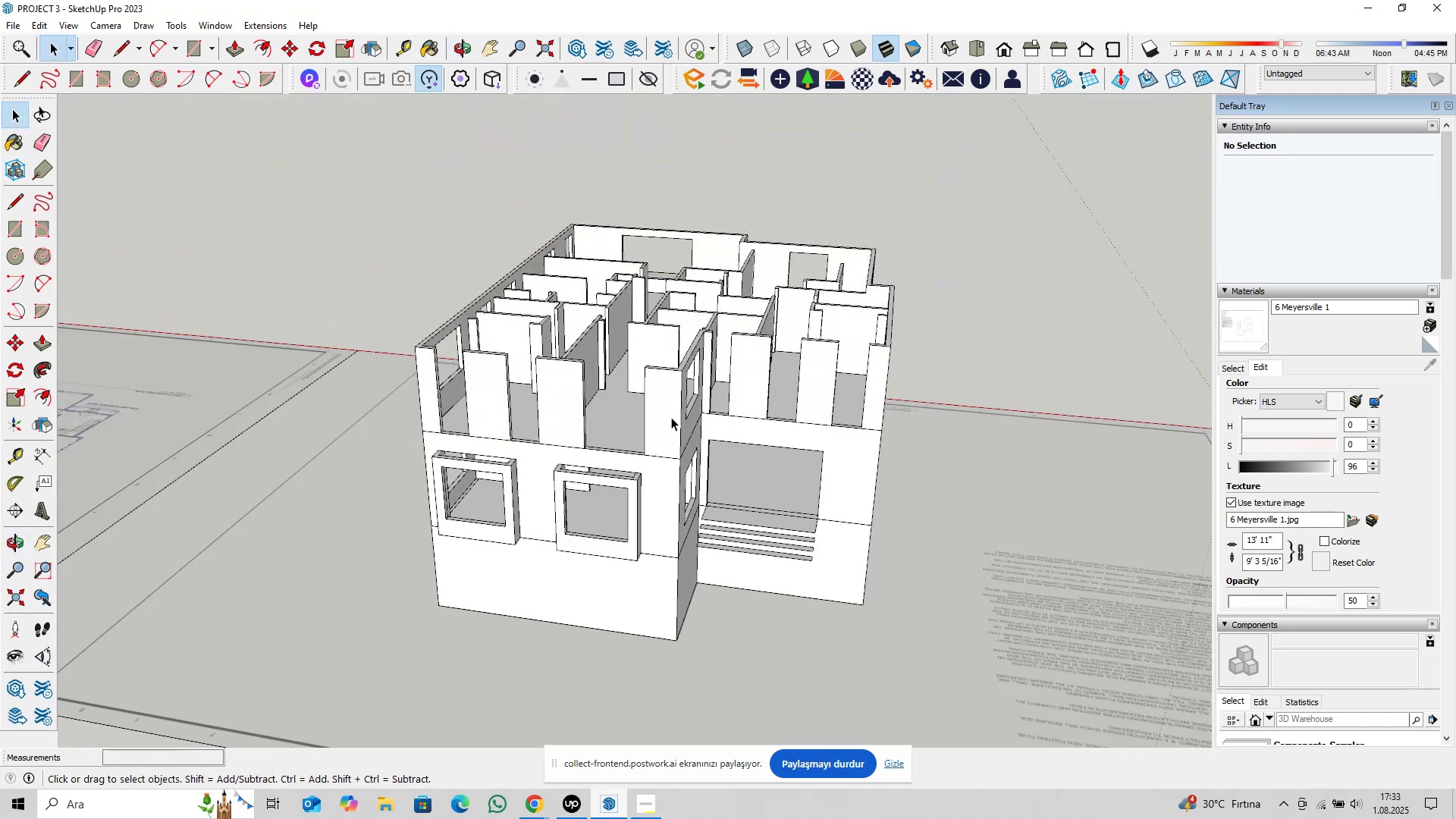 
key(Escape)
 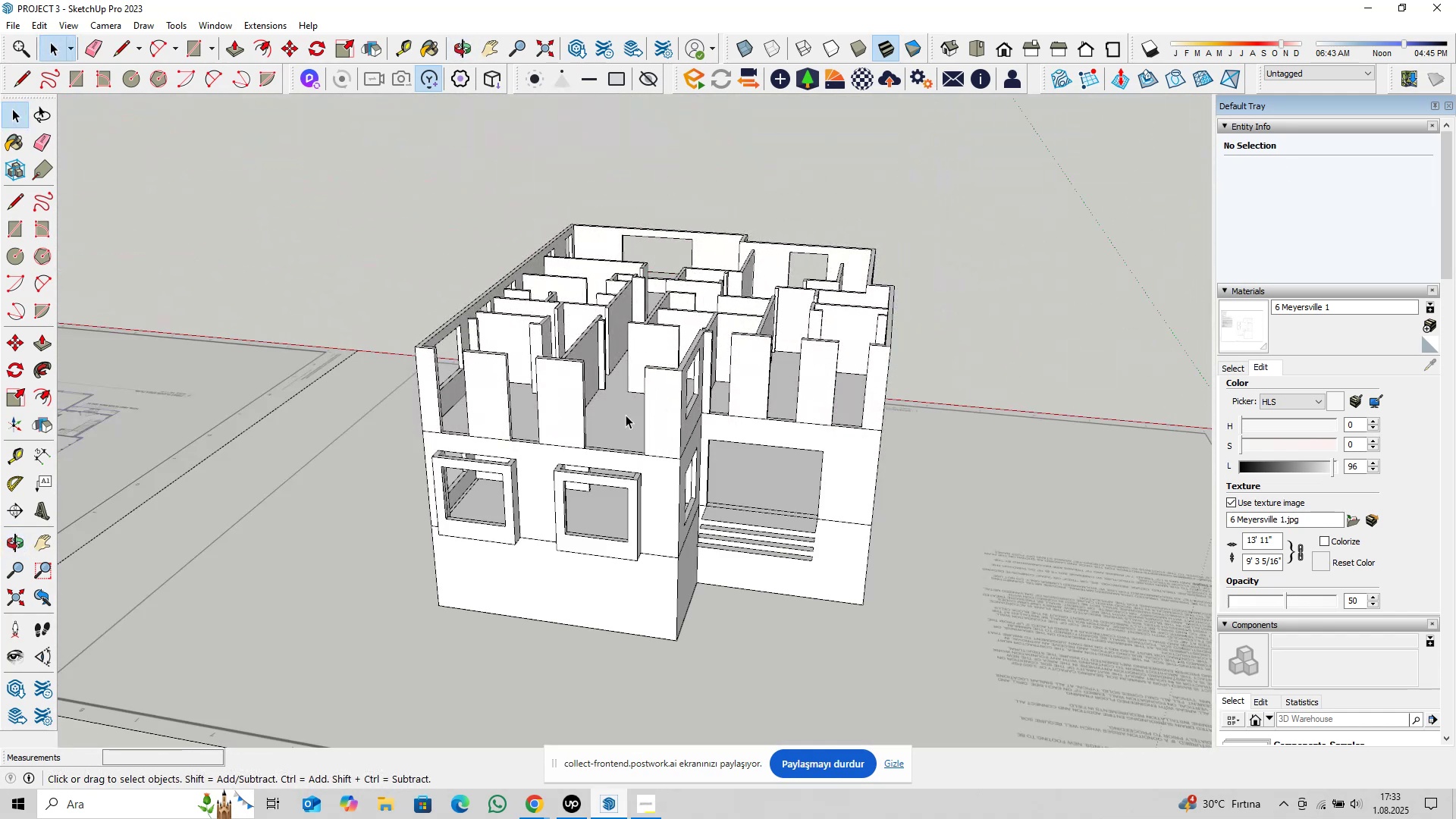 
scroll: coordinate [594, 427], scroll_direction: down, amount: 2.0
 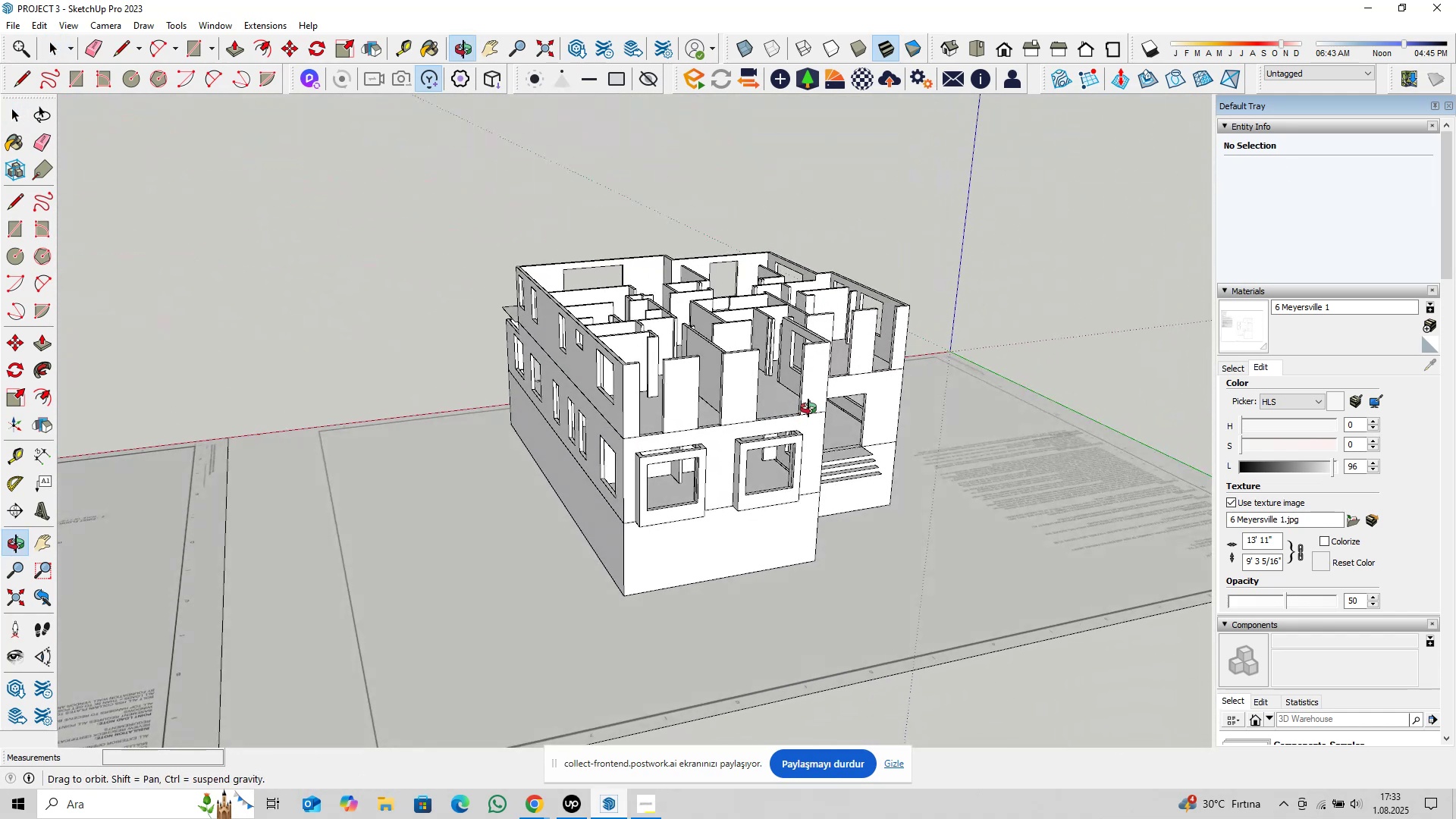 
key(Control+S)
 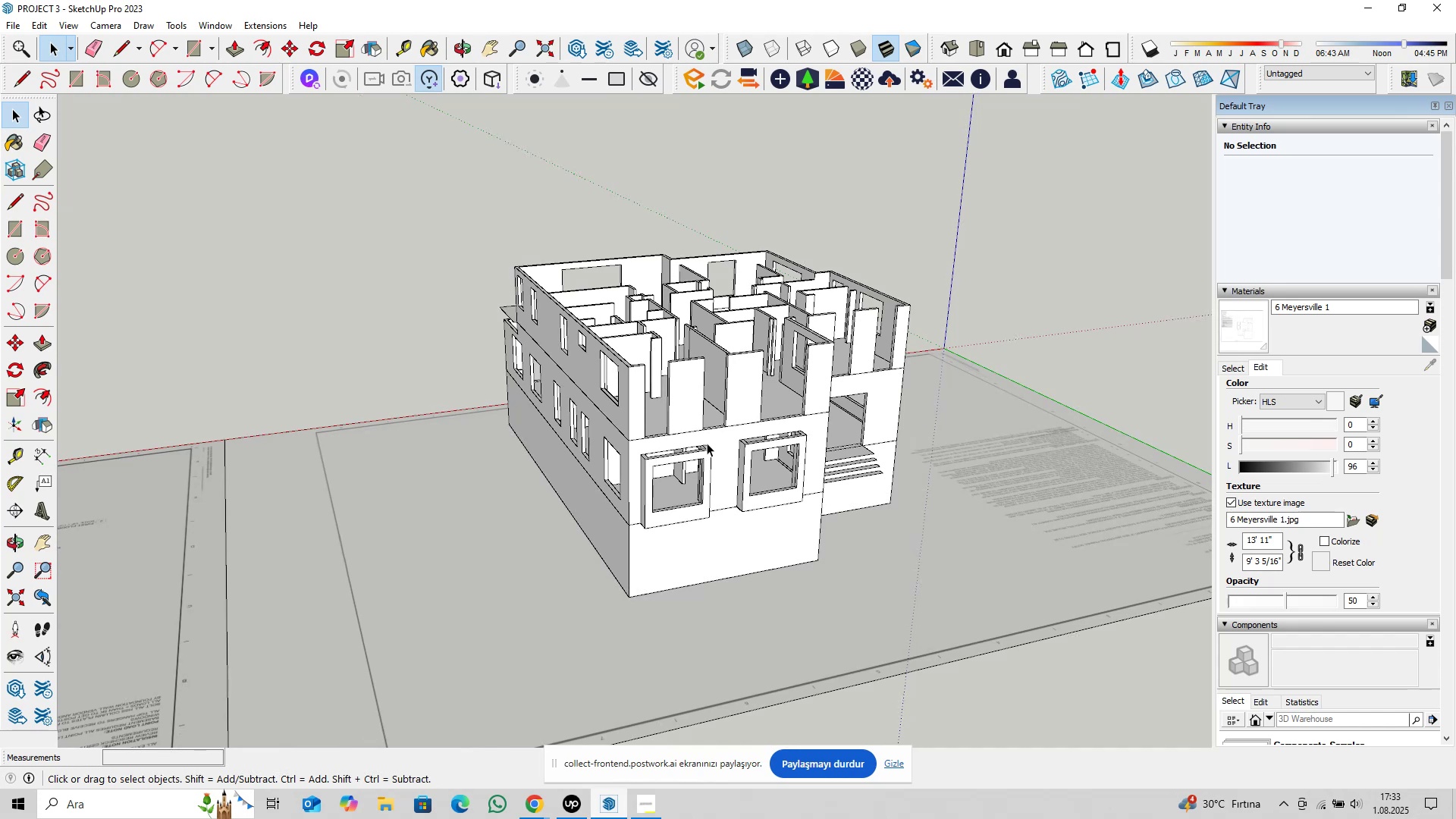 
scroll: coordinate [625, 453], scroll_direction: down, amount: 3.0
 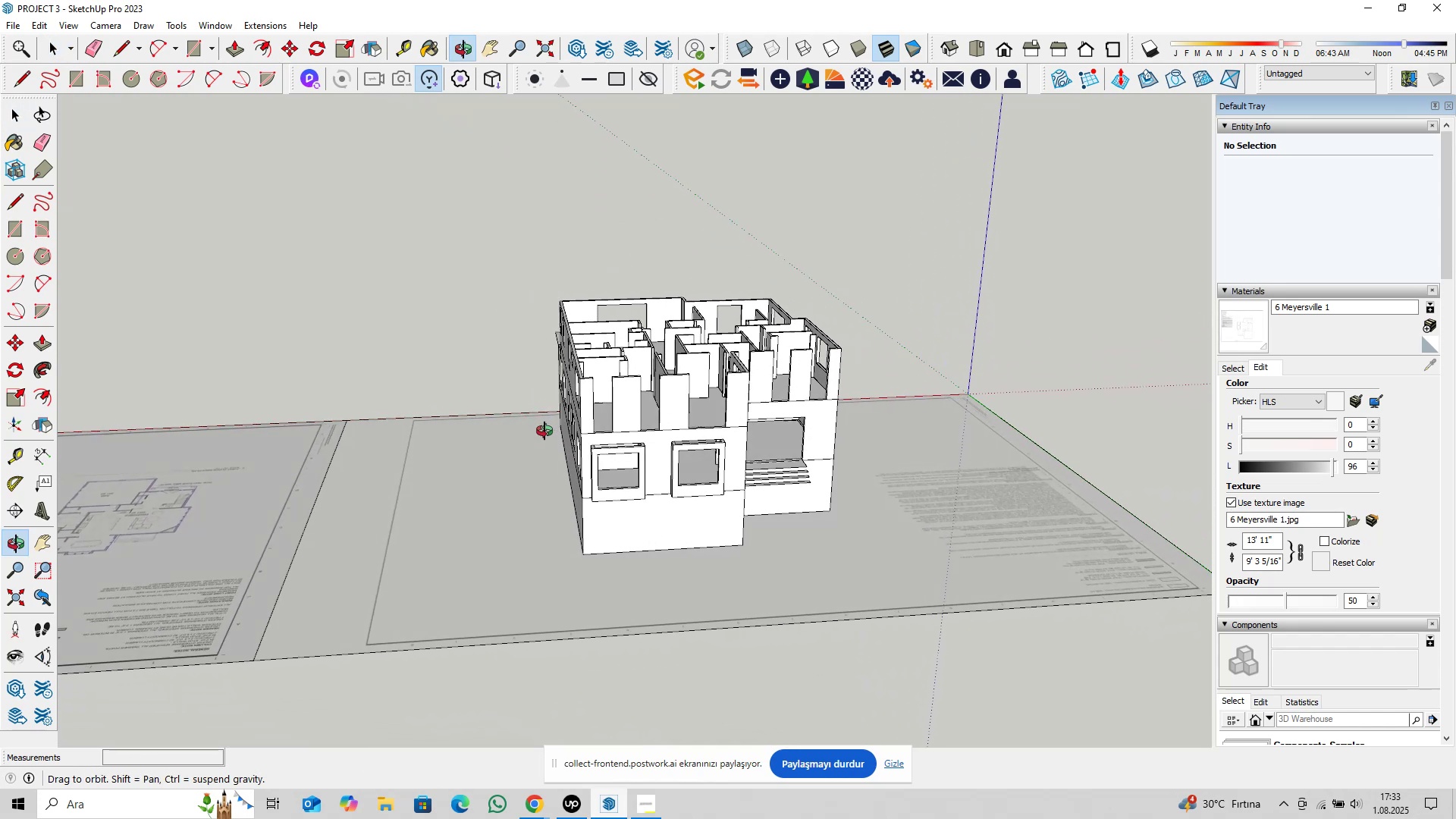 
scroll: coordinate [641, 457], scroll_direction: up, amount: 19.0
 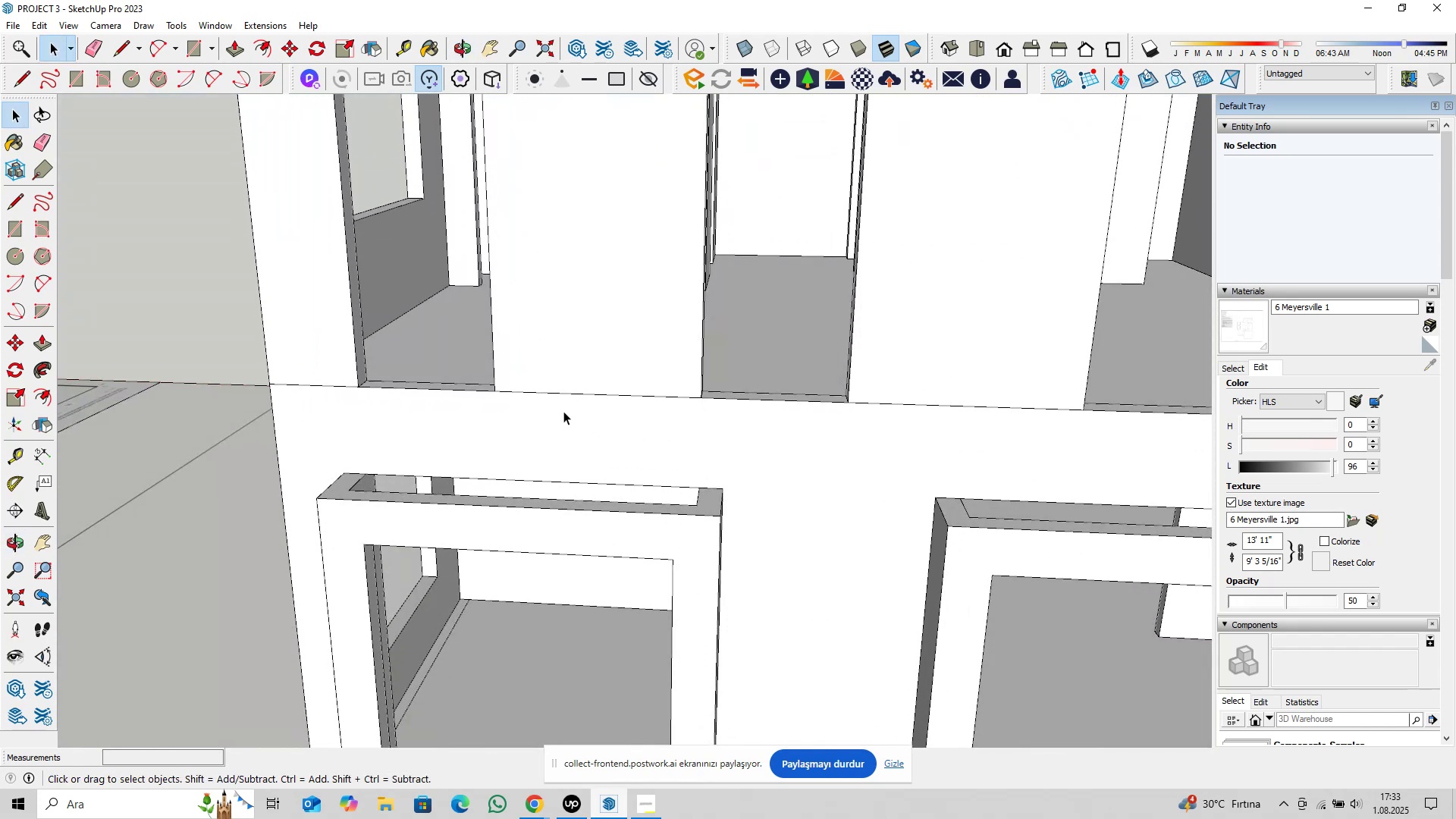 
scroll: coordinate [575, 428], scroll_direction: down, amount: 5.0
 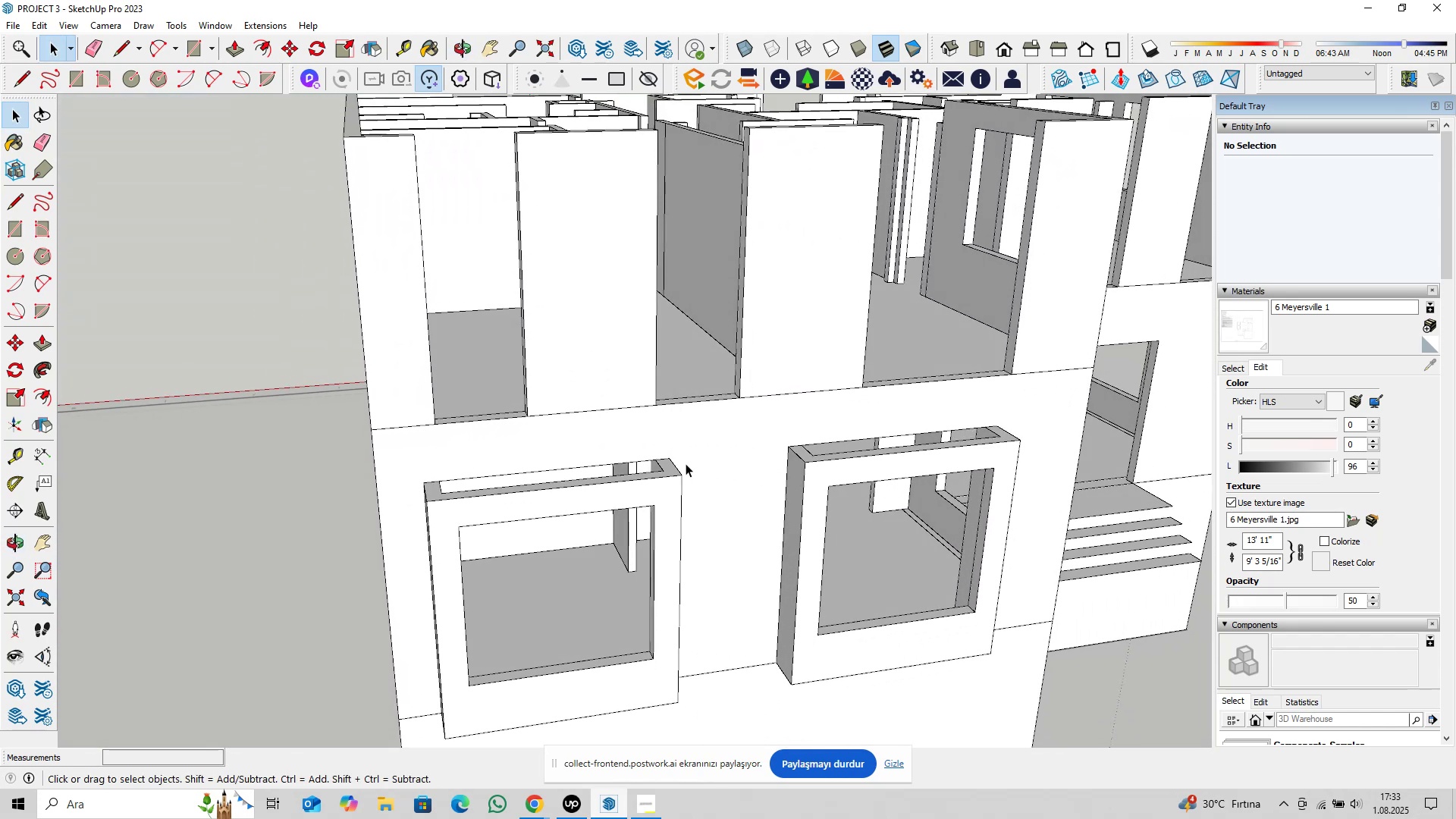 
scroll: coordinate [561, 418], scroll_direction: up, amount: 15.0
 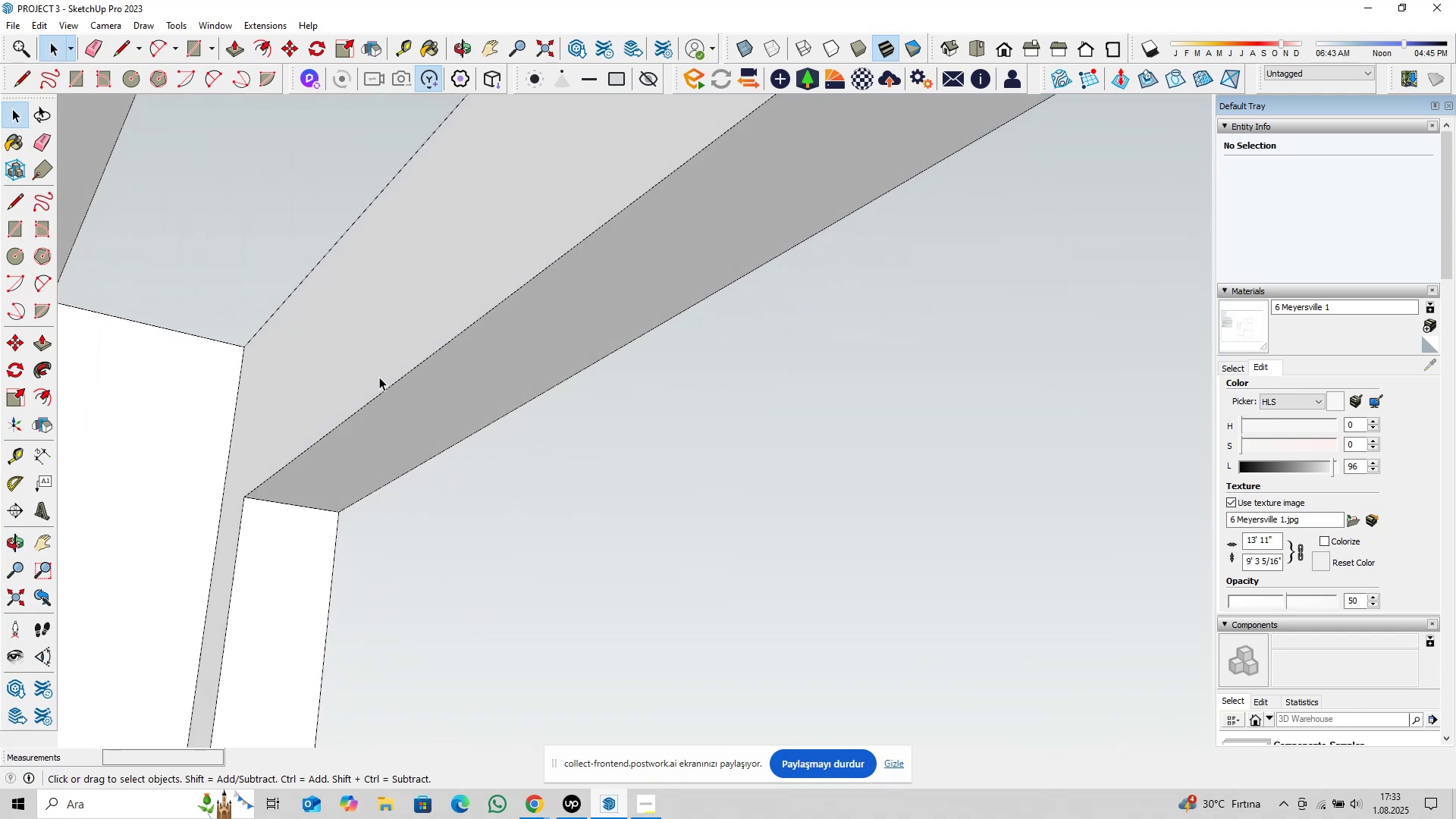 
hold_key(key=ShiftLeft, duration=0.45)
 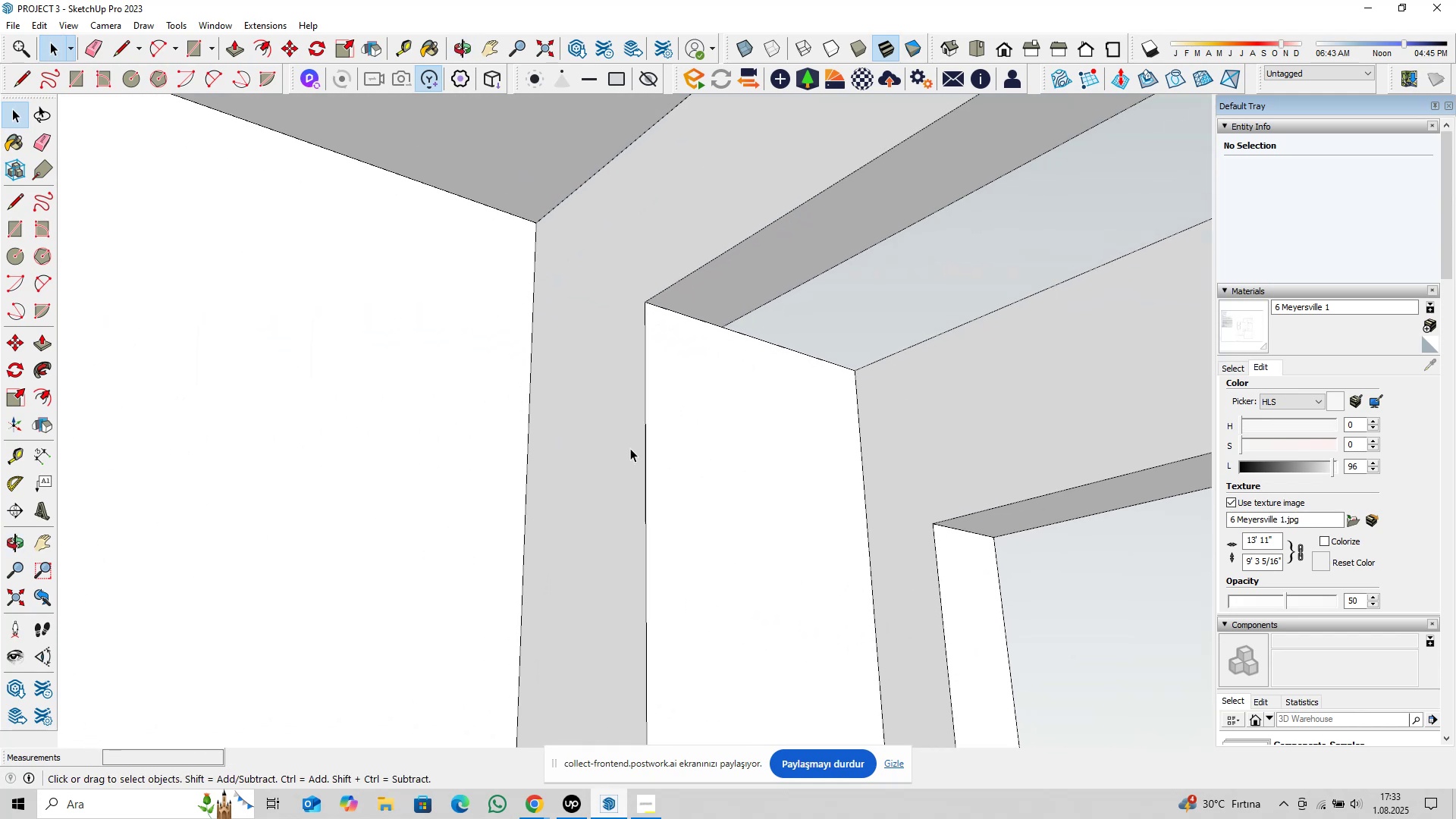 
scroll: coordinate [638, 453], scroll_direction: down, amount: 8.0
 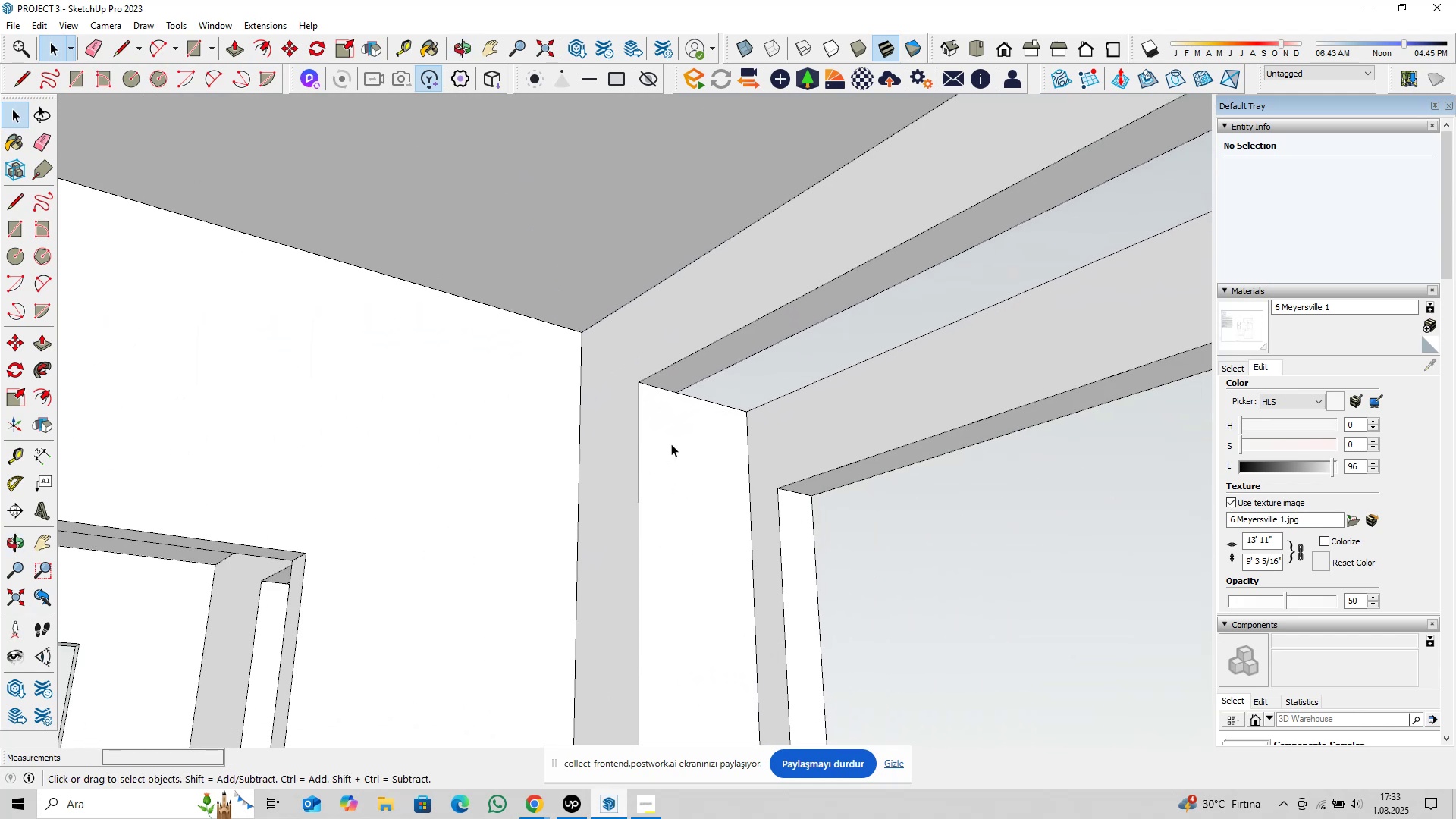 
hold_key(key=ShiftLeft, duration=0.43)
 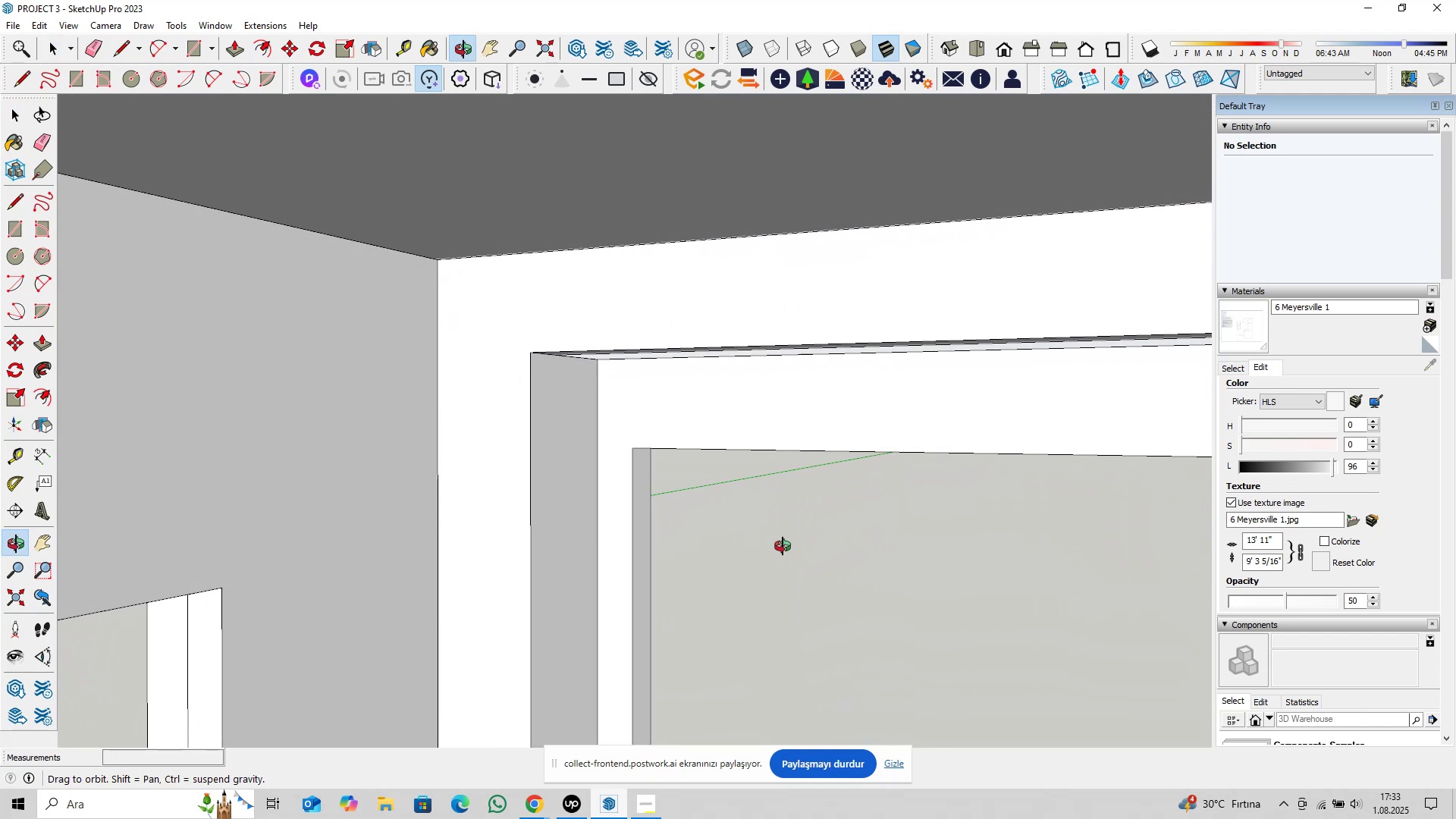 
hold_key(key=ShiftLeft, duration=0.33)
 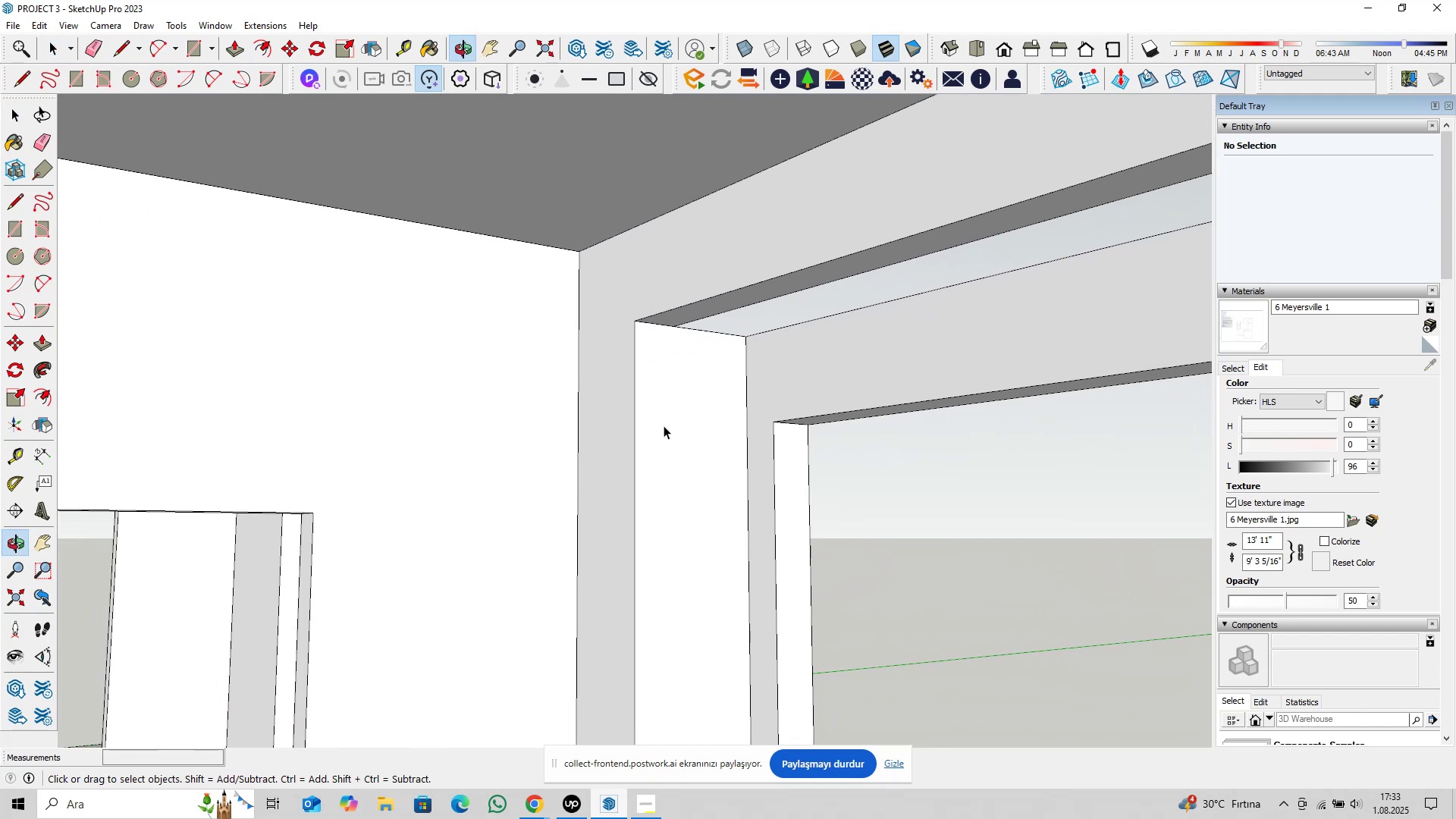 
scroll: coordinate [674, 406], scroll_direction: up, amount: 4.0
 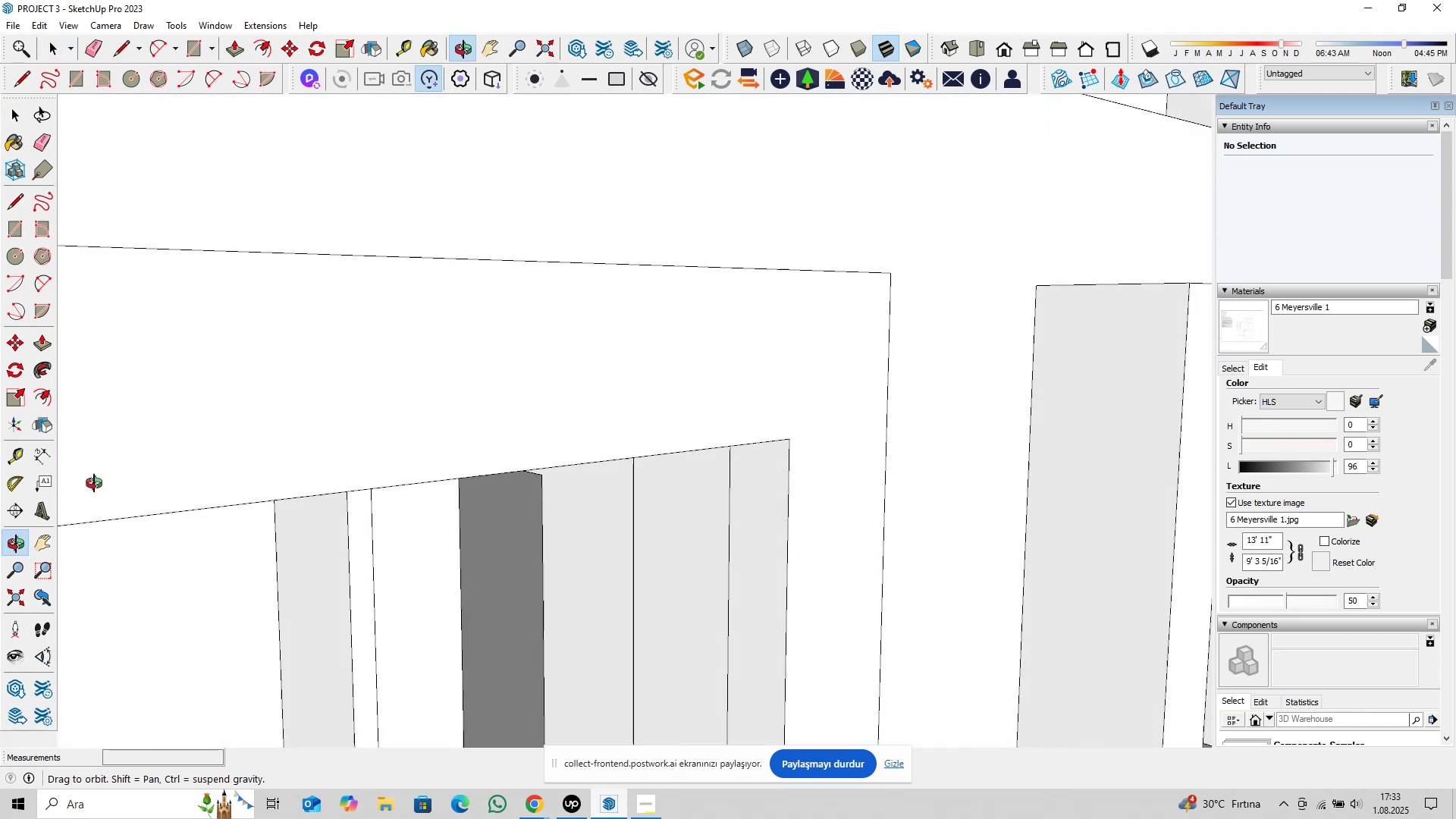 
scroll: coordinate [718, 456], scroll_direction: down, amount: 29.0
 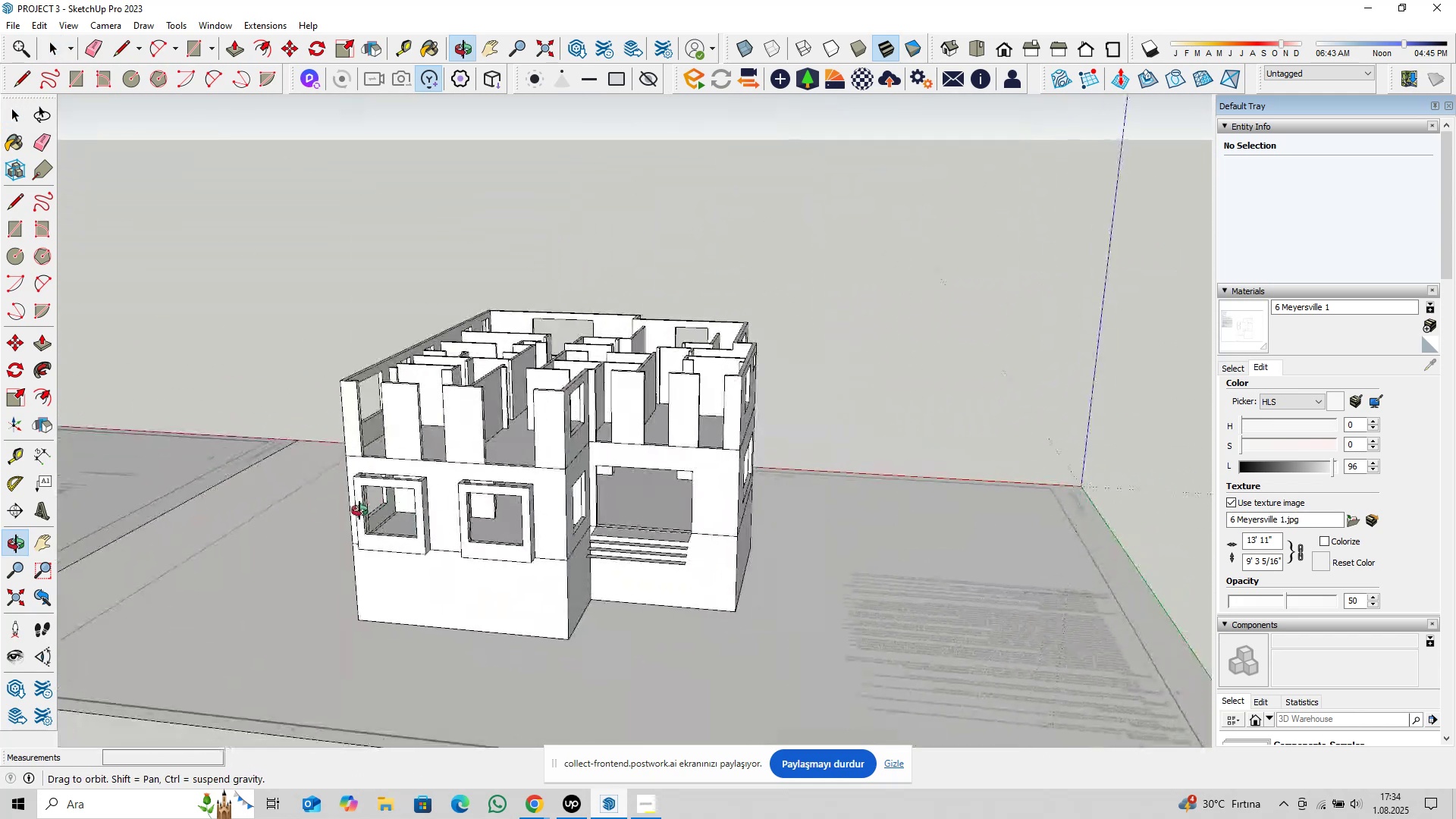 
key(Control+S)
 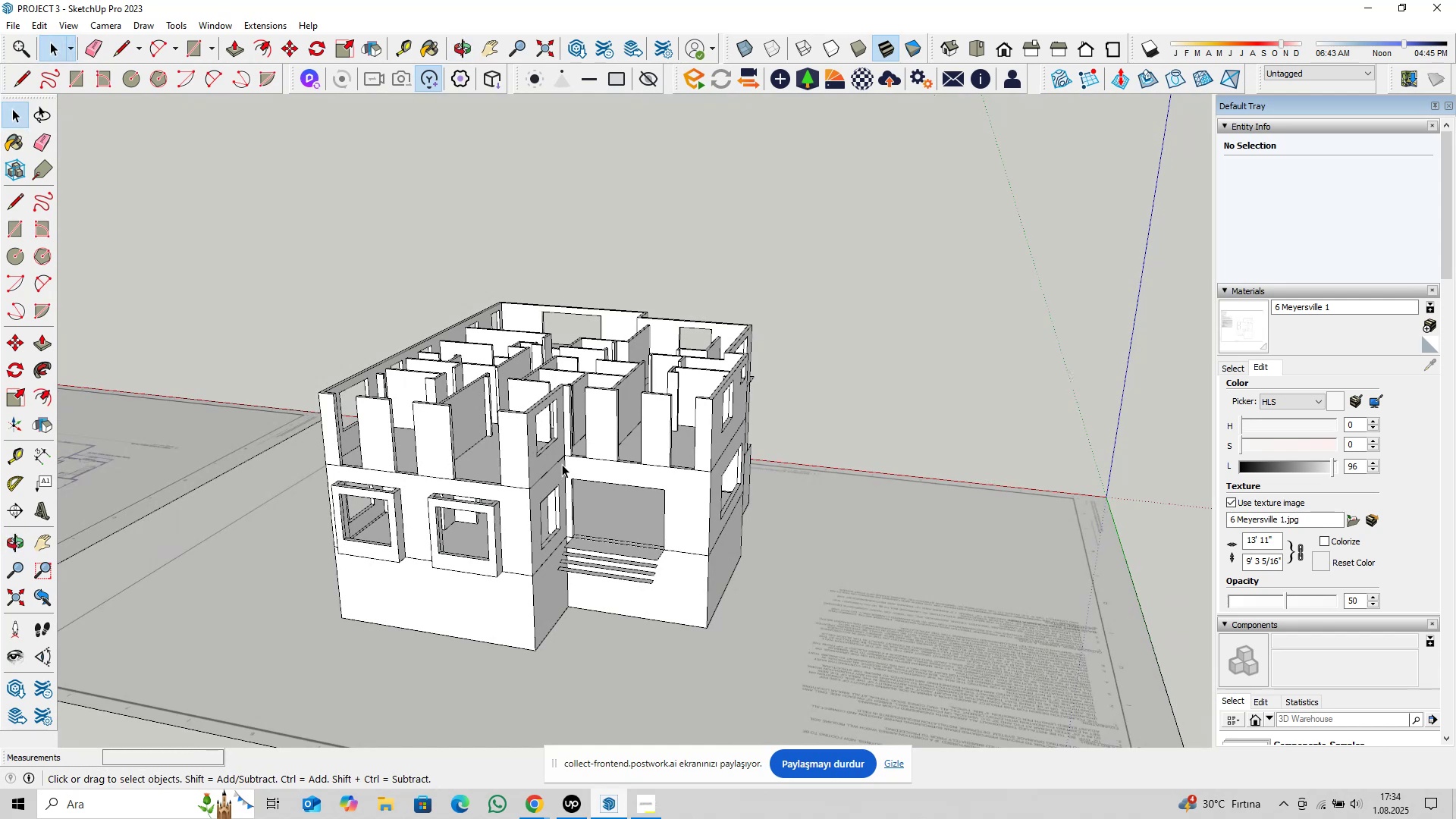 
scroll: coordinate [650, 474], scroll_direction: down, amount: 6.0
 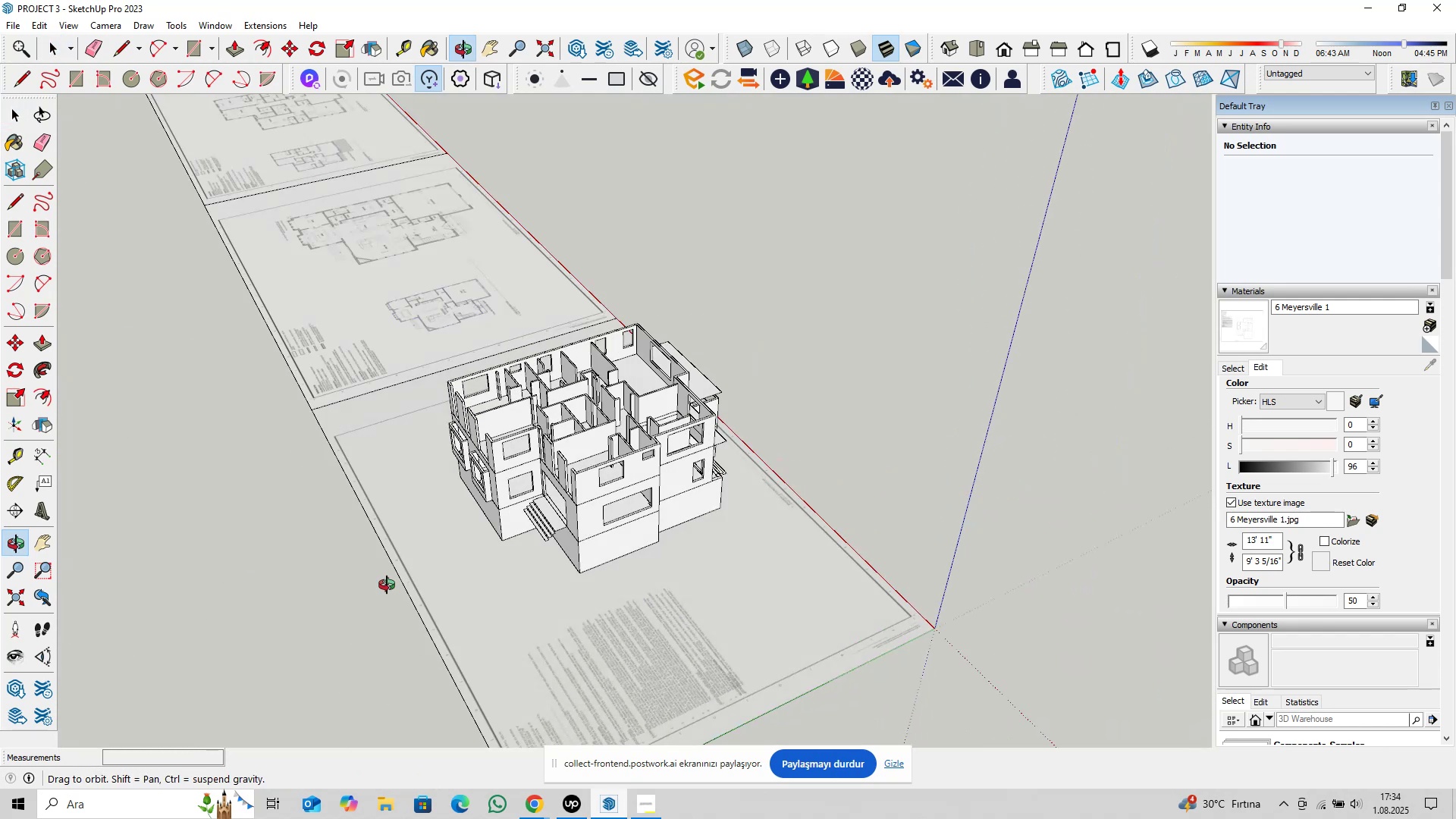 
hold_key(key=ShiftLeft, duration=0.32)
 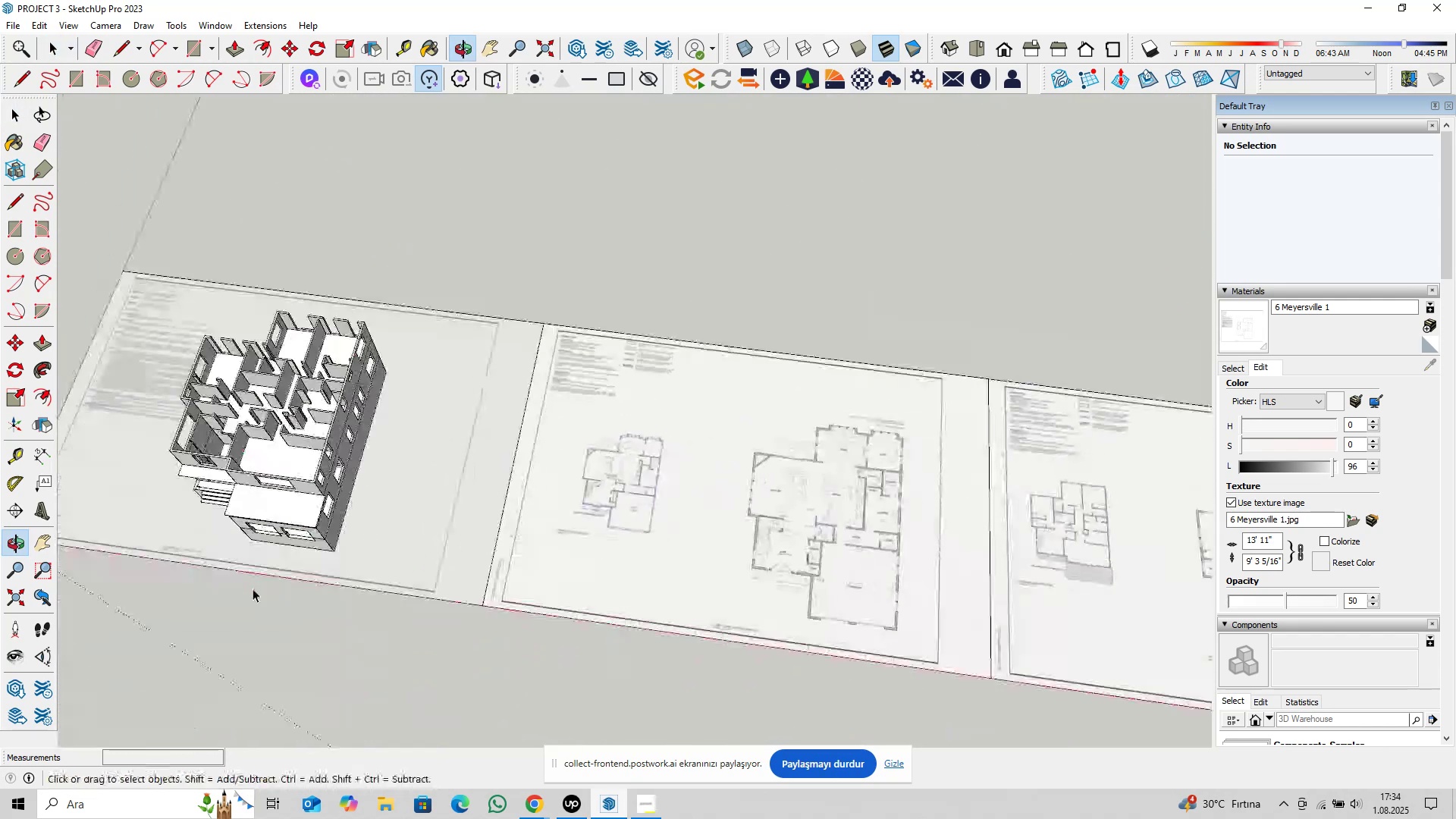 
scroll: coordinate [579, 565], scroll_direction: down, amount: 5.0
 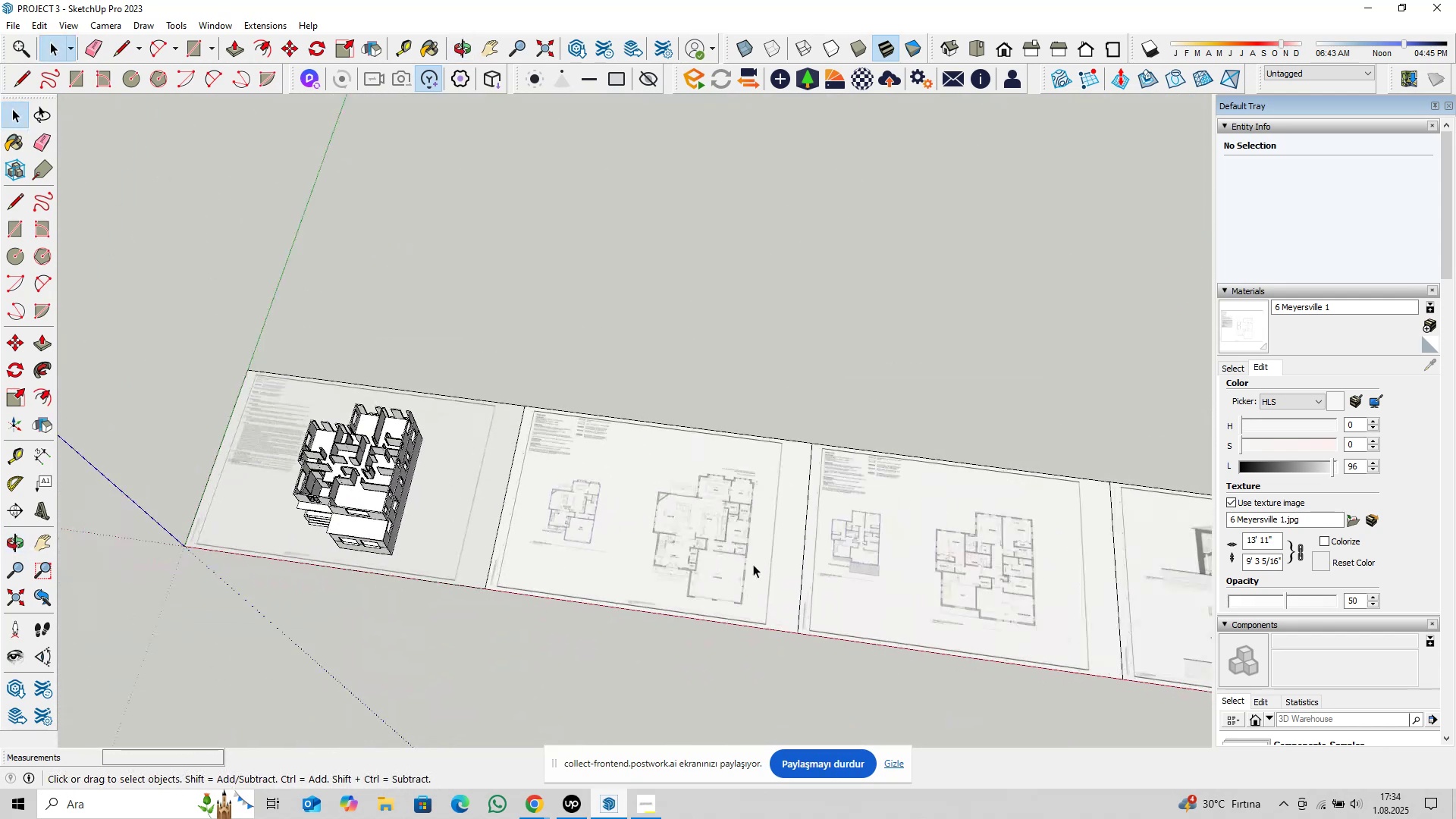 
hold_key(key=ShiftLeft, duration=0.63)
 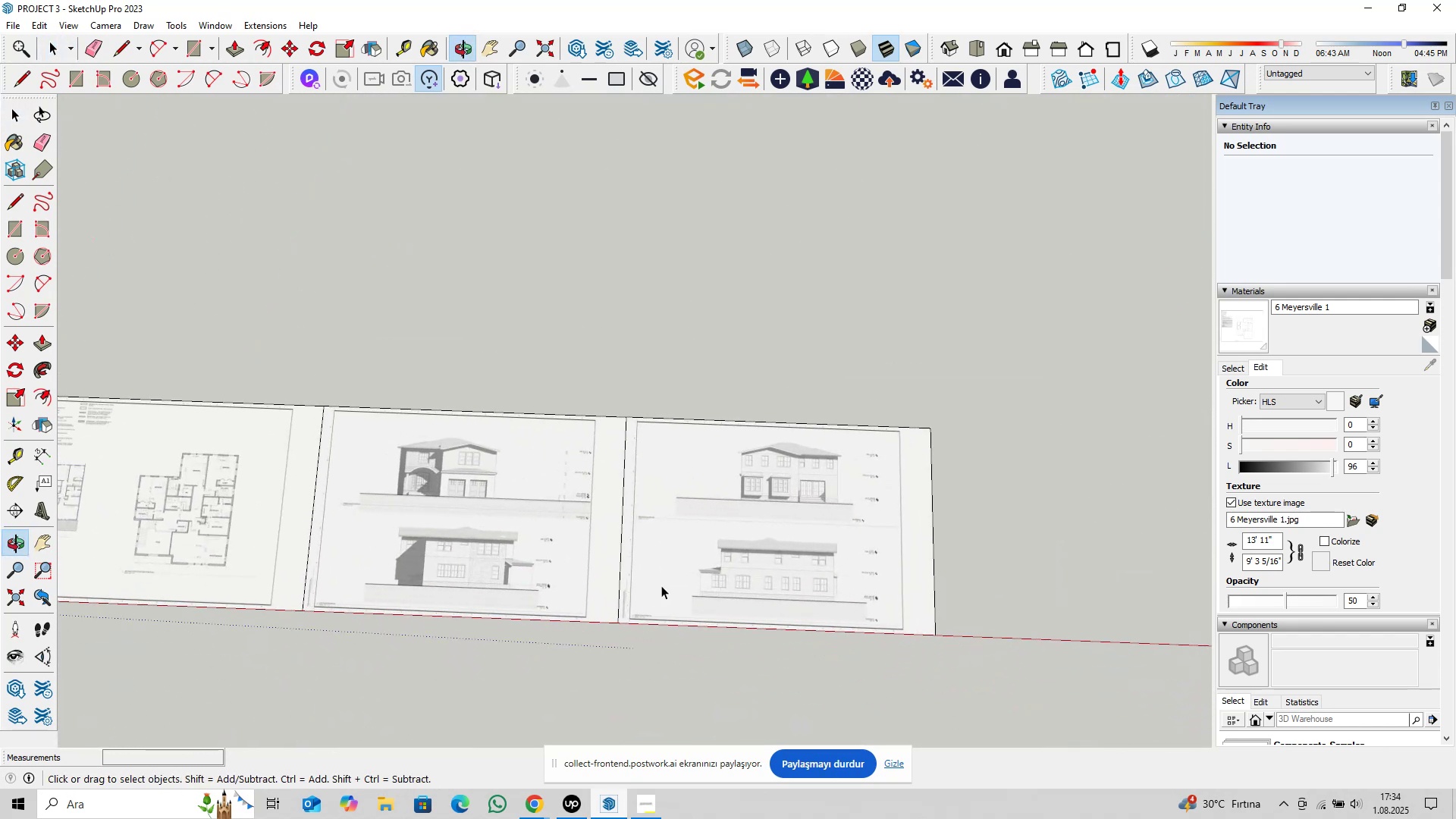 
scroll: coordinate [795, 461], scroll_direction: up, amount: 24.0
 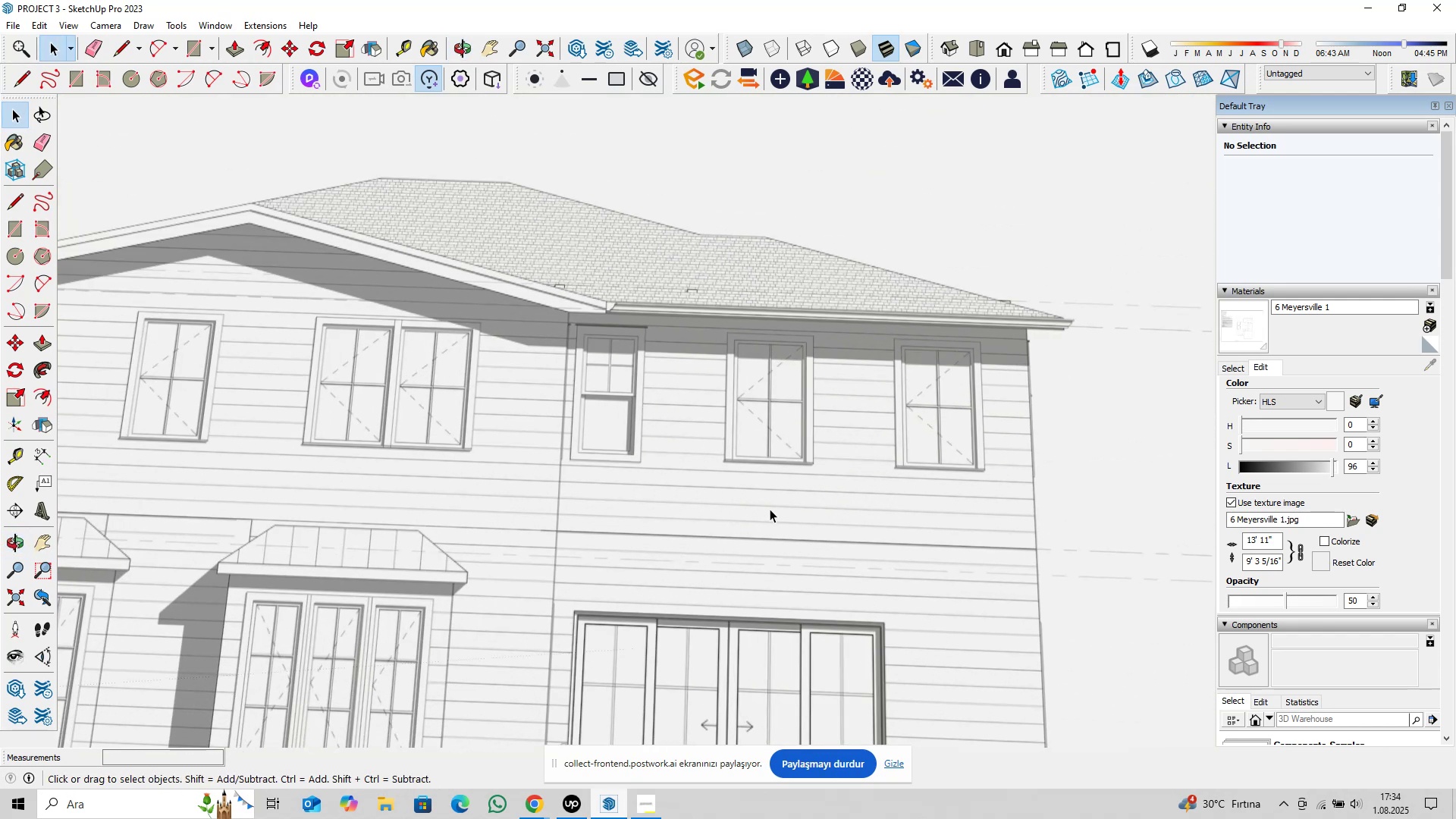 
type(pl)
 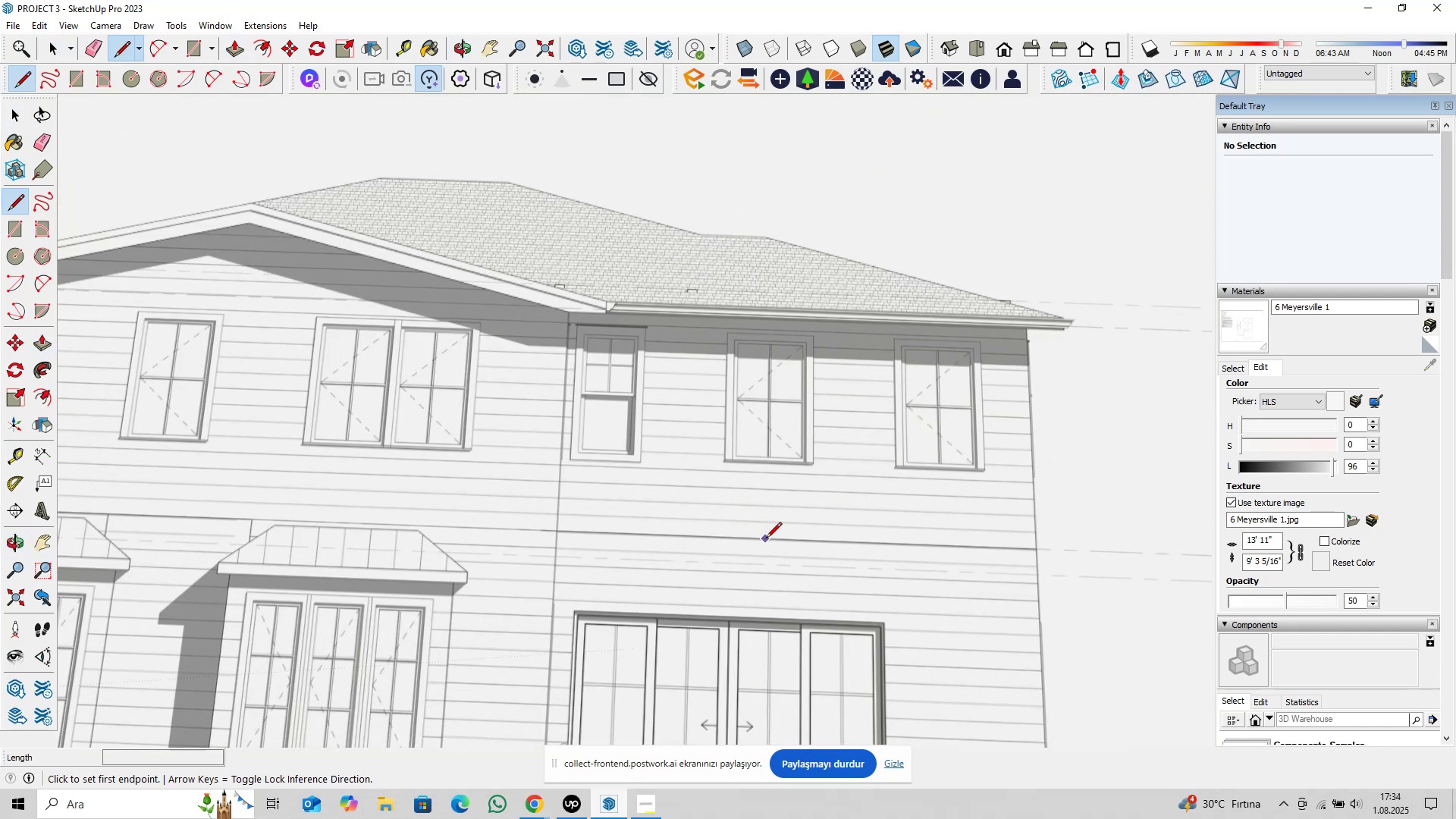 
left_click([766, 539])
 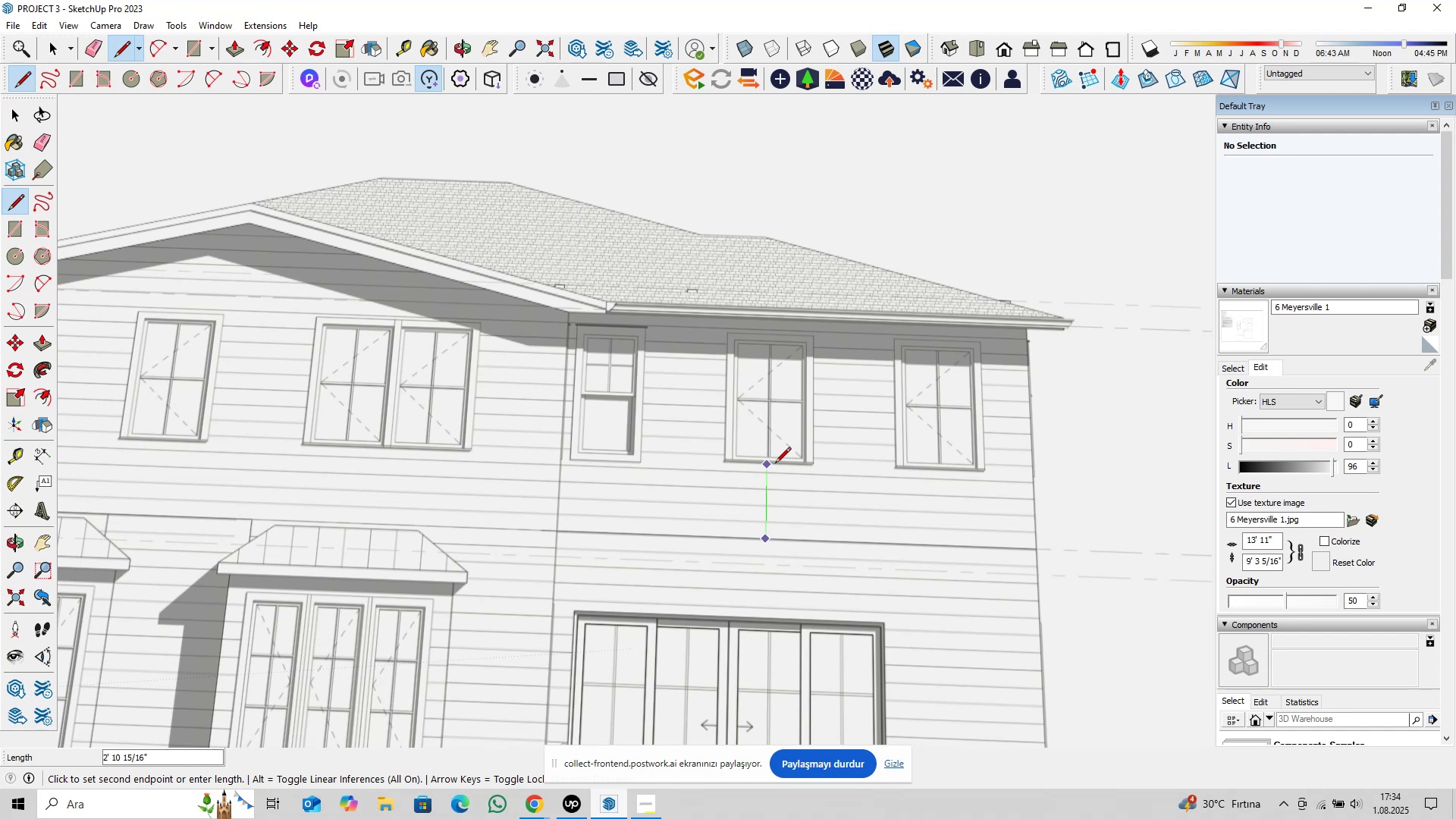 
key(Escape)
 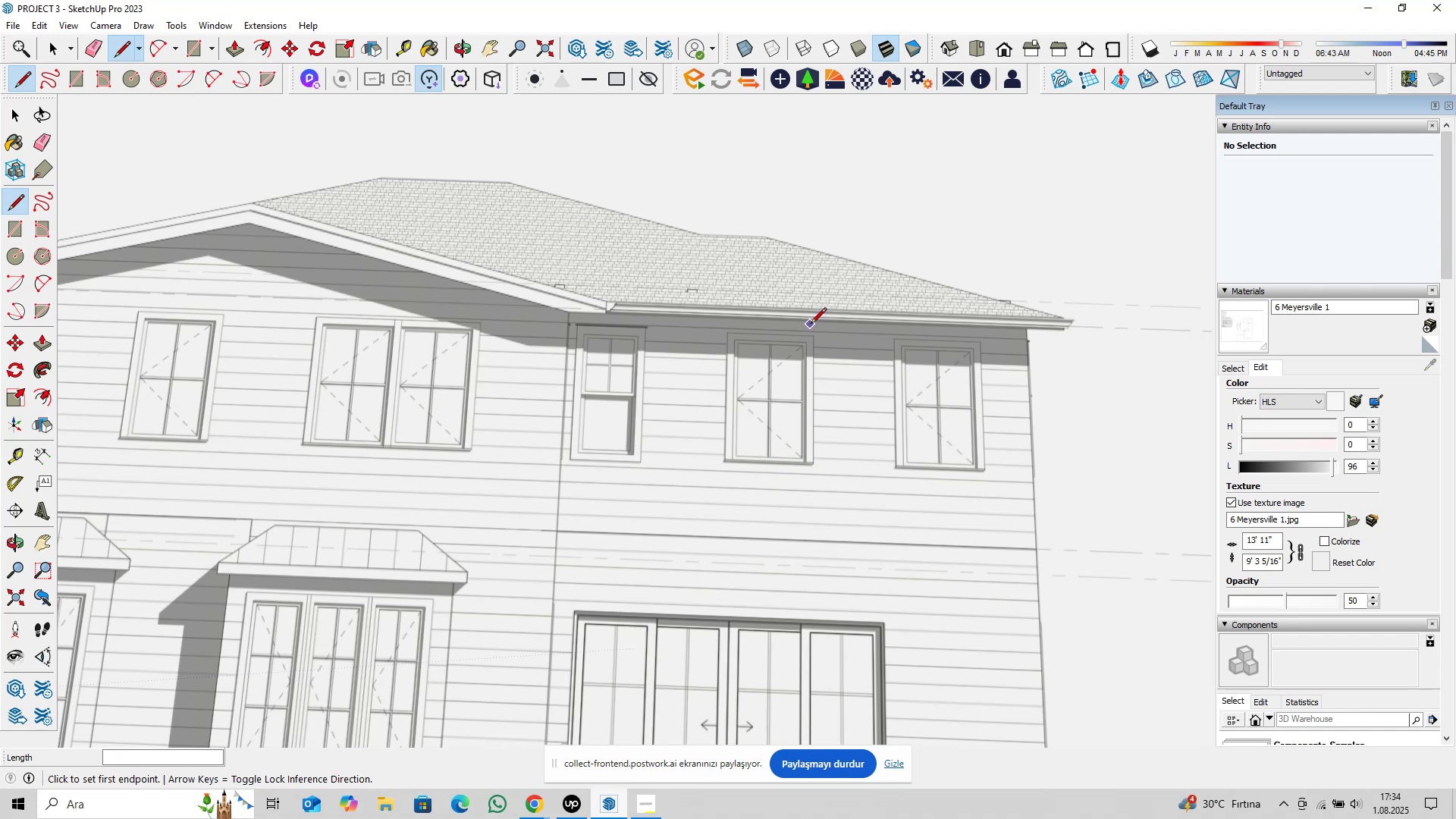 
left_click([809, 321])
 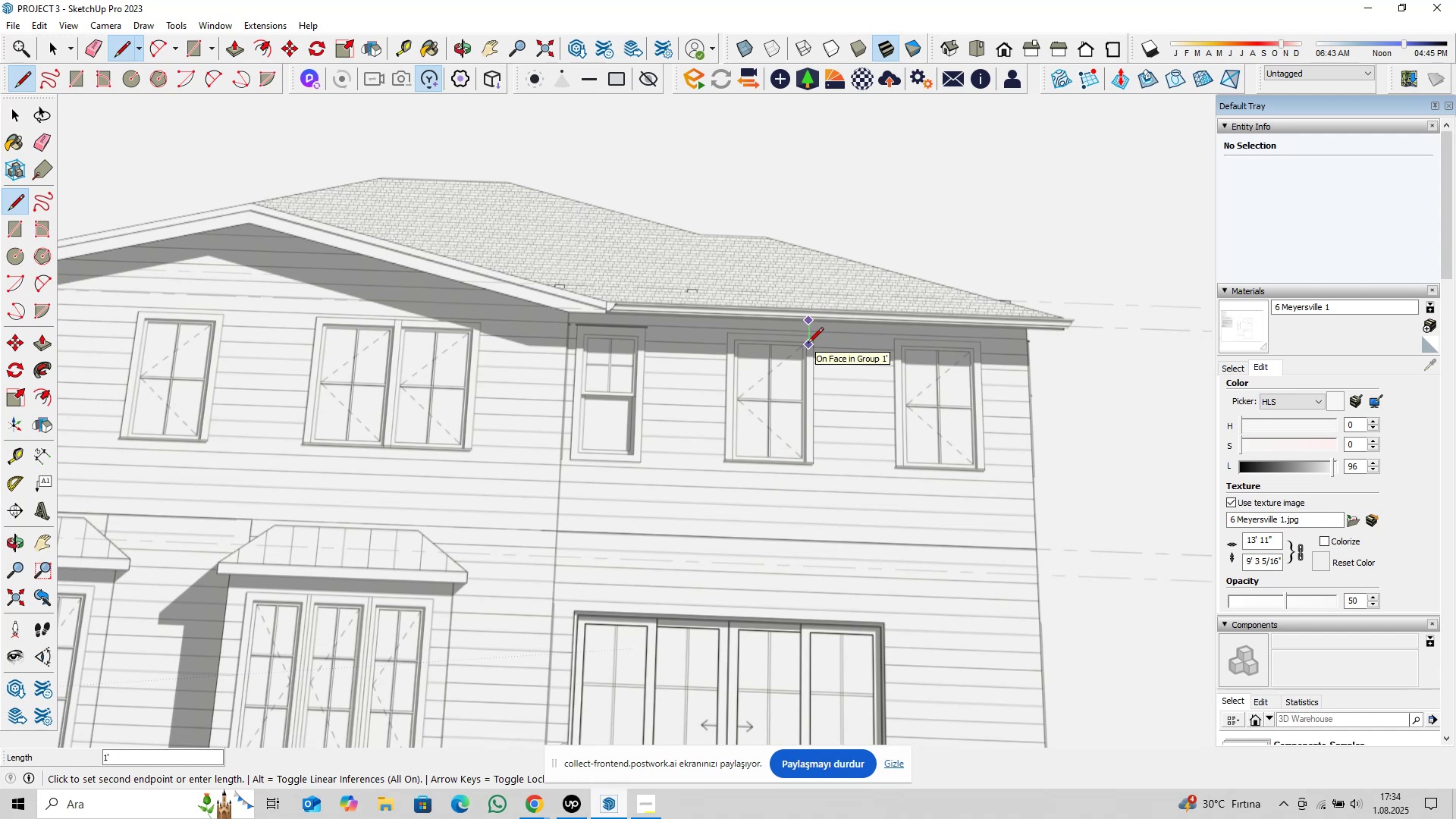 
key(Escape)
type( pl)
 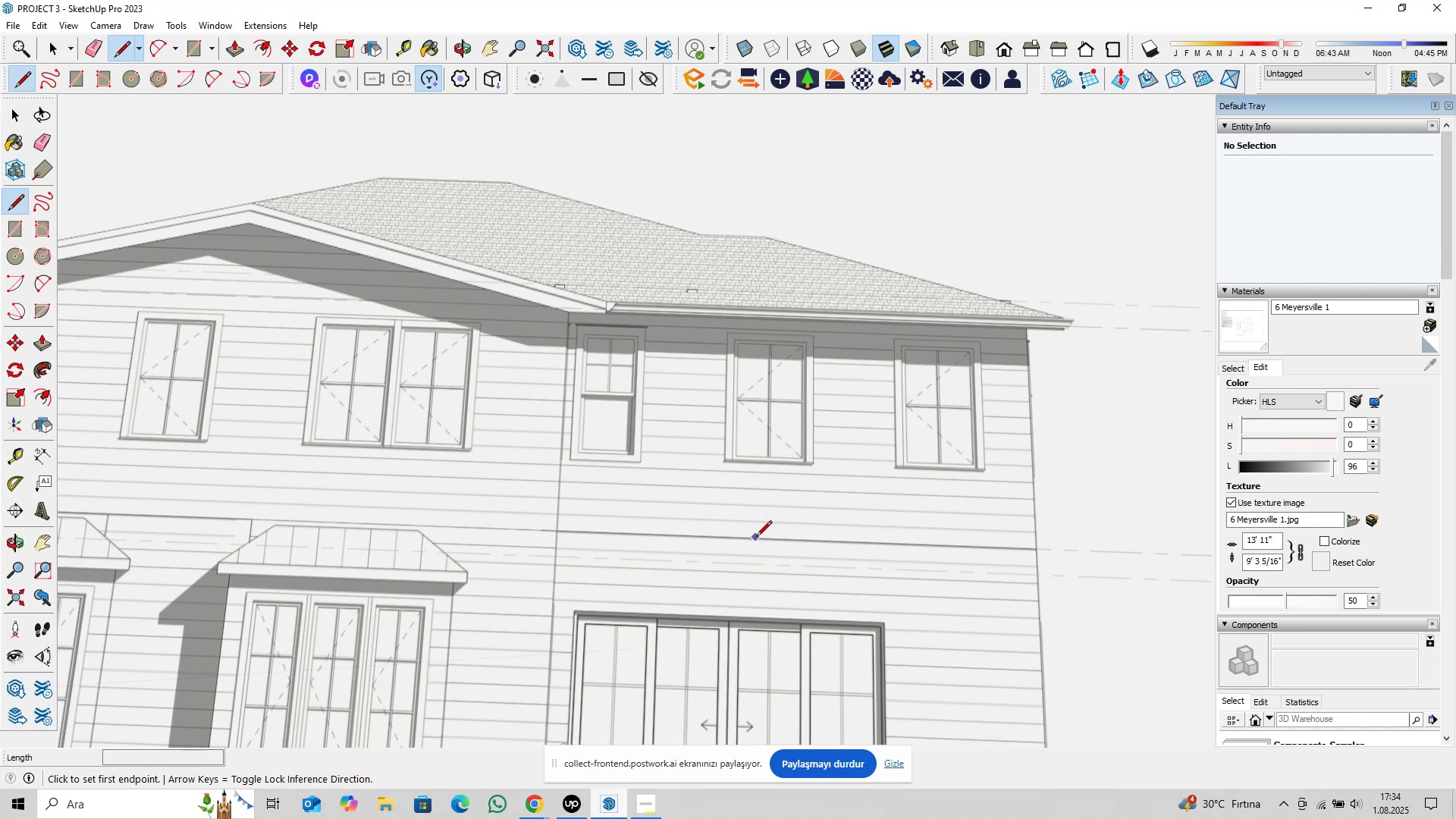 
left_click([756, 538])
 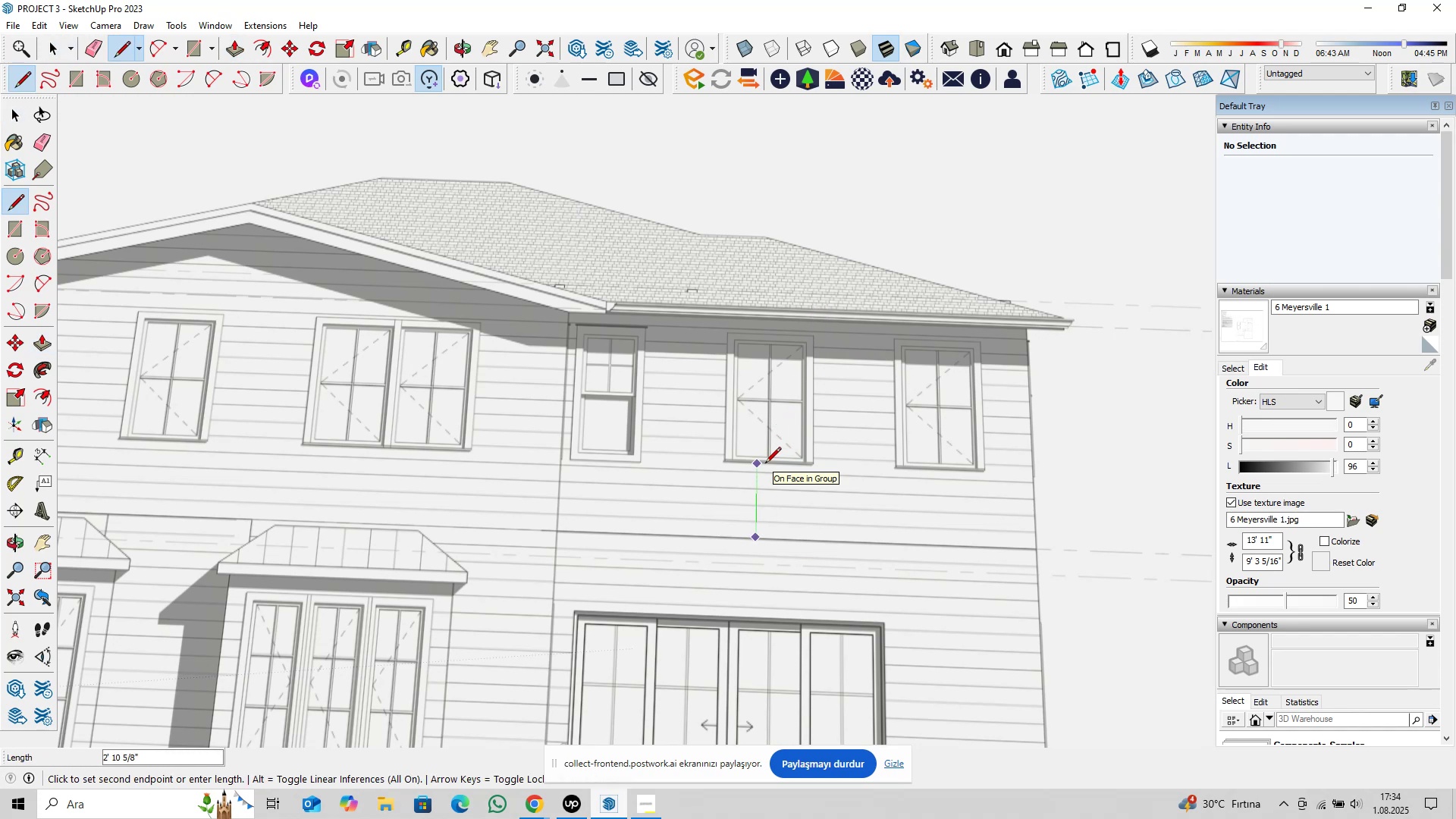 
key(Escape)
 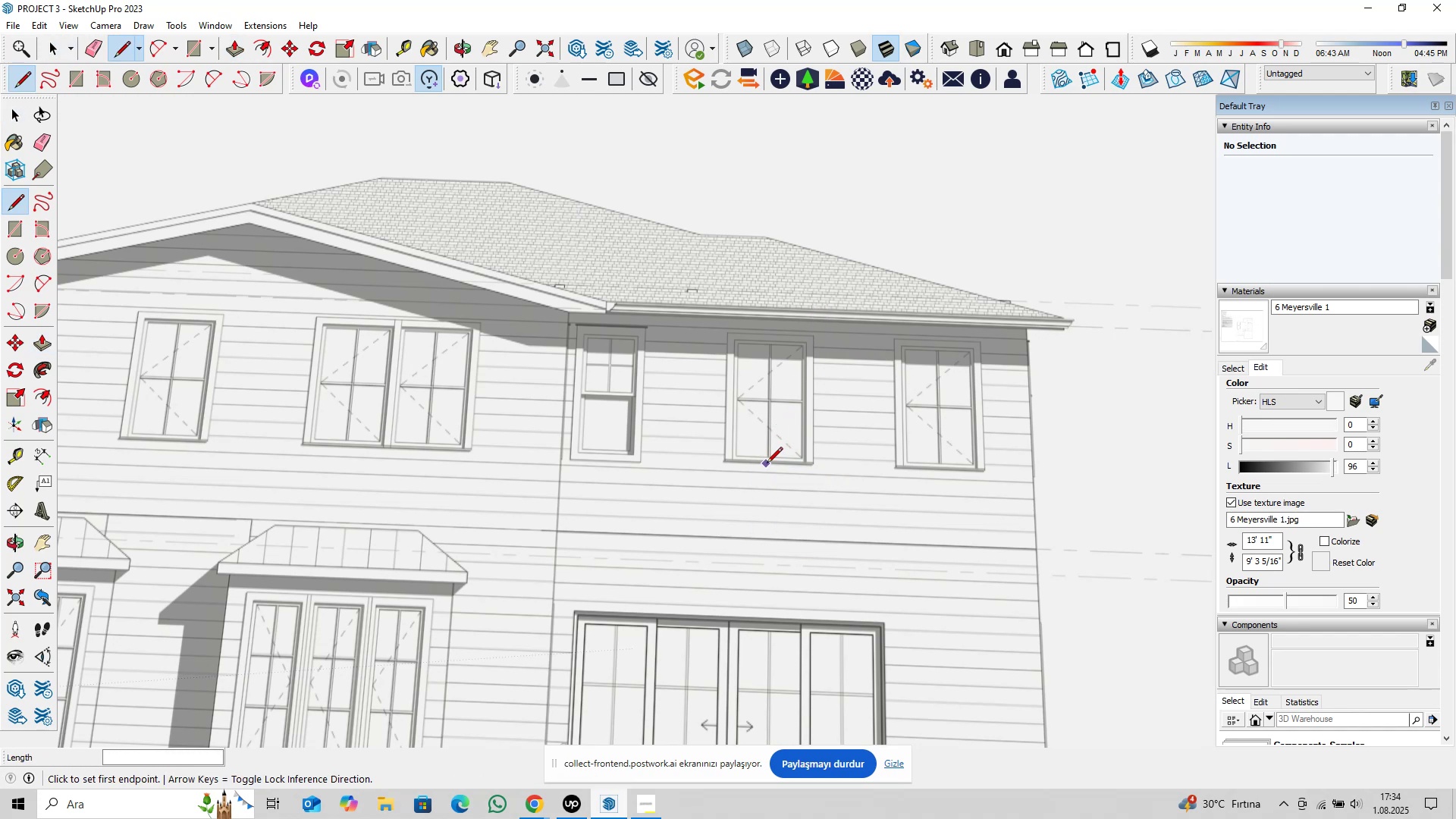 
key(Space)
 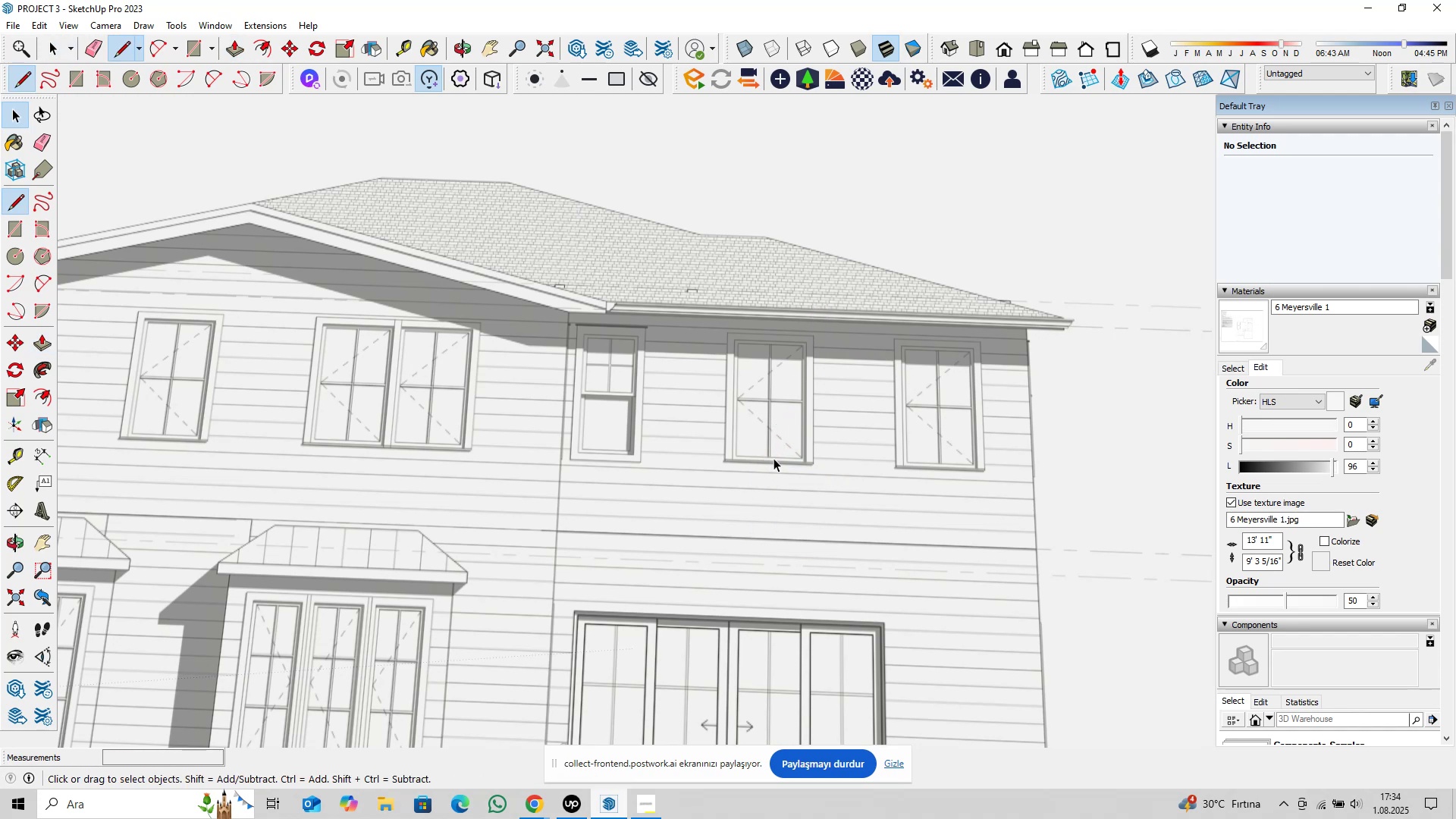 
scroll: coordinate [736, 481], scroll_direction: down, amount: 22.0
 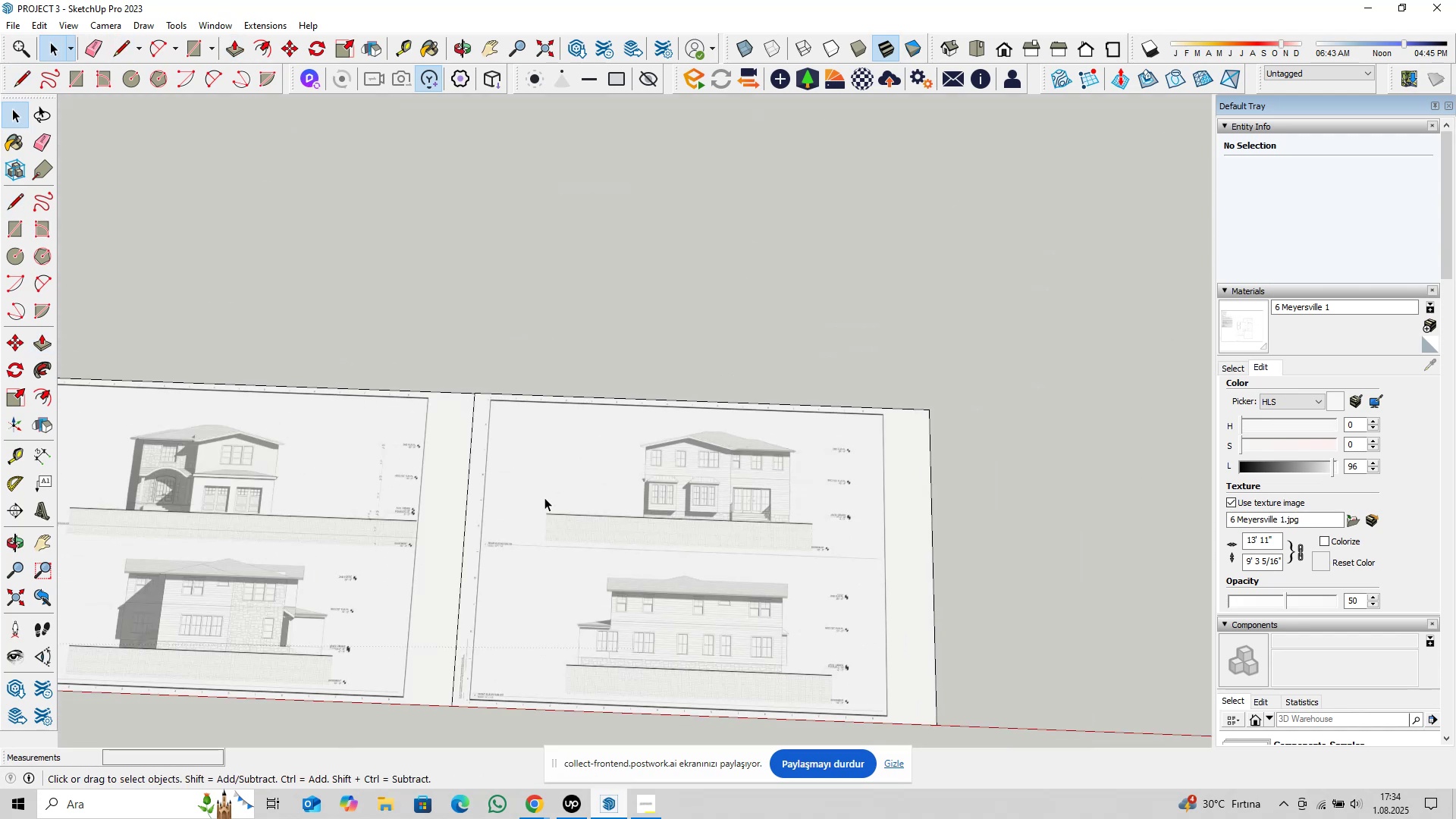 
key(Shift+ShiftLeft)
 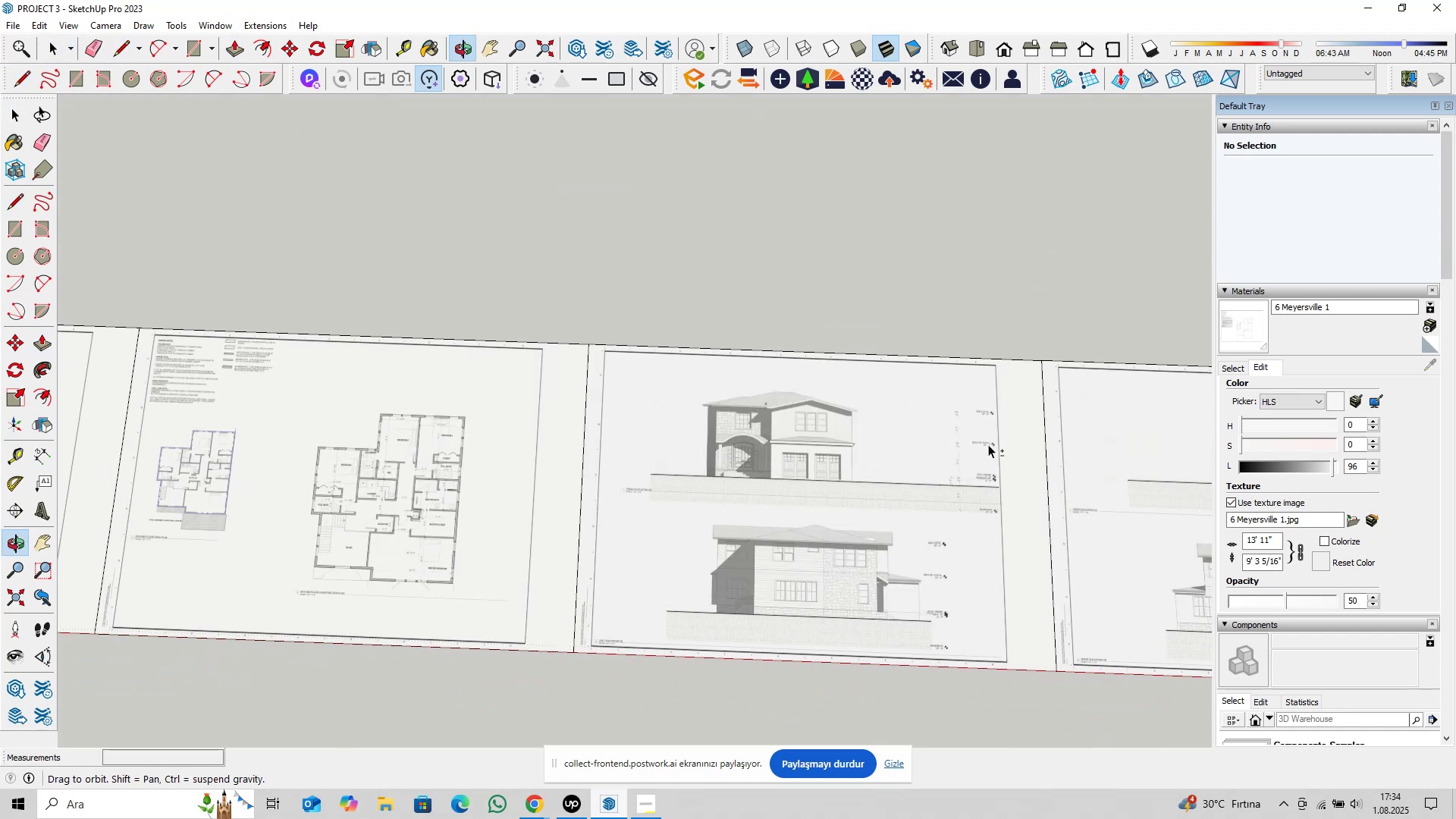 
key(Shift+ShiftLeft)
 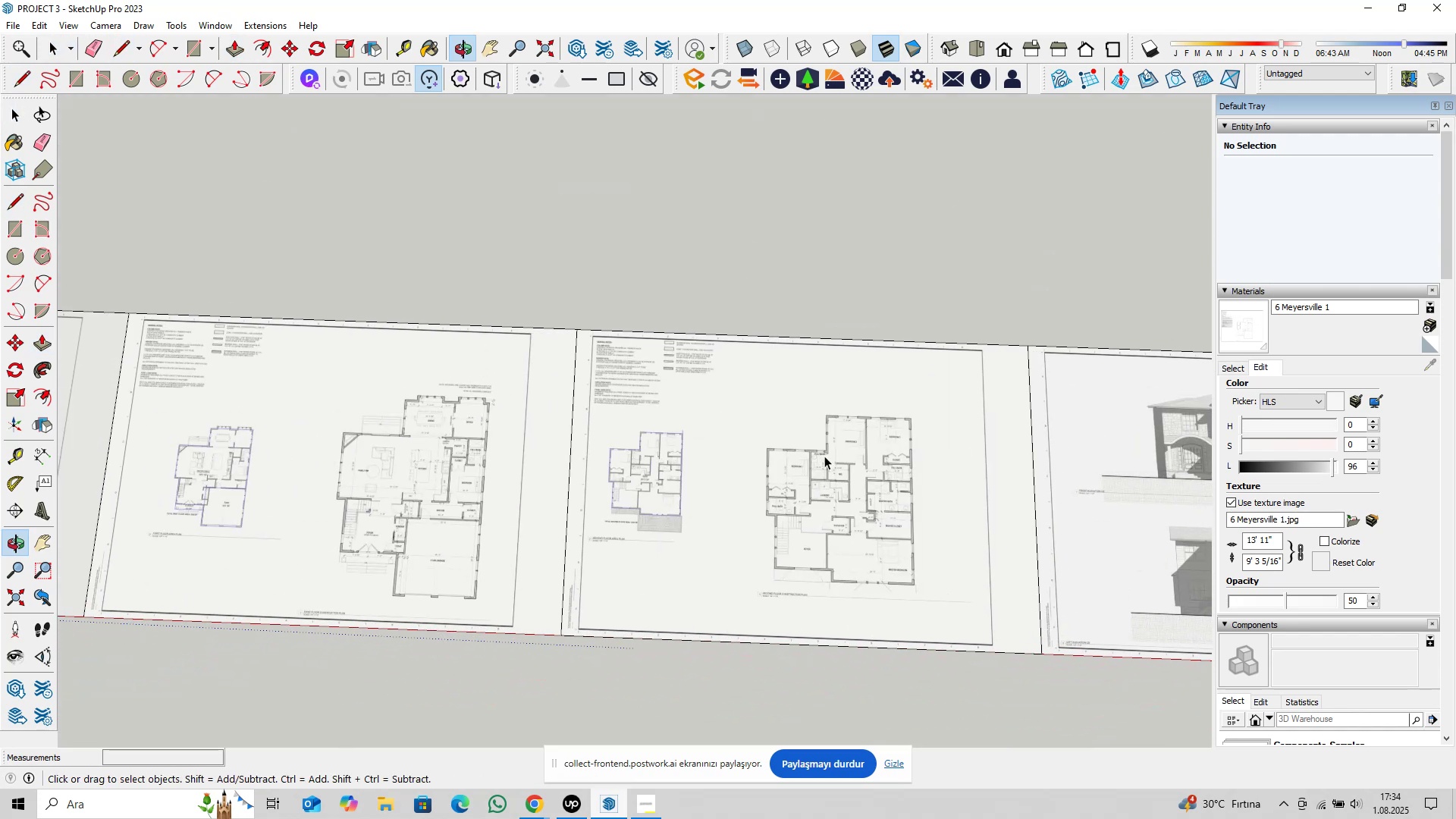 
hold_key(key=ShiftLeft, duration=0.47)
 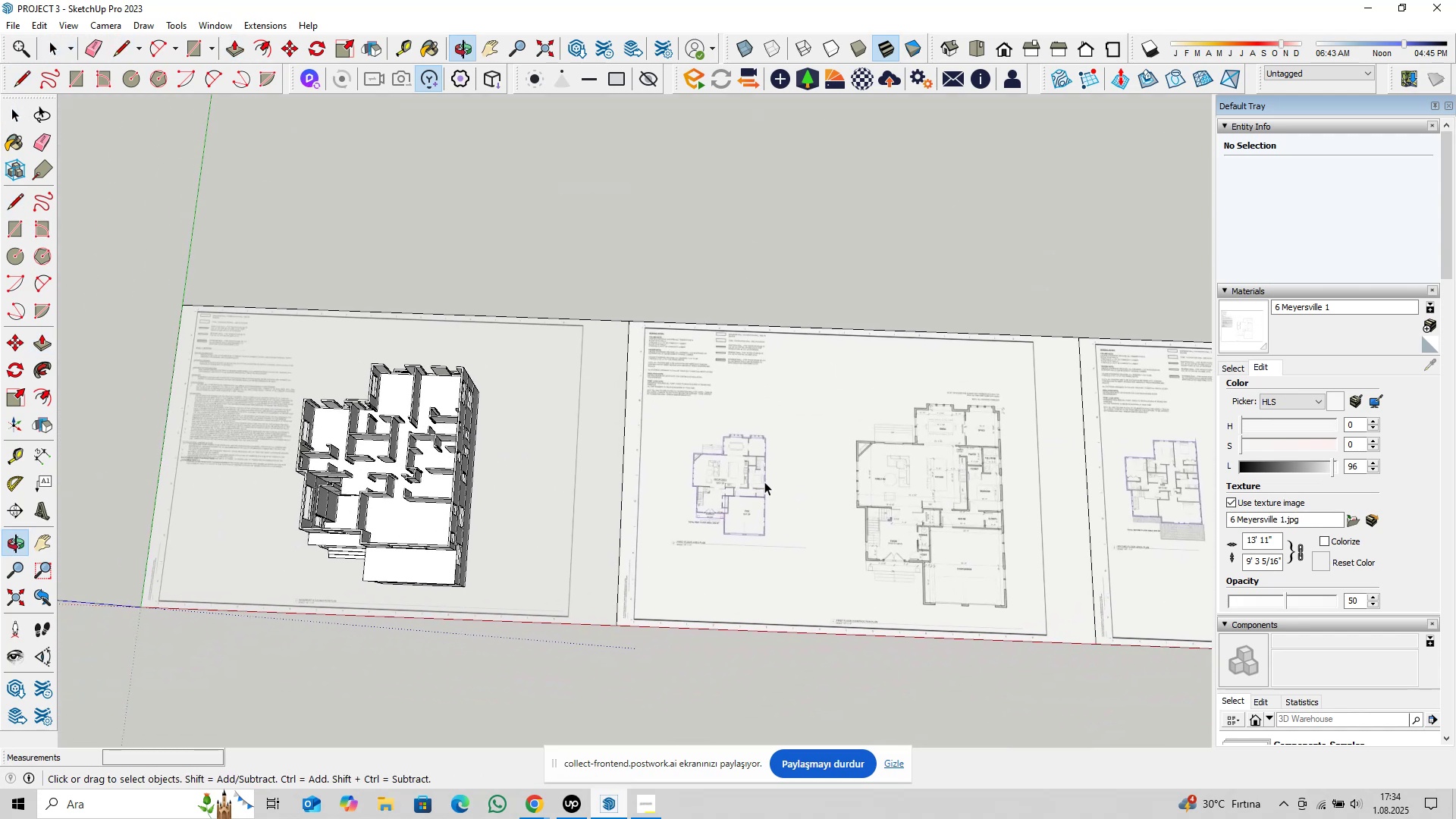 
key(Shift+ShiftLeft)
 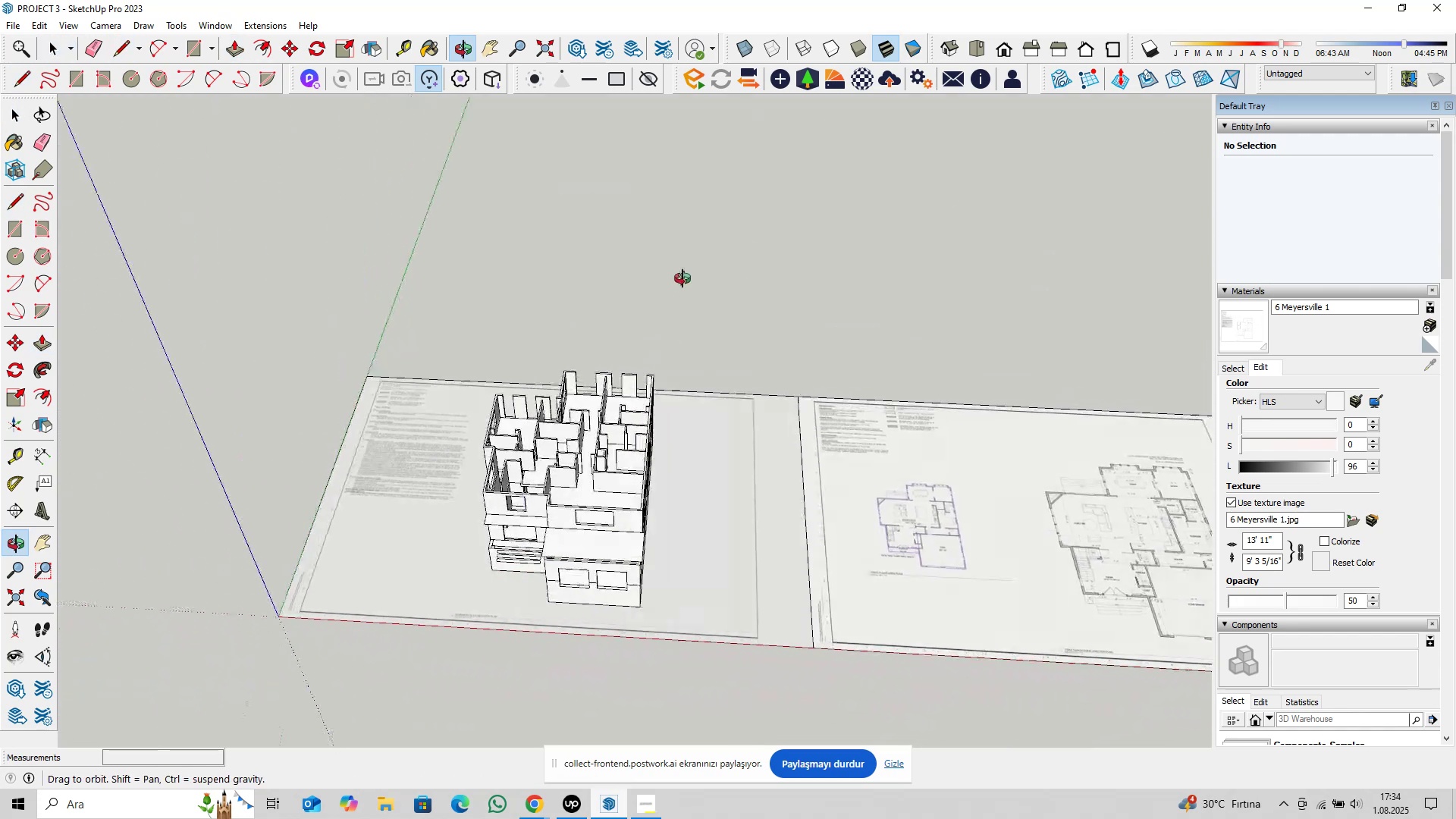 
scroll: coordinate [551, 522], scroll_direction: up, amount: 5.0
 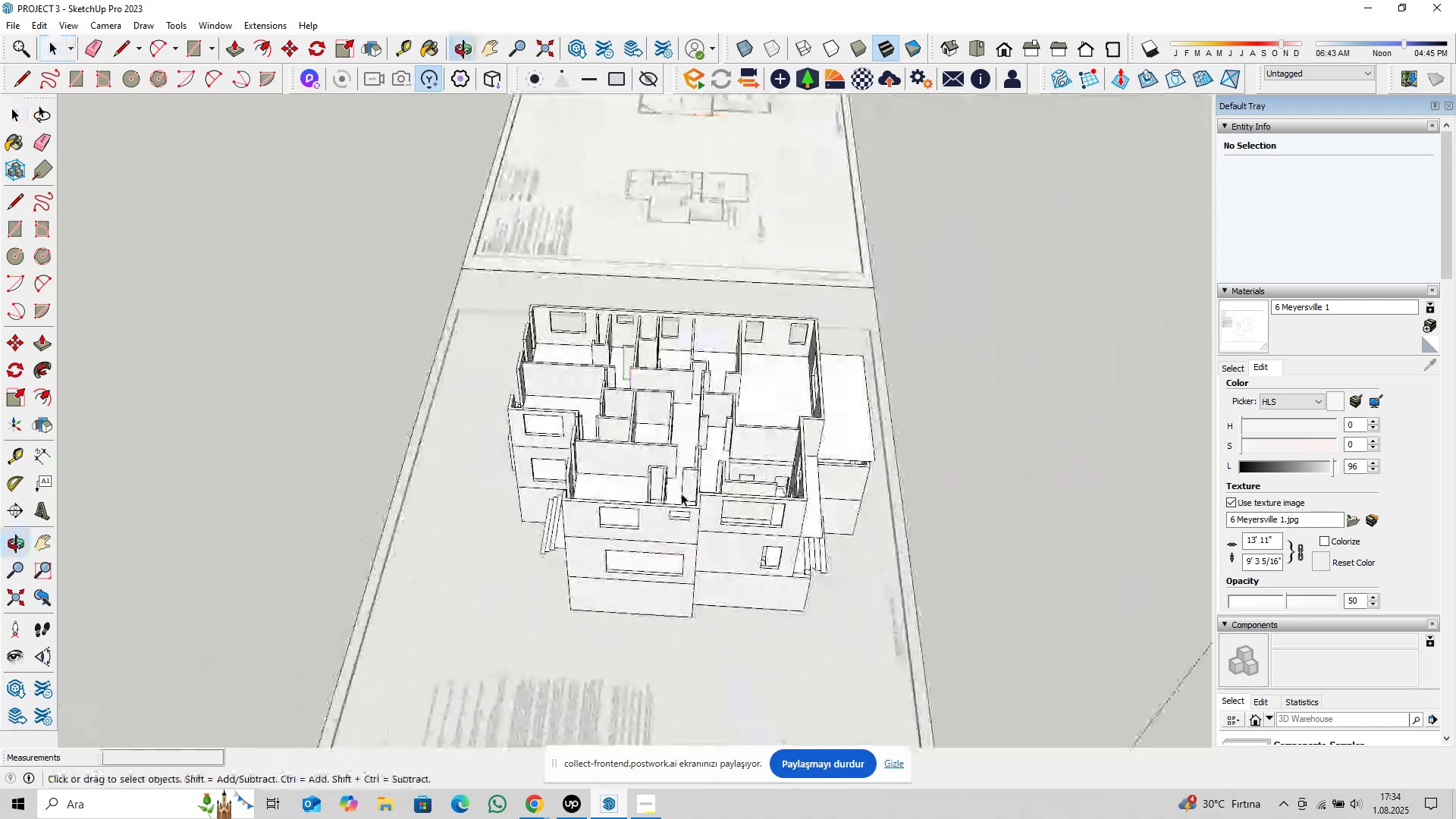 
key(Shift+ShiftLeft)
 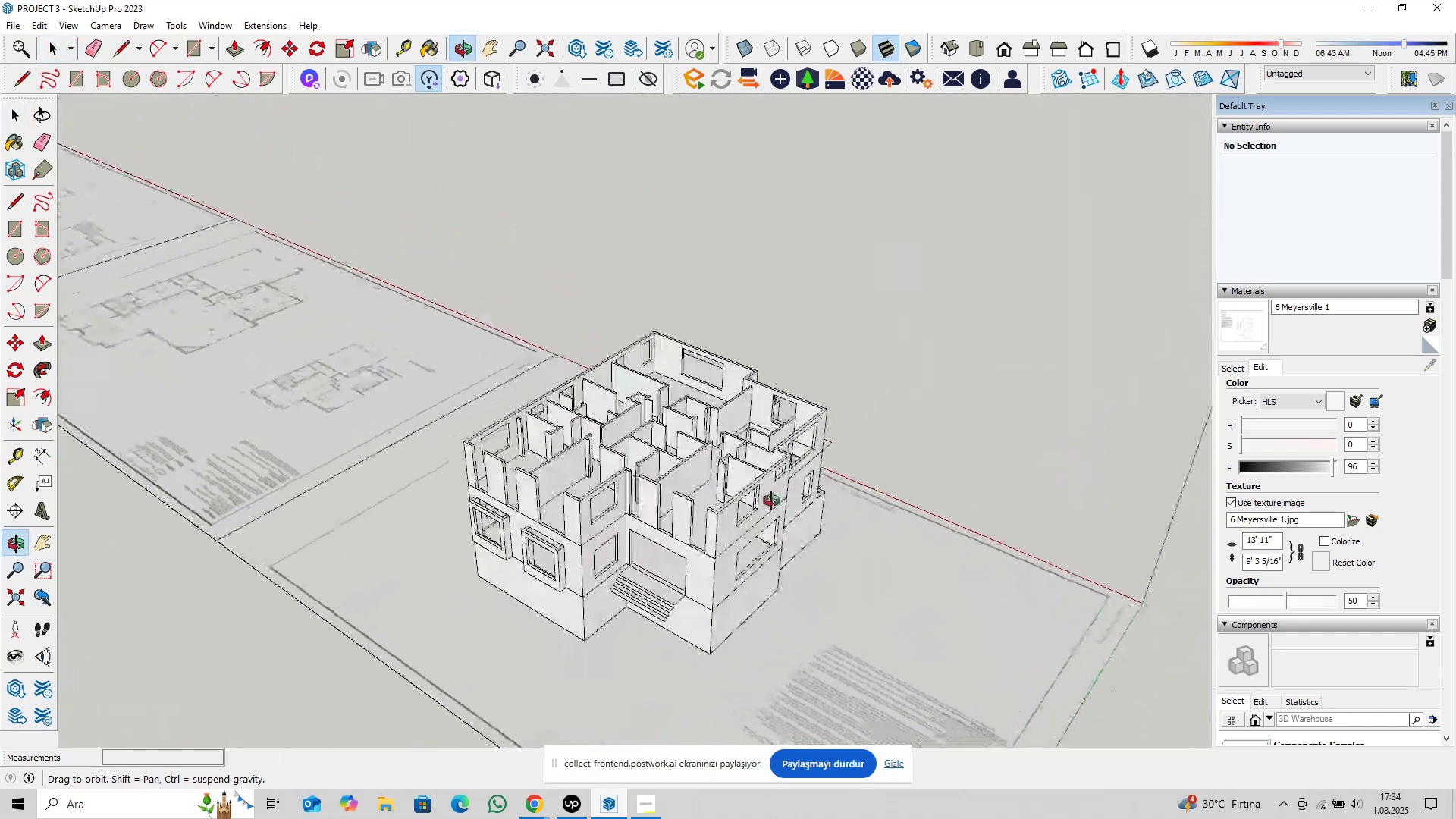 
scroll: coordinate [718, 525], scroll_direction: up, amount: 7.0
 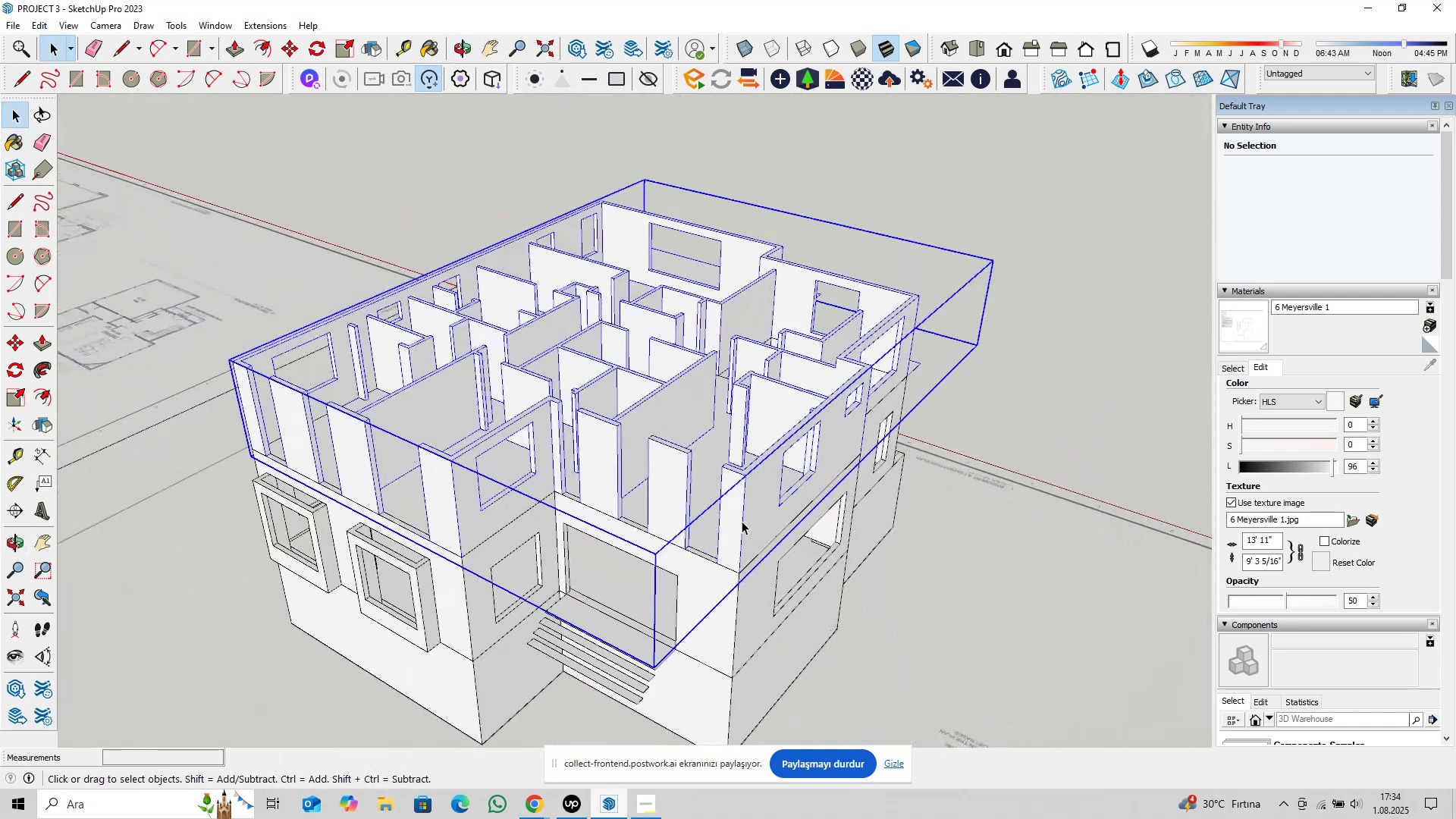 
double_click([742, 521])
 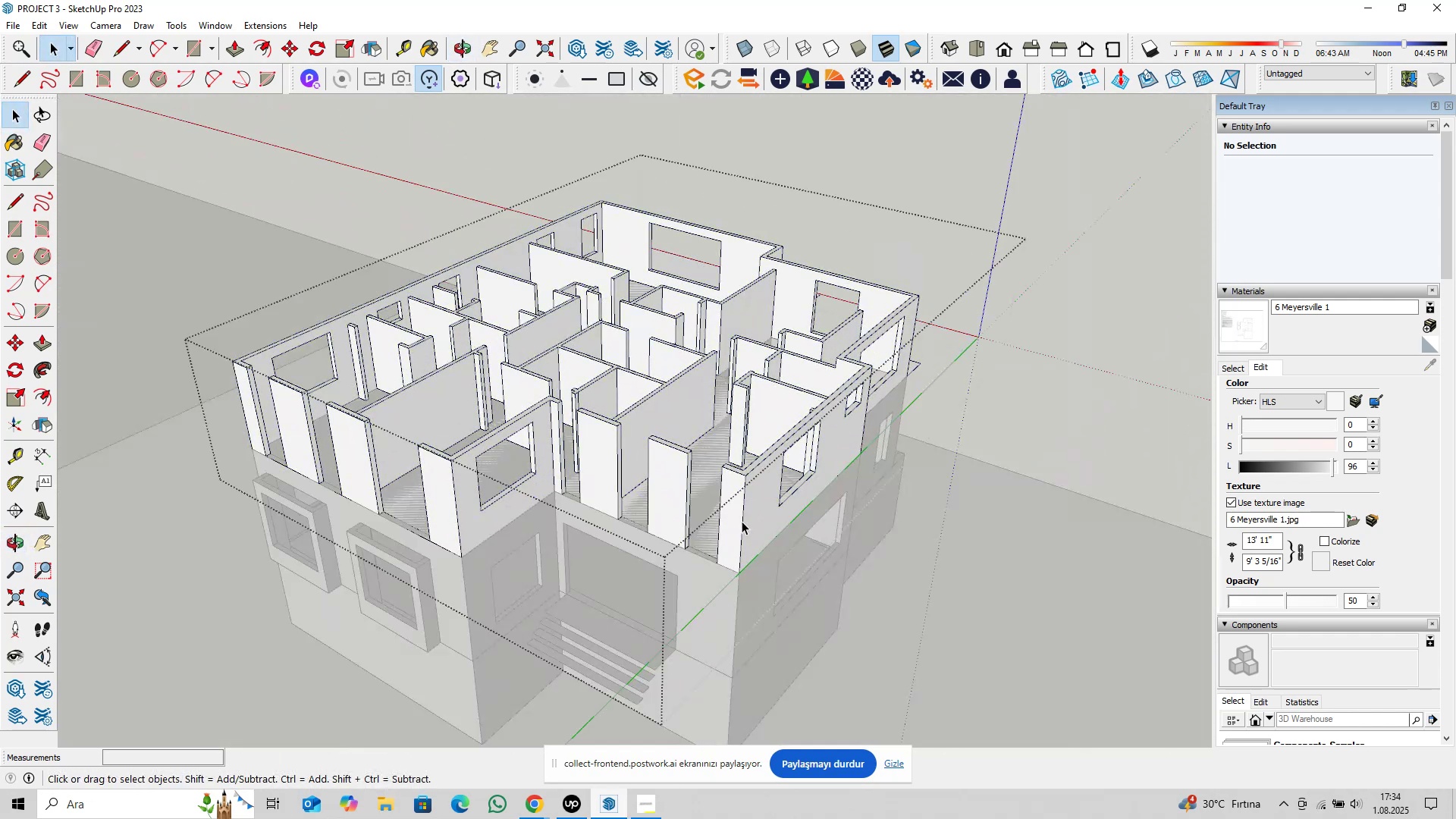 
triple_click([742, 521])
 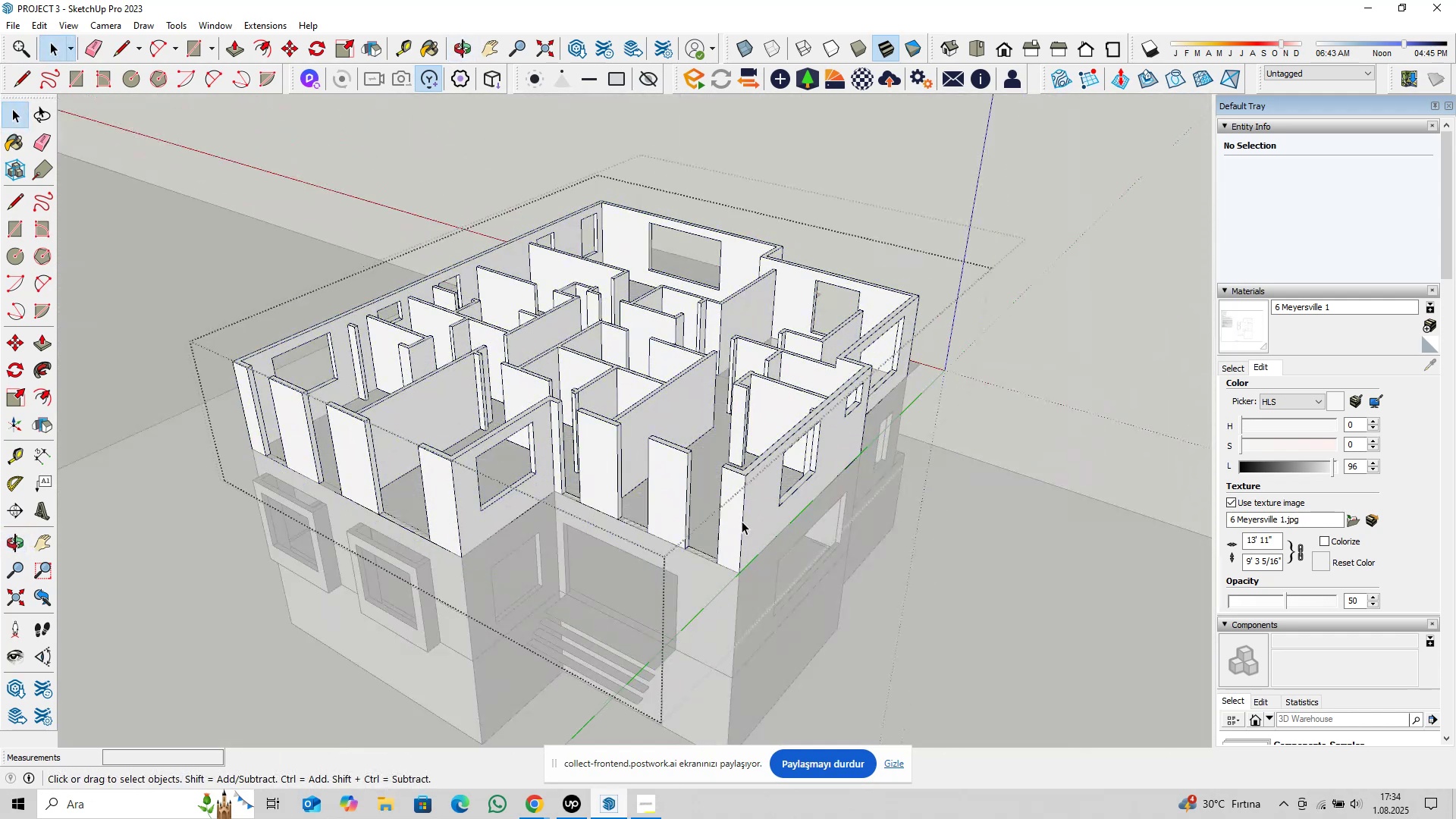 
triple_click([742, 521])
 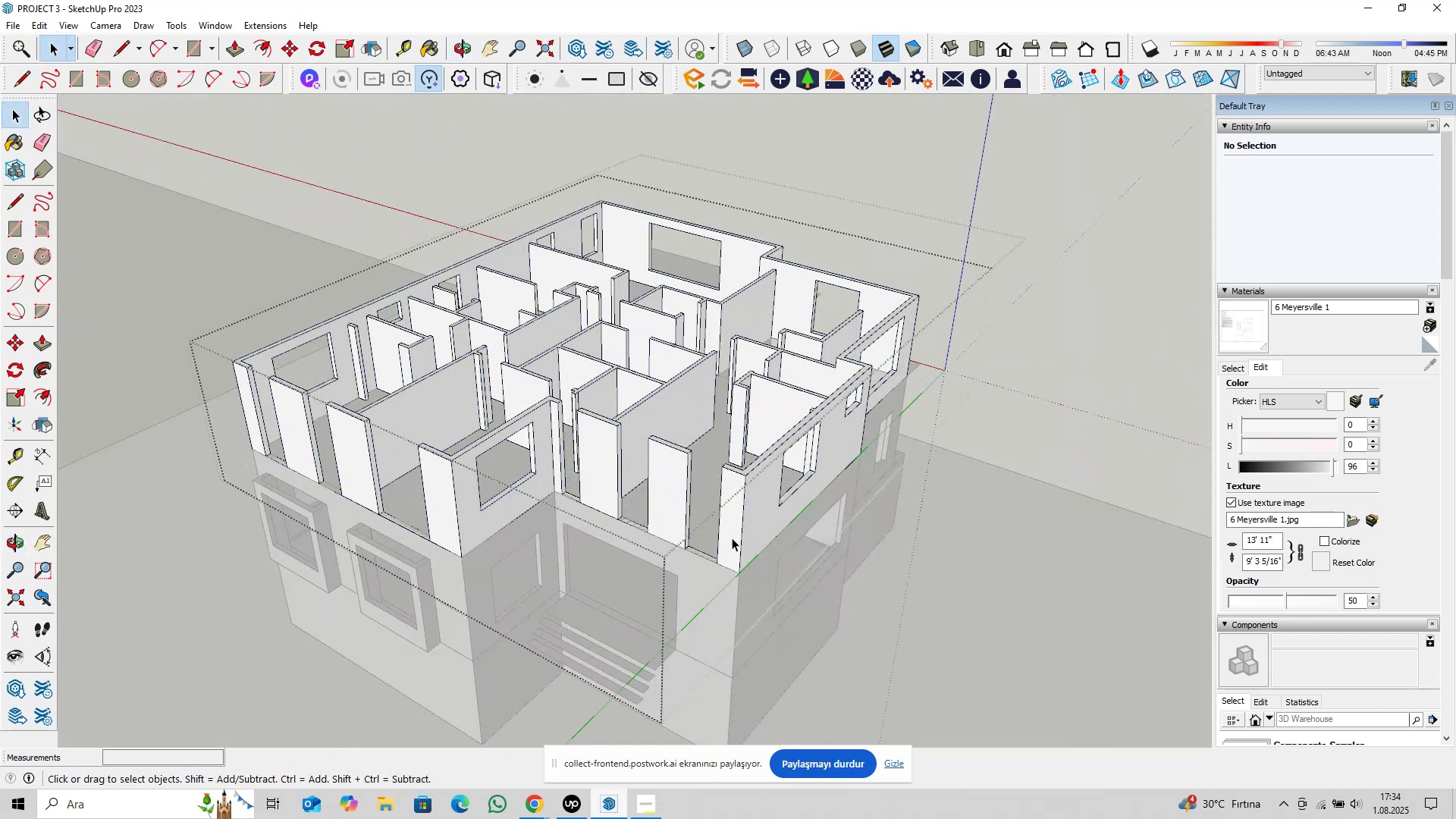 
scroll: coordinate [701, 566], scroll_direction: up, amount: 8.0
 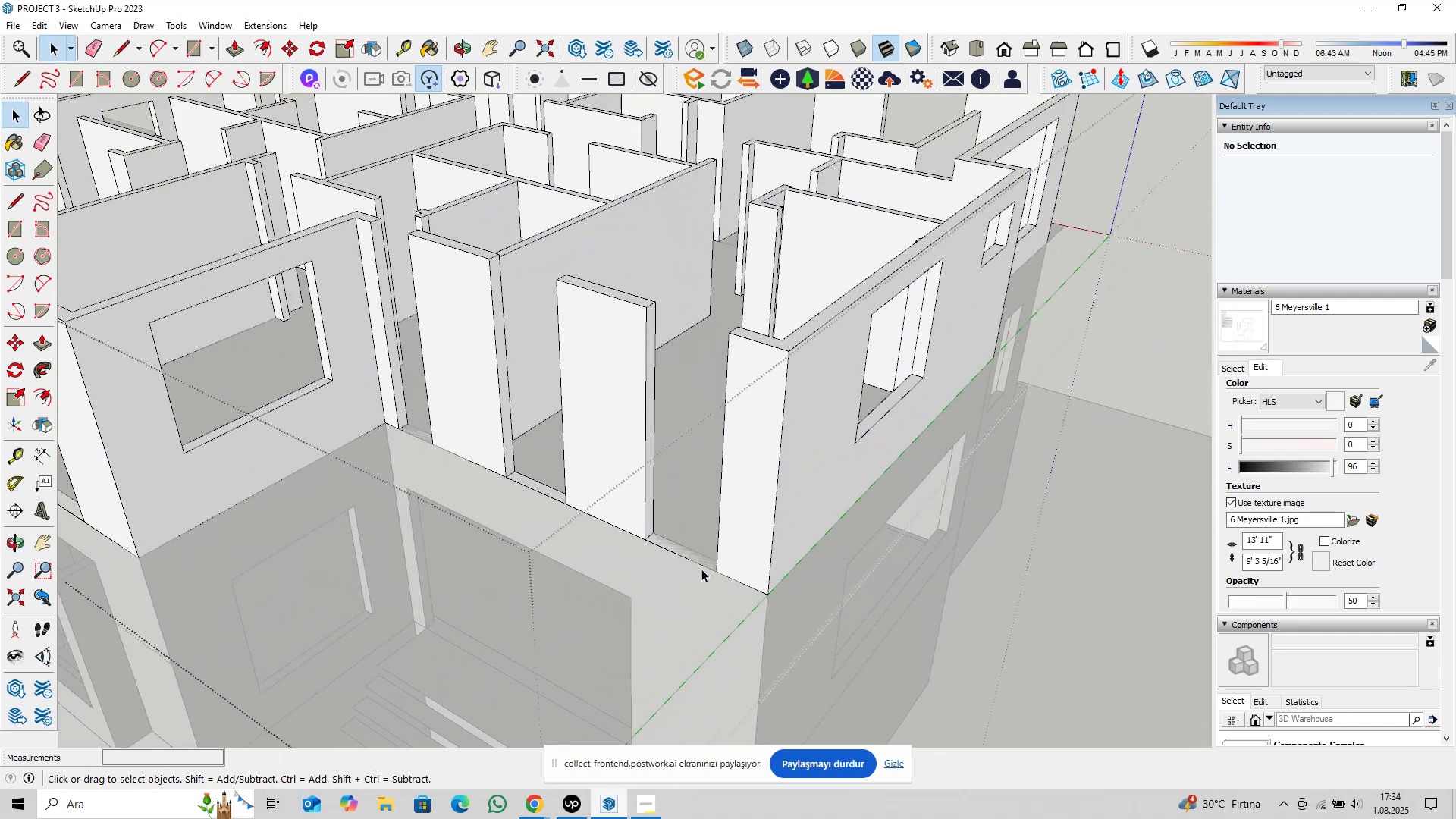 
key(P)
 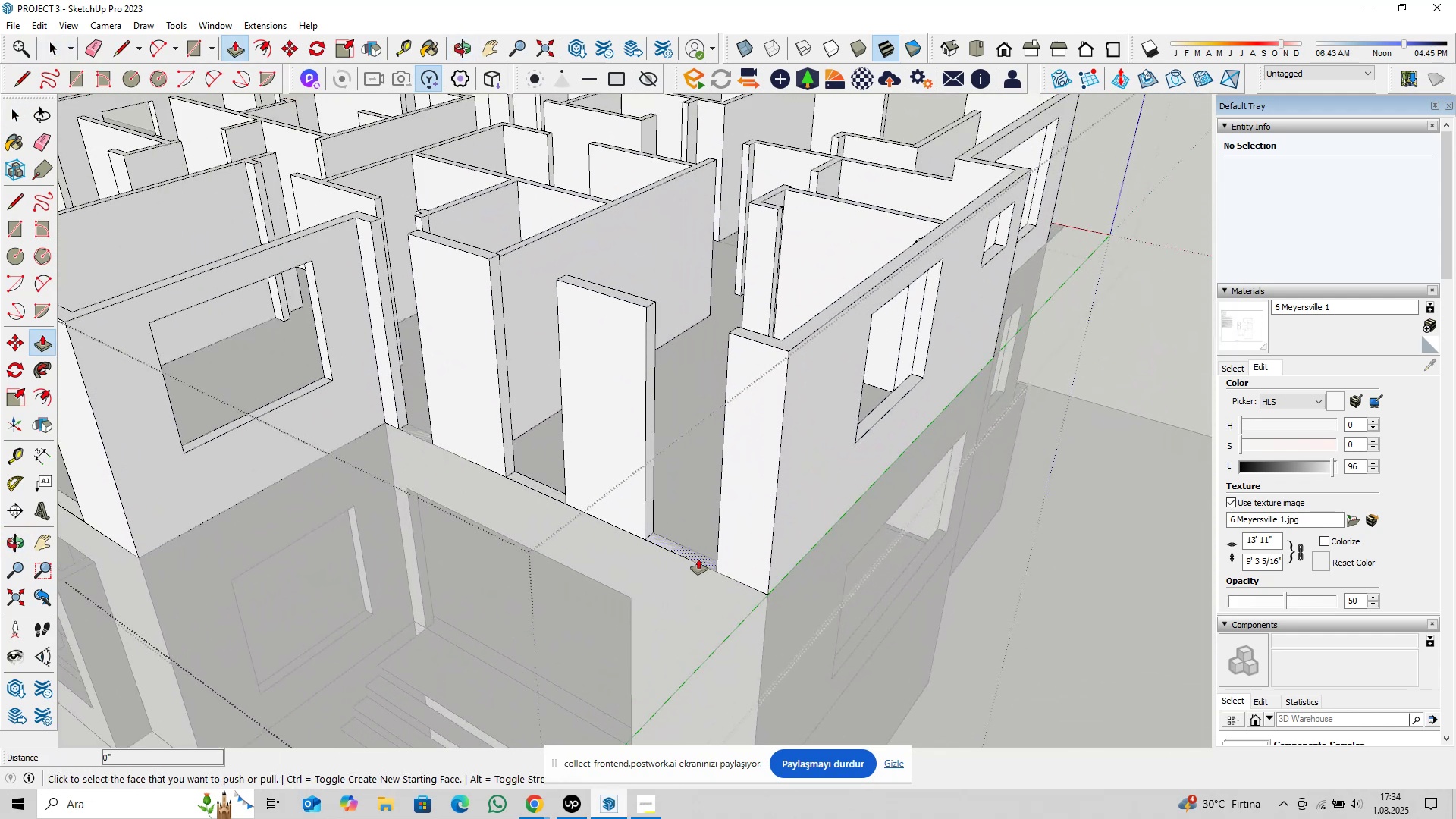 
left_click([698, 559])
 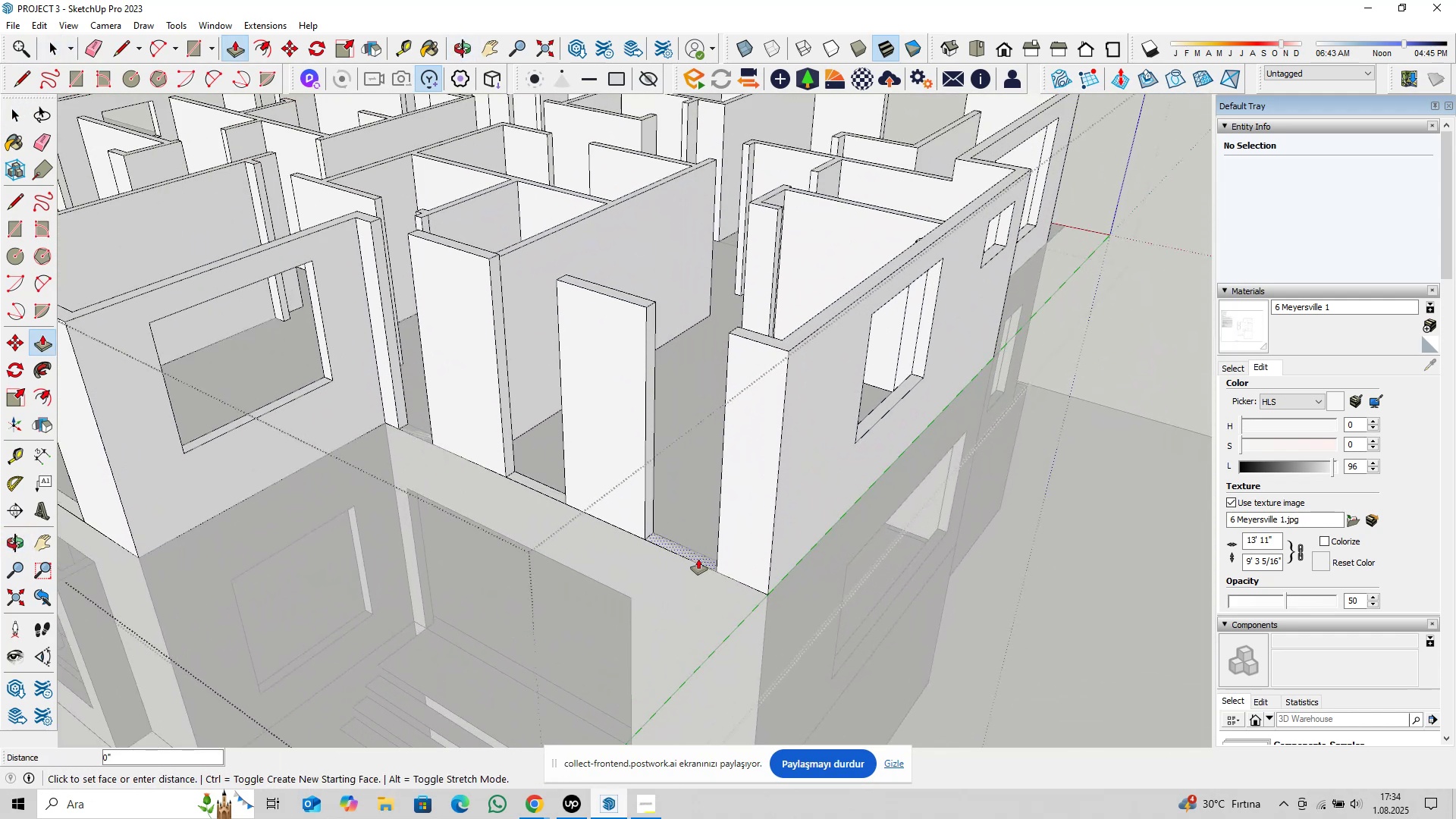 
key(Control+ControlLeft)
 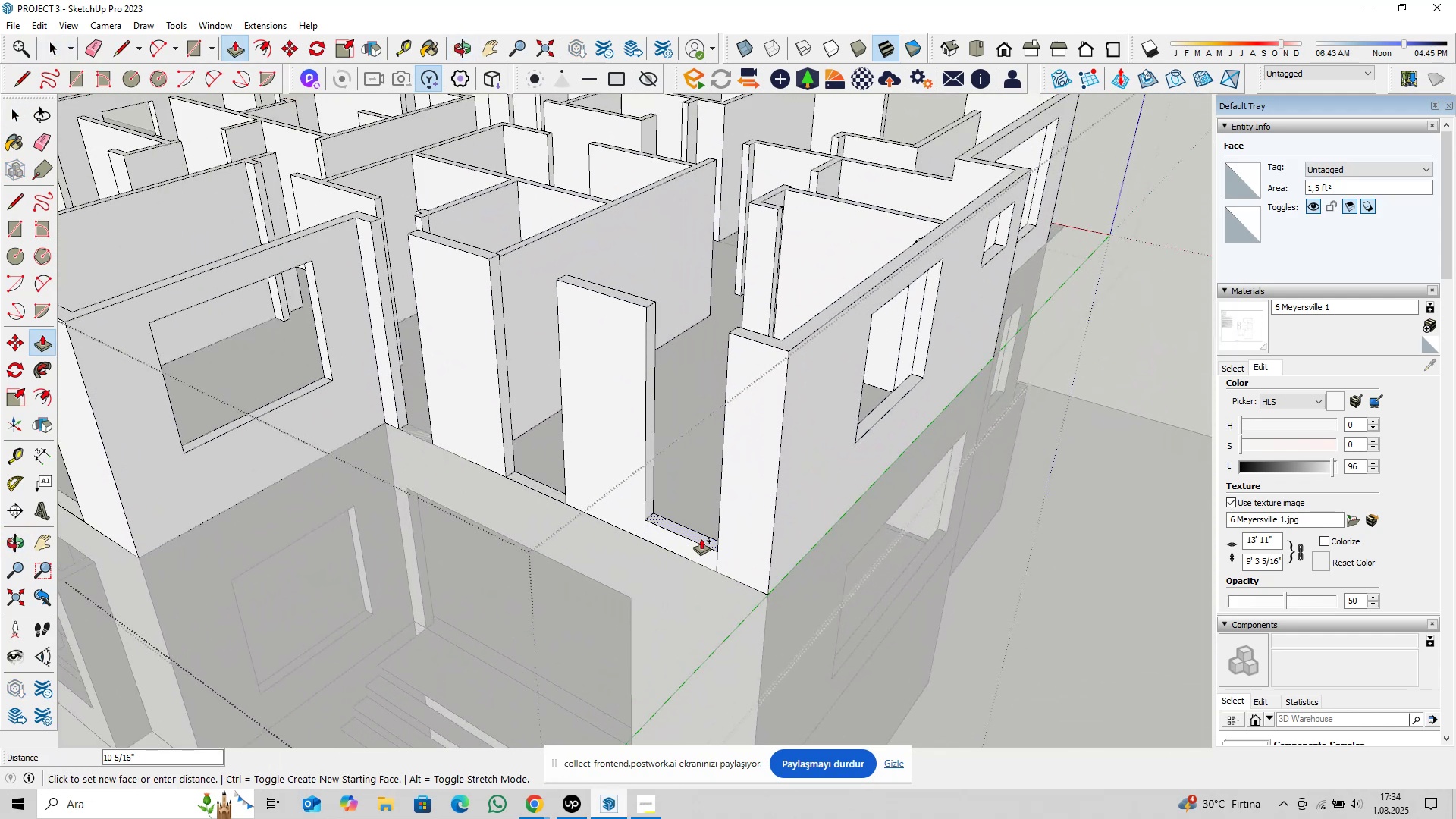 
type(3@)
 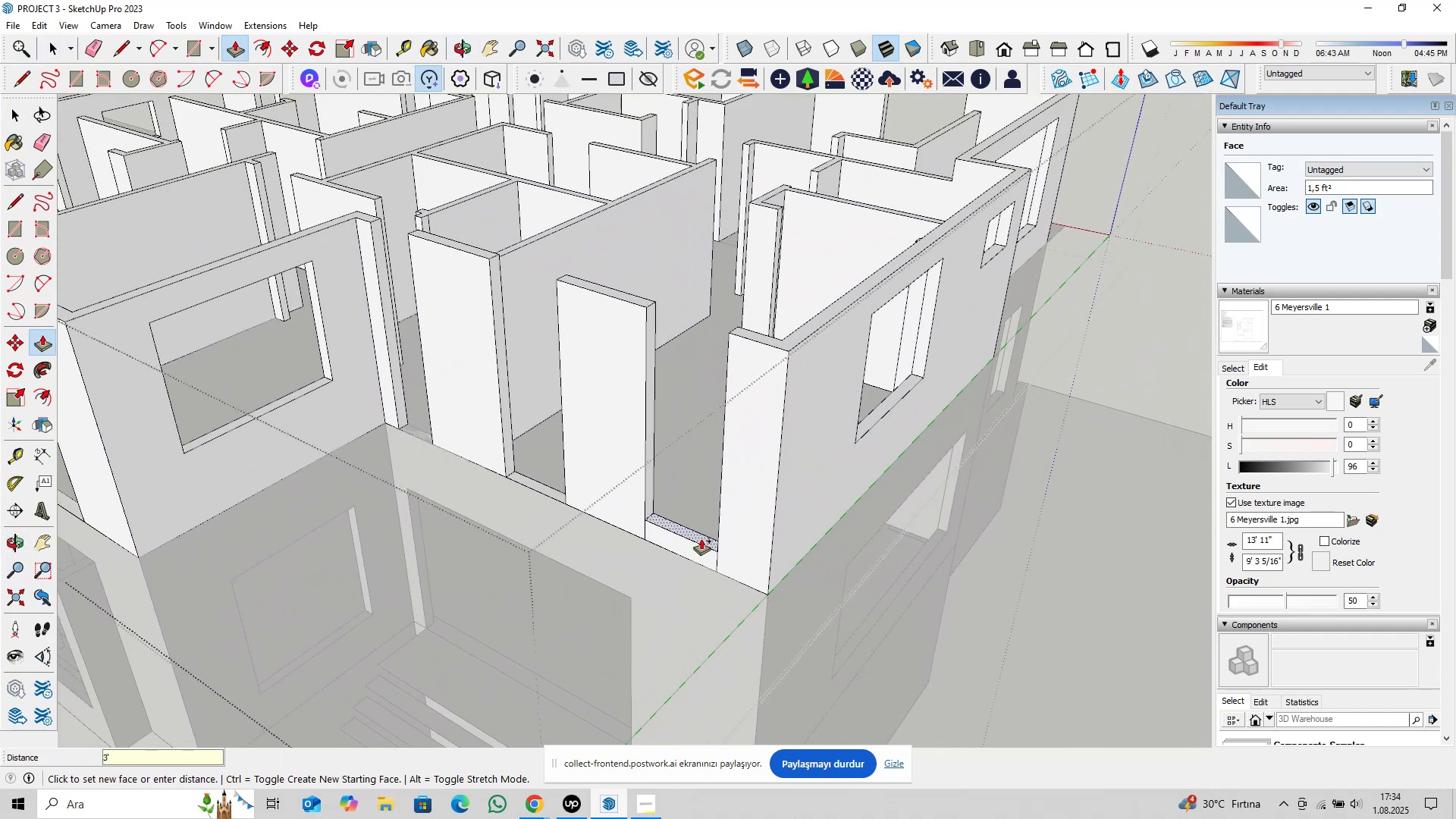 
 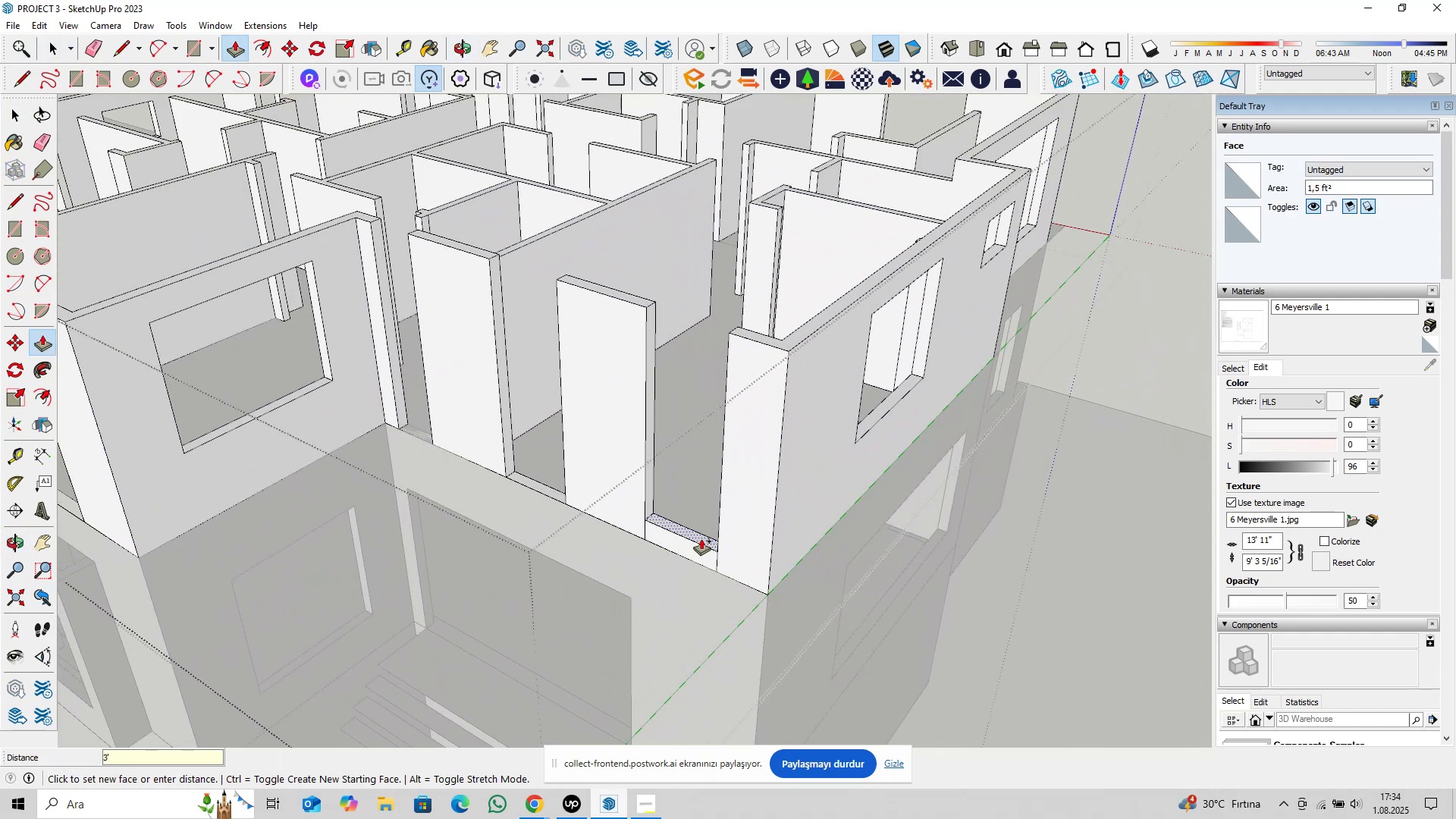 
key(Enter)
 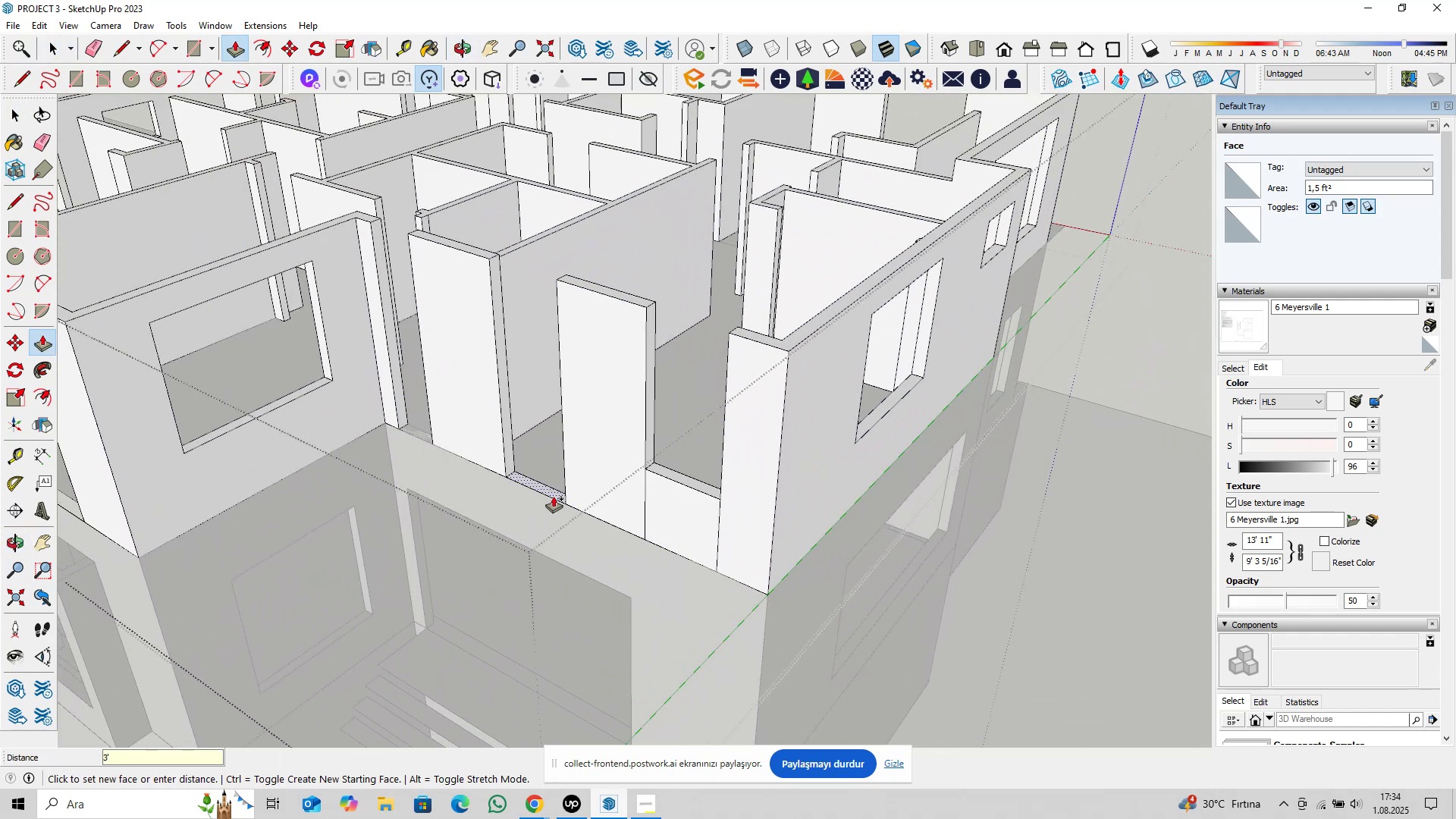 
double_click([554, 497])
 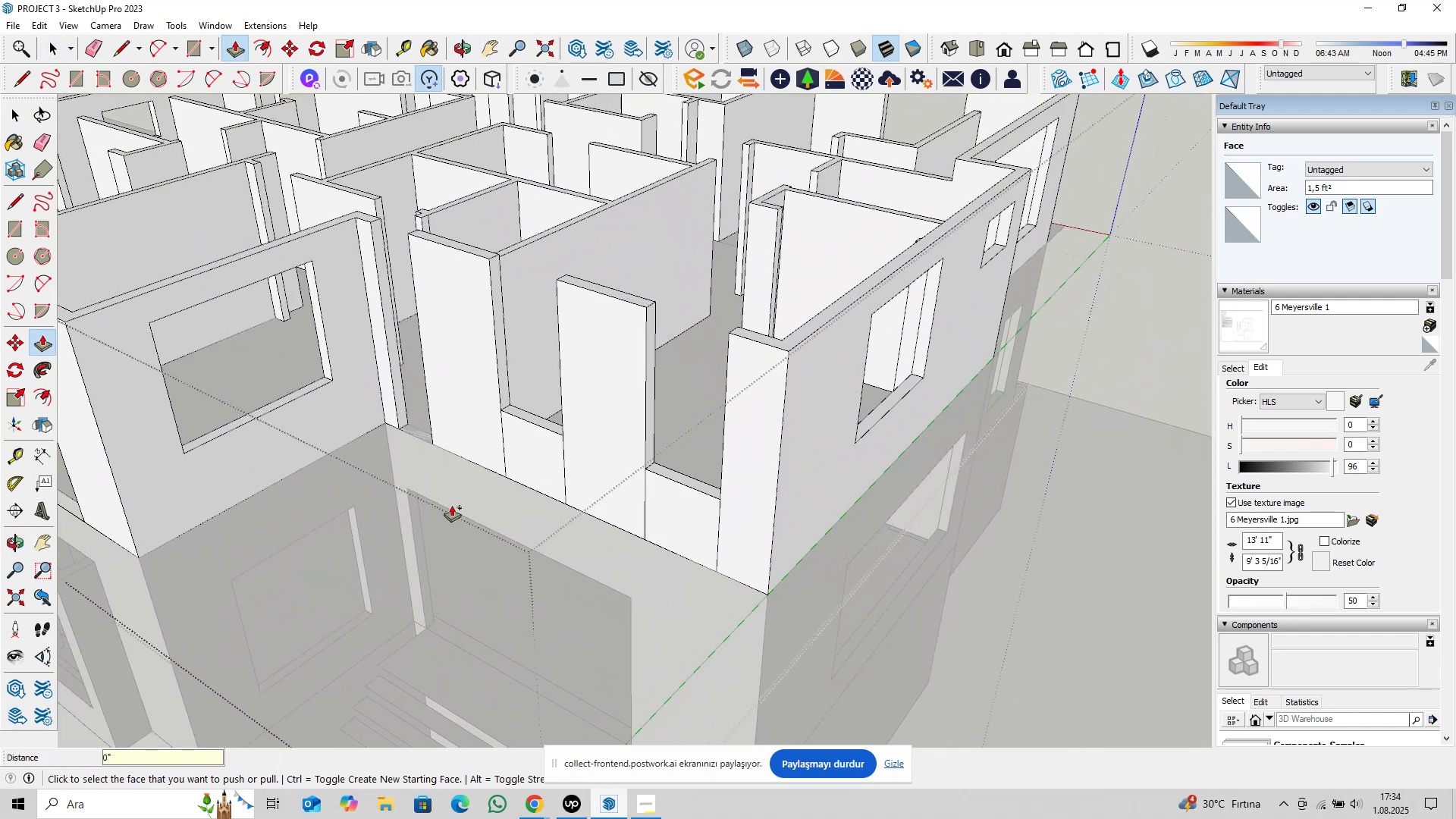 
hold_key(key=ShiftLeft, duration=0.41)
 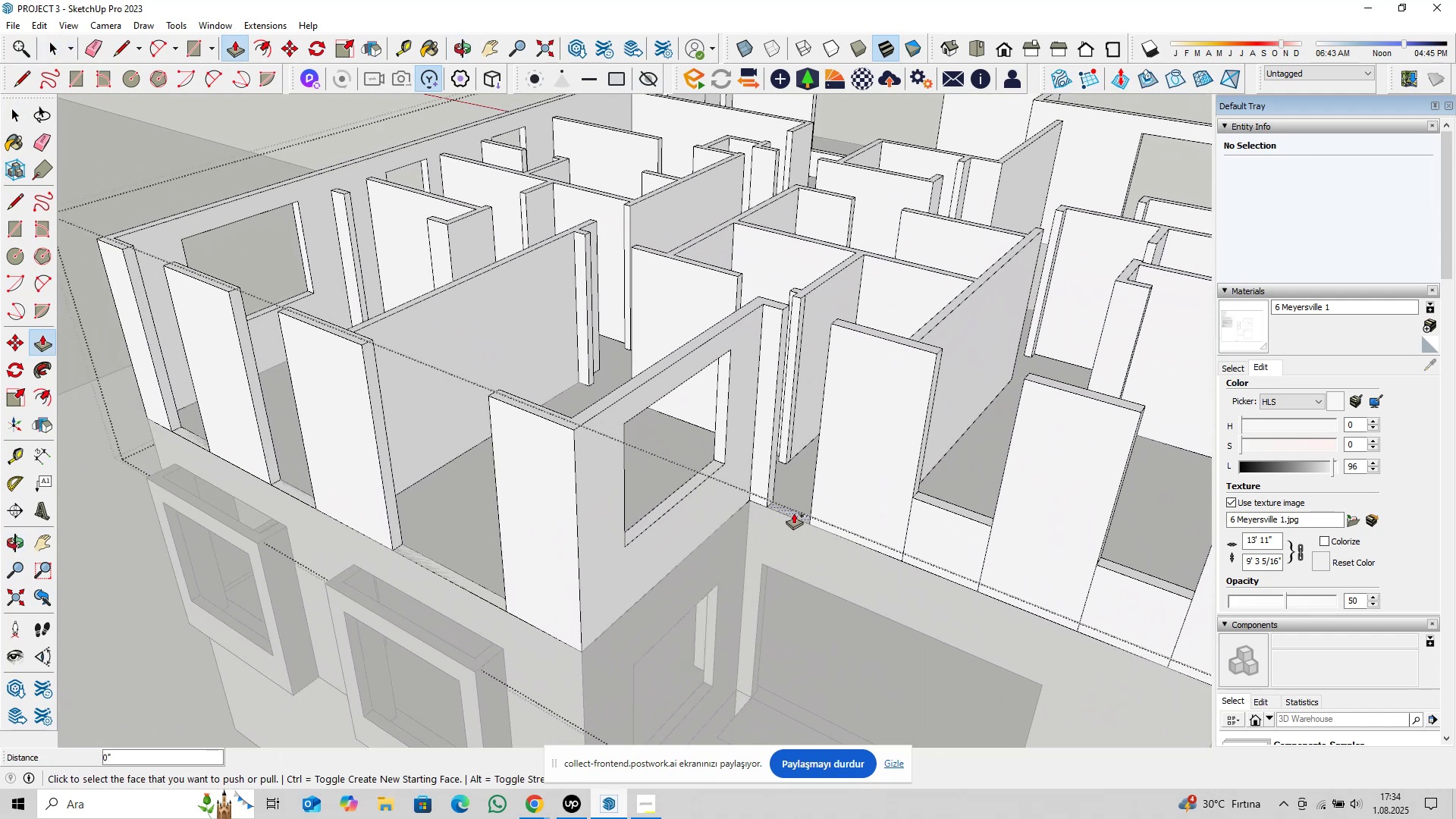 
double_click([794, 513])
 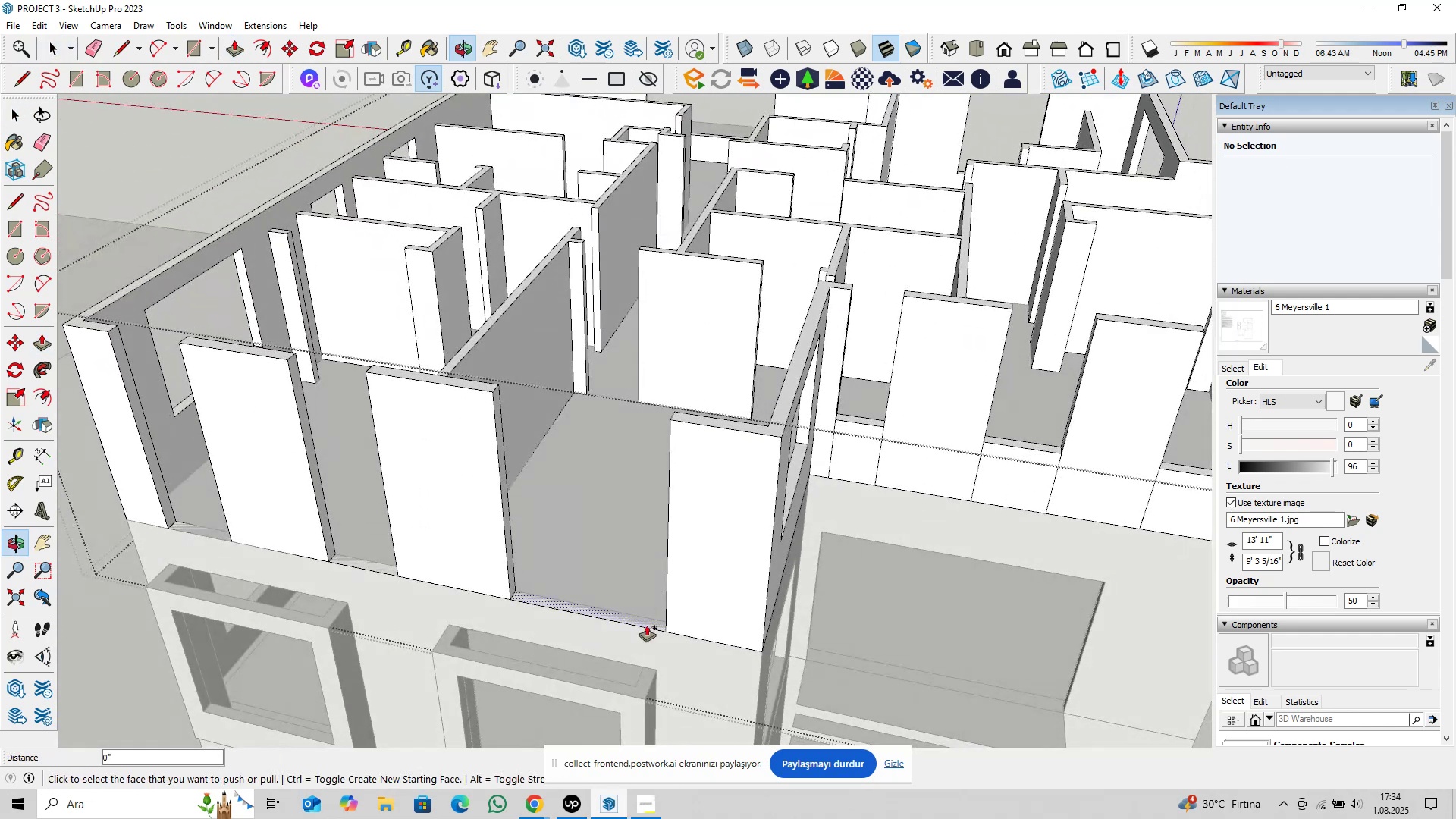 
double_click([633, 619])
 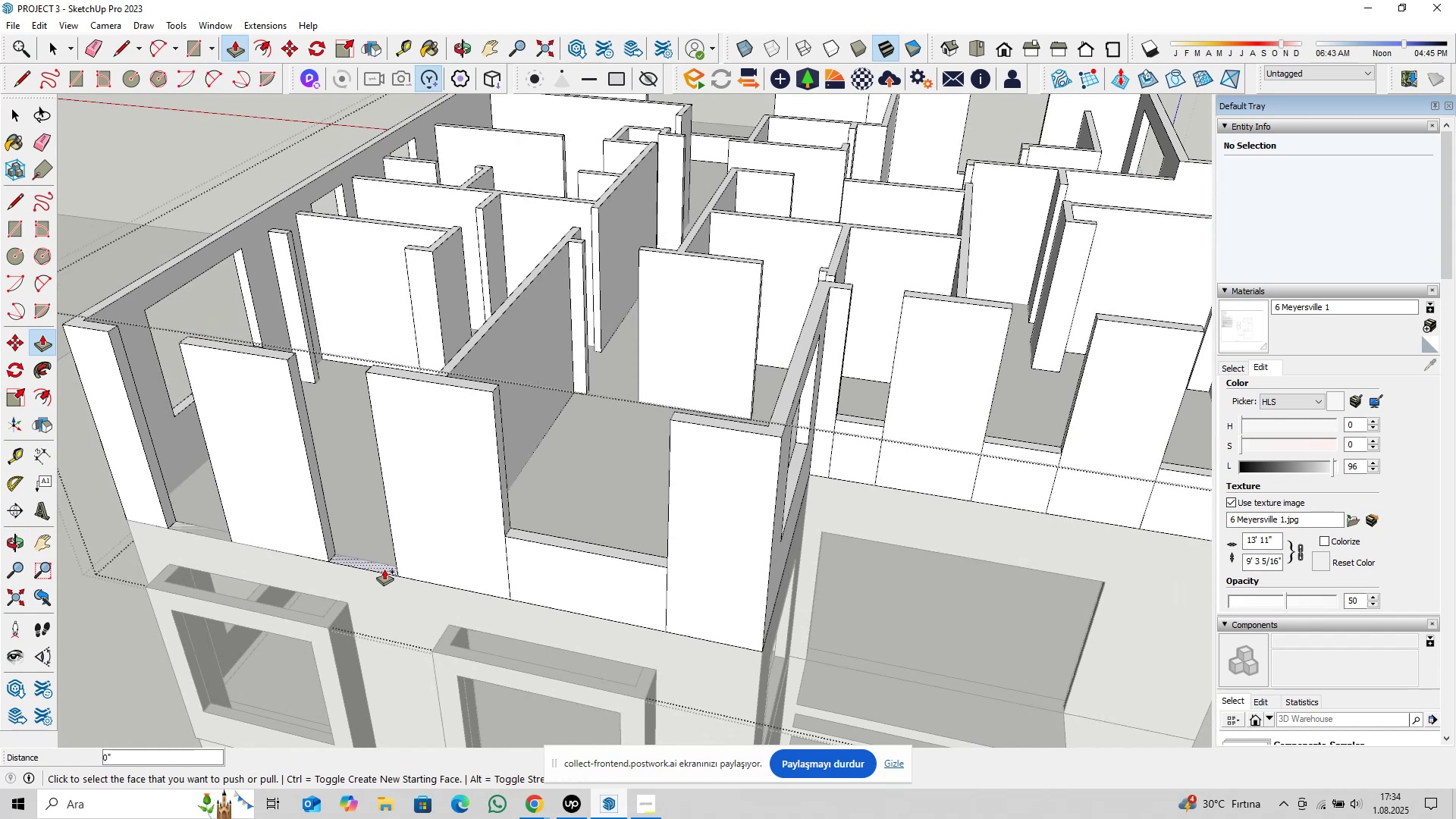 
double_click([384, 570])
 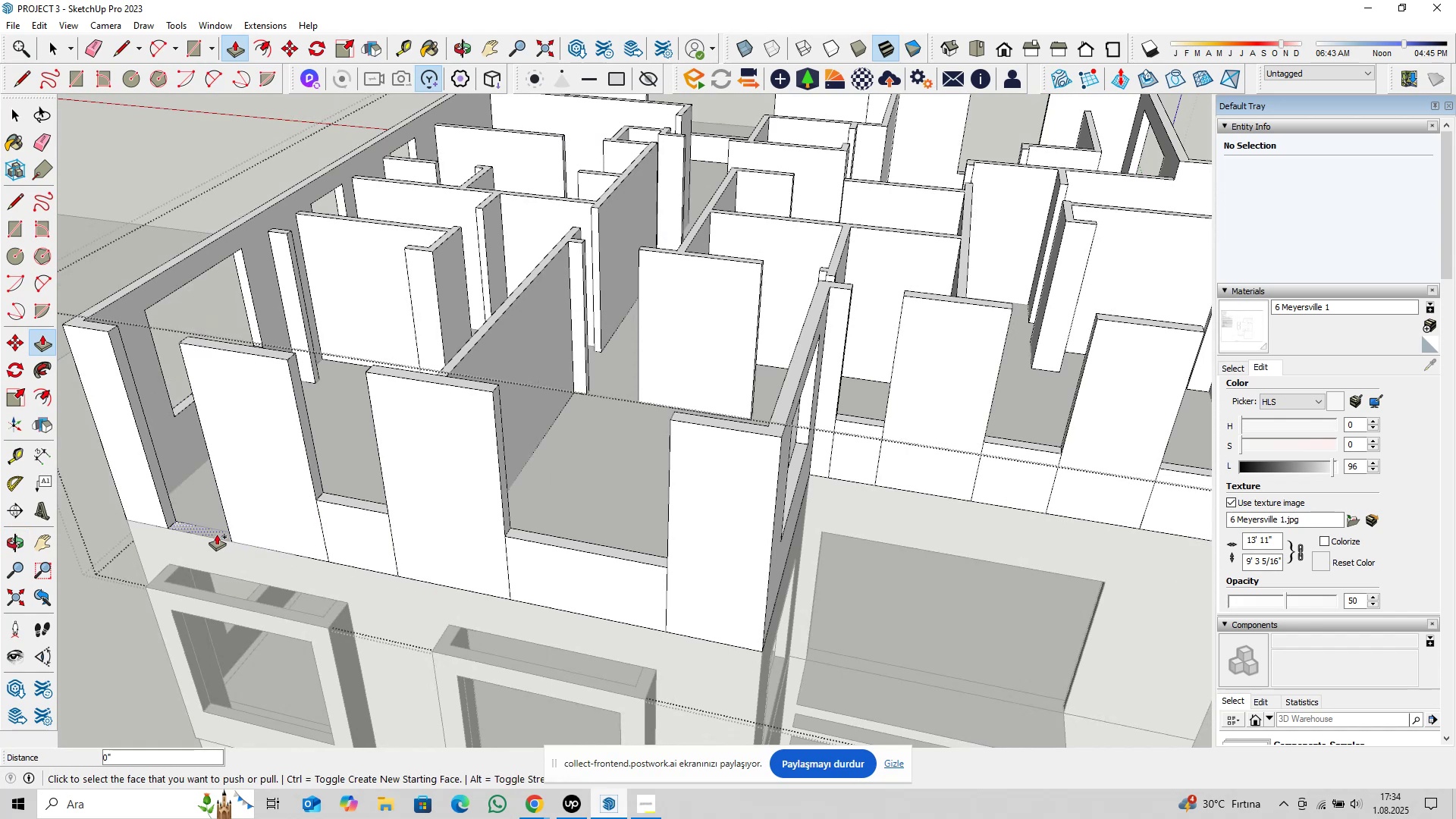 
triple_click([215, 534])
 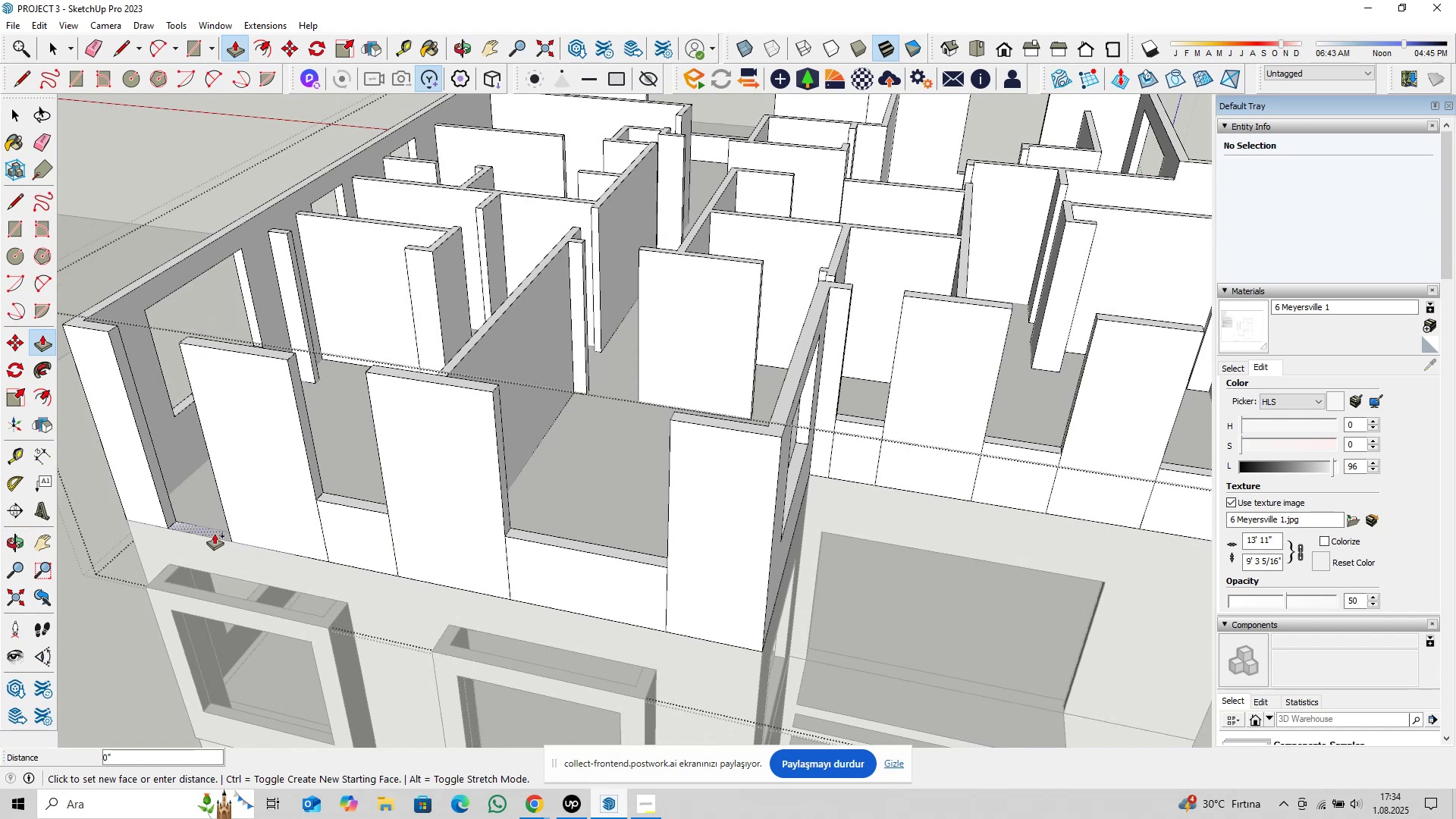 
triple_click([215, 534])
 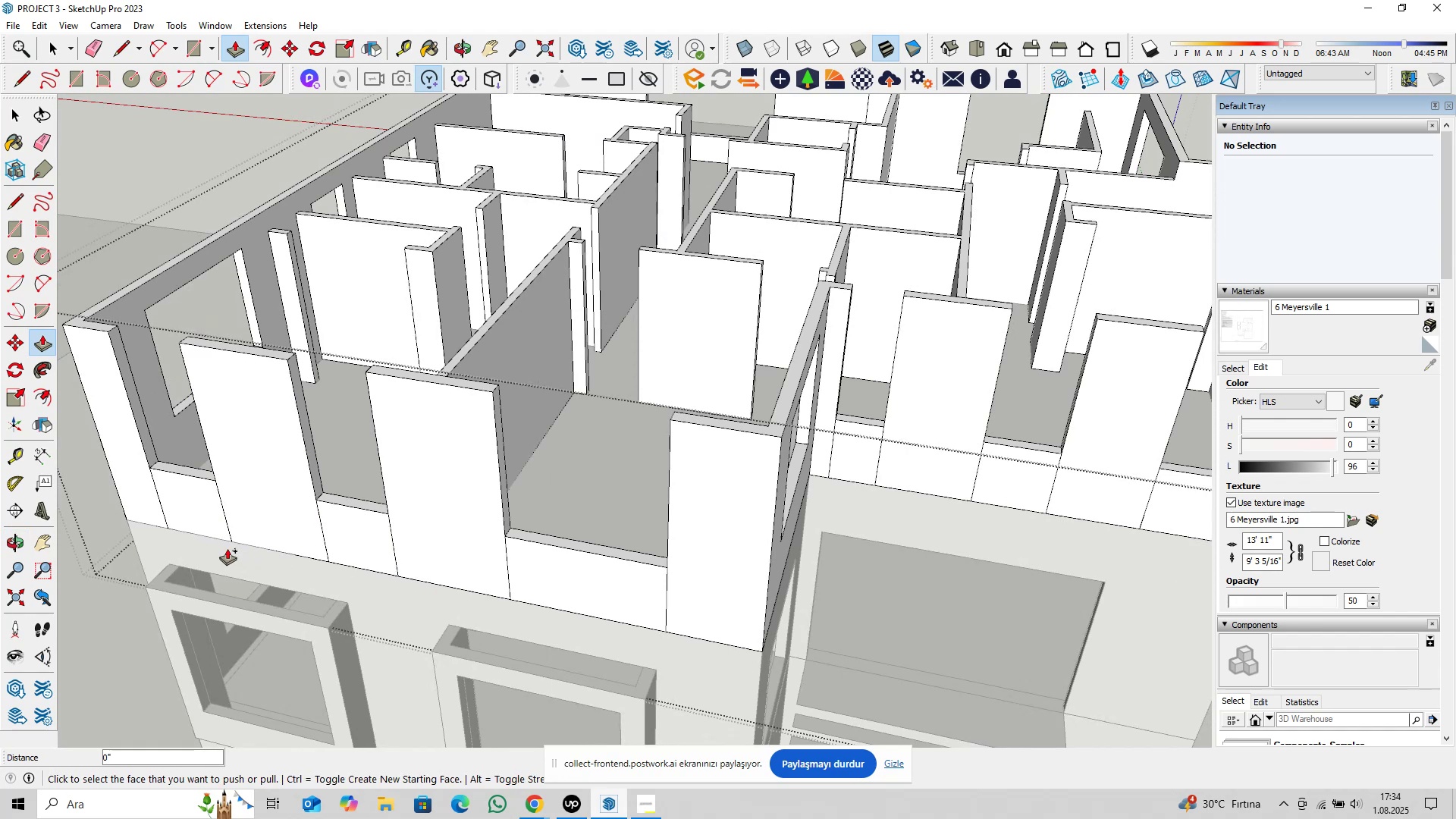 
key(Space)
 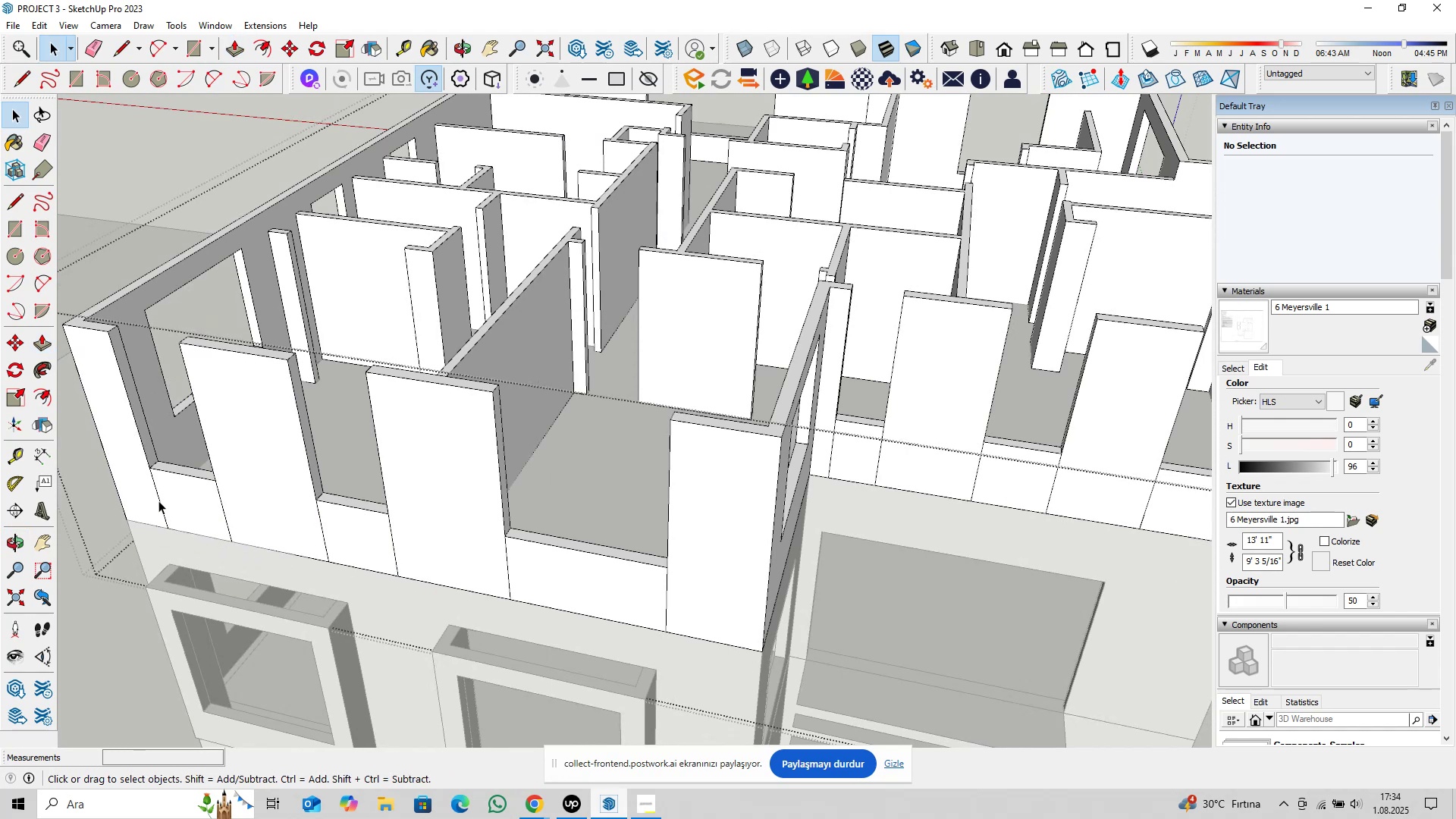 
left_click([159, 500])
 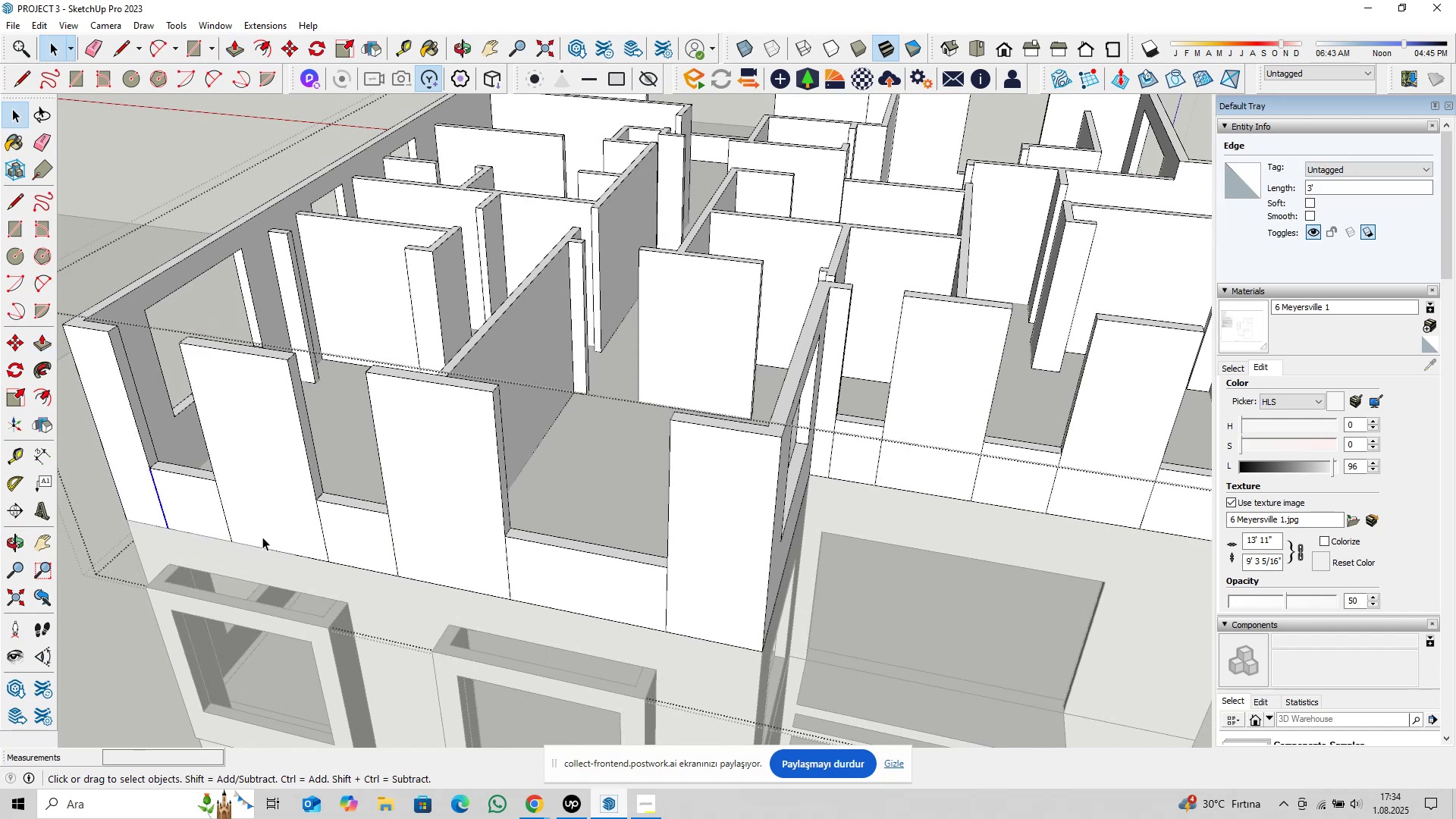 
key(Delete)
 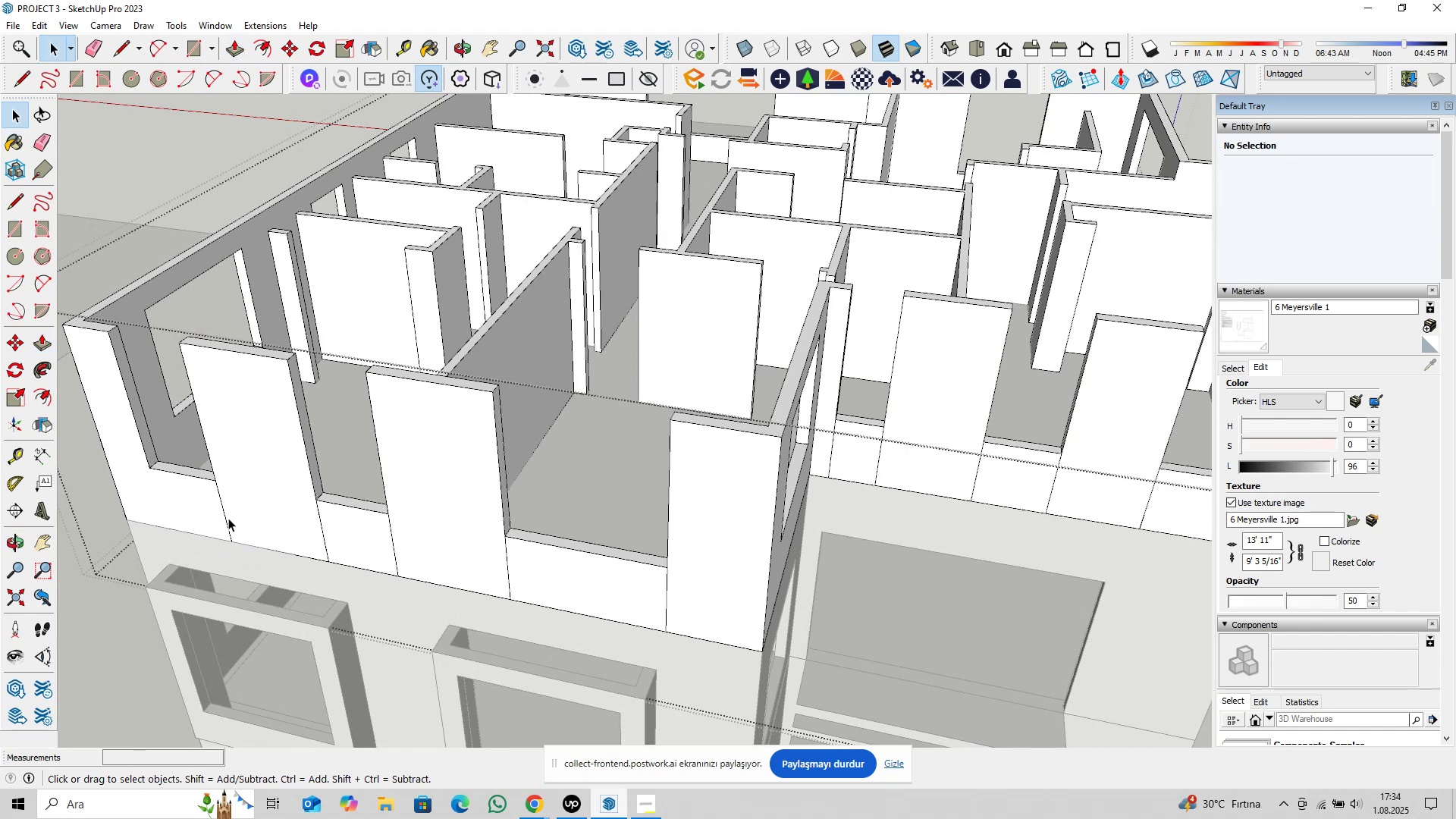 
left_click([226, 518])
 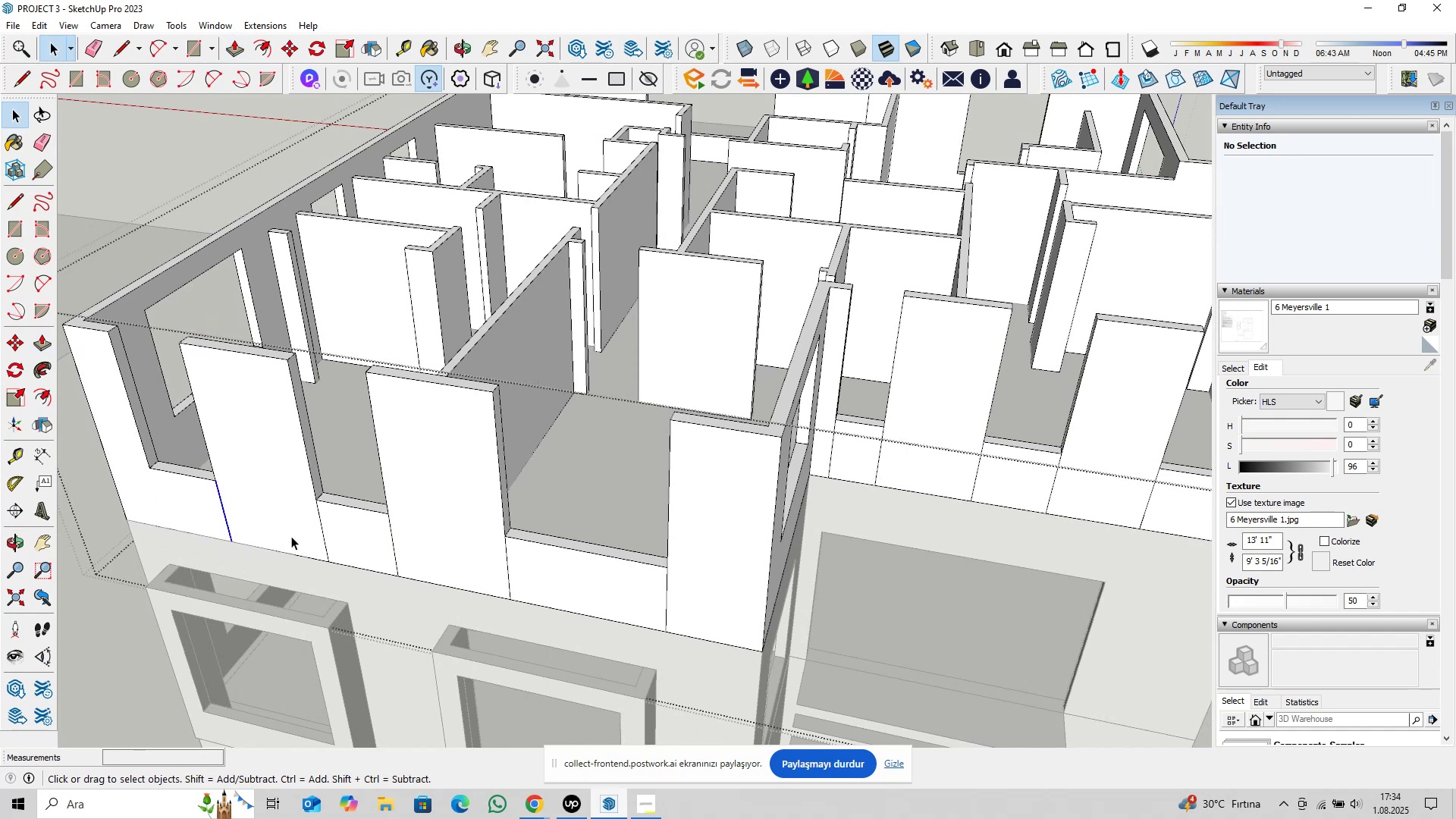 
key(Delete)
 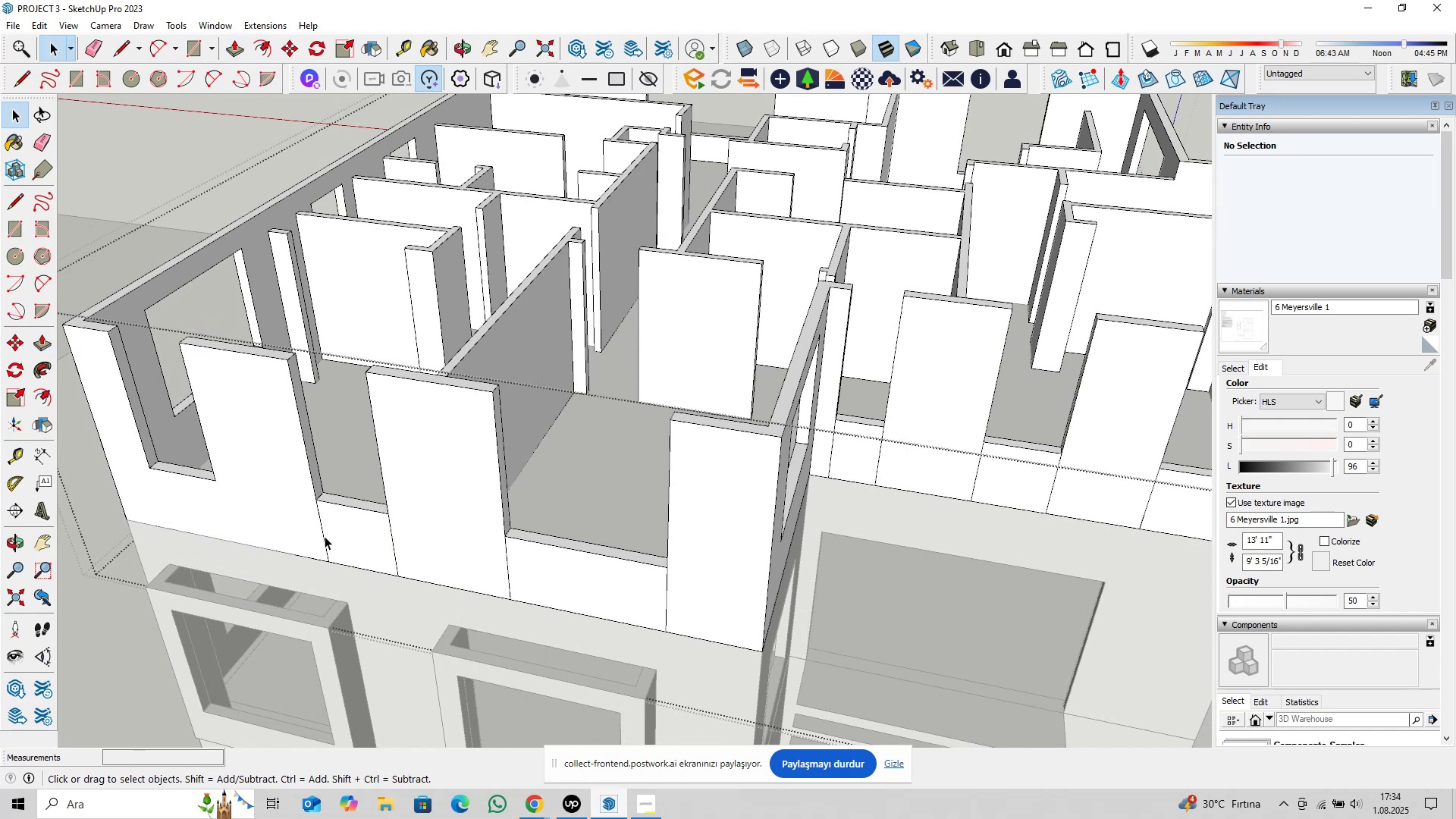 
left_click([325, 536])
 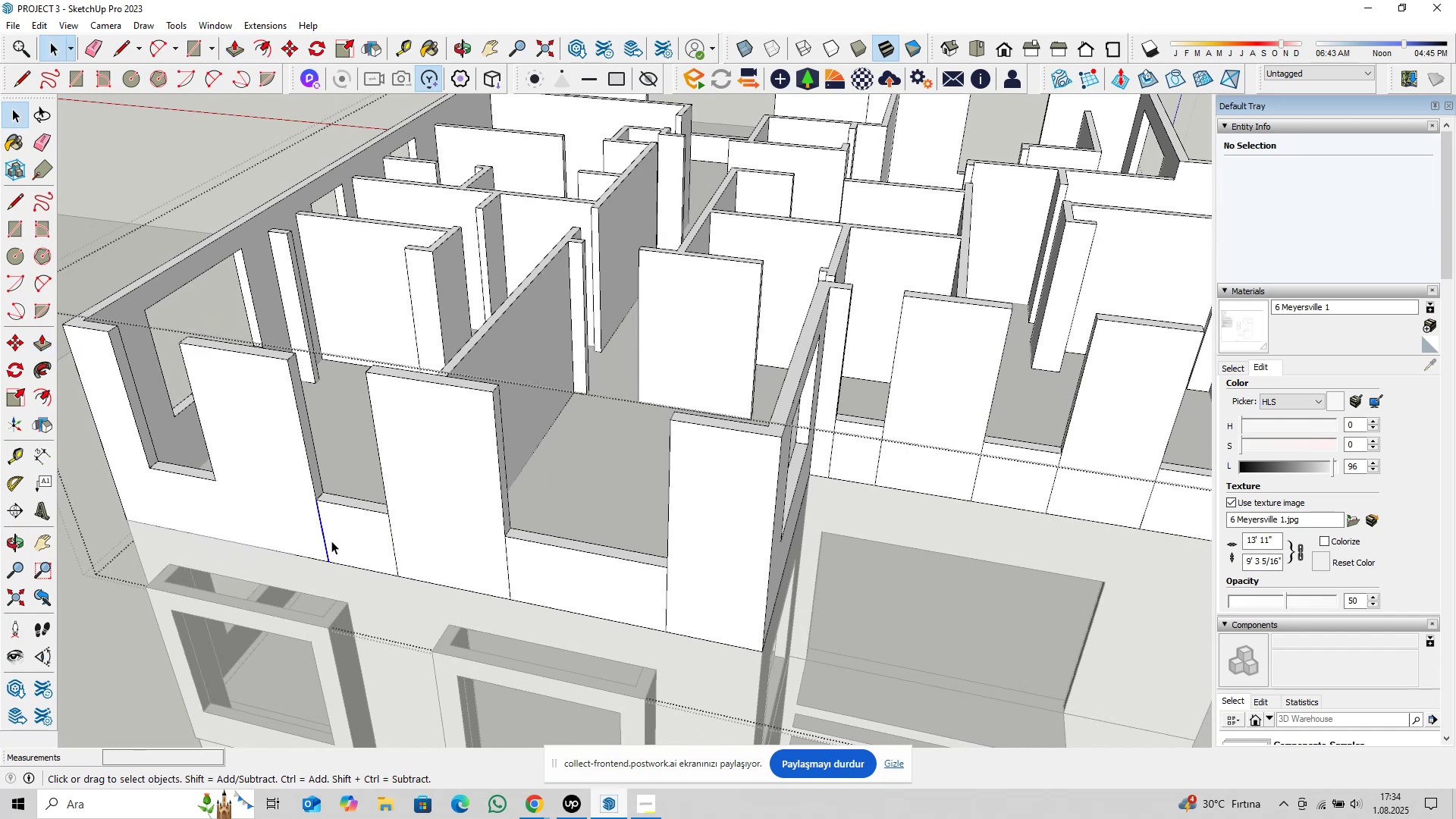 
key(Delete)
 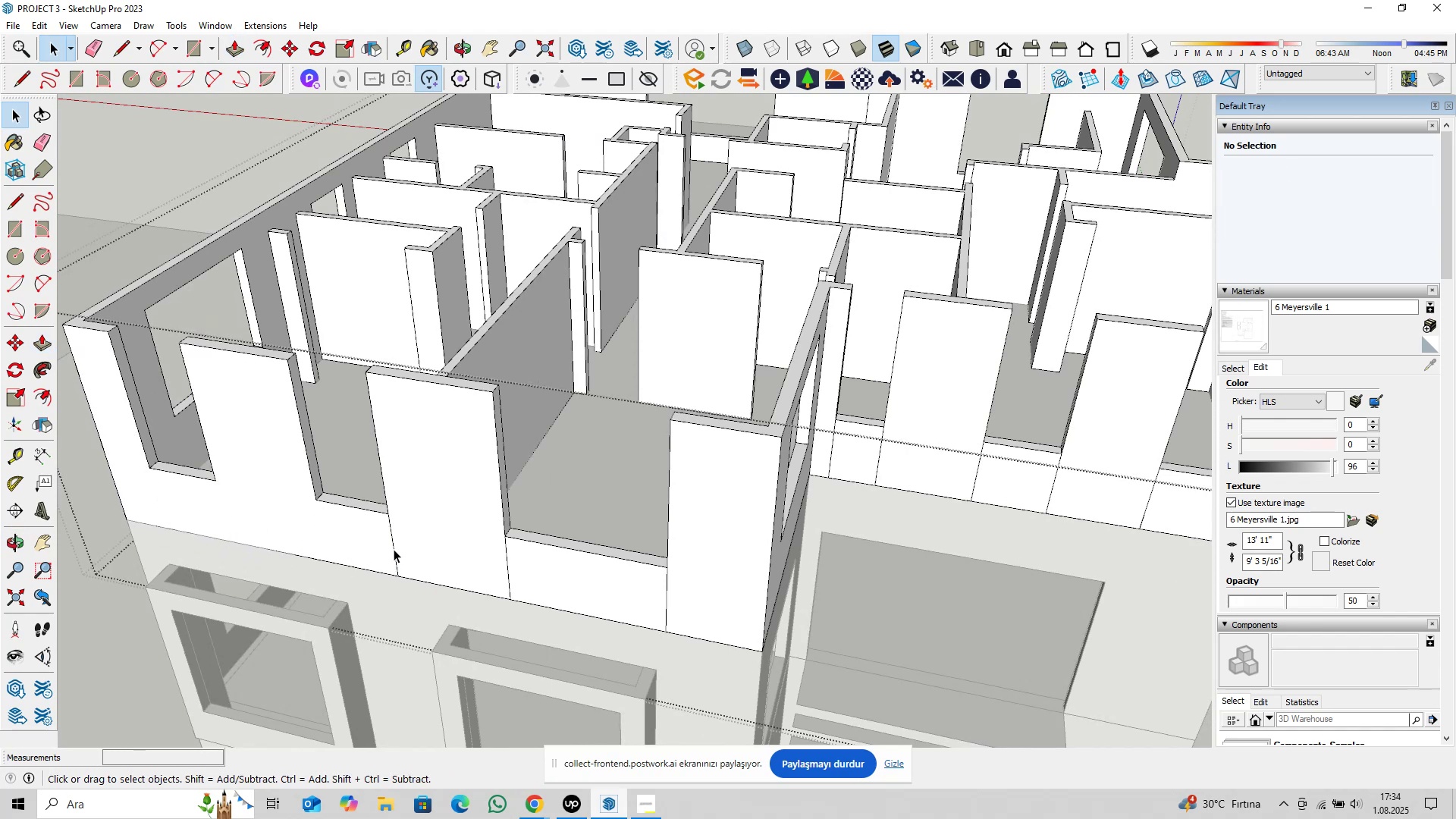 
left_click([394, 549])
 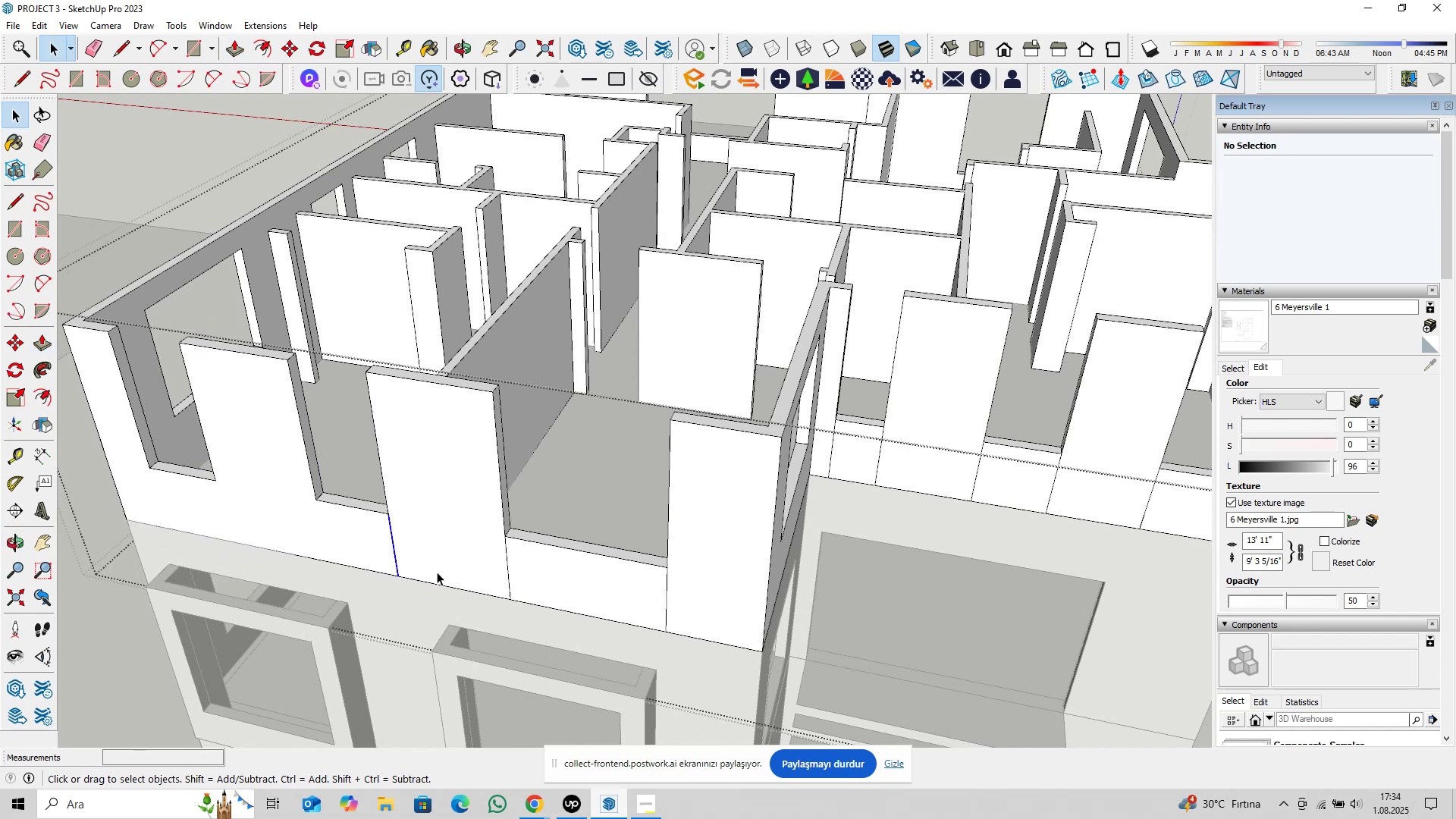 
key(Delete)
 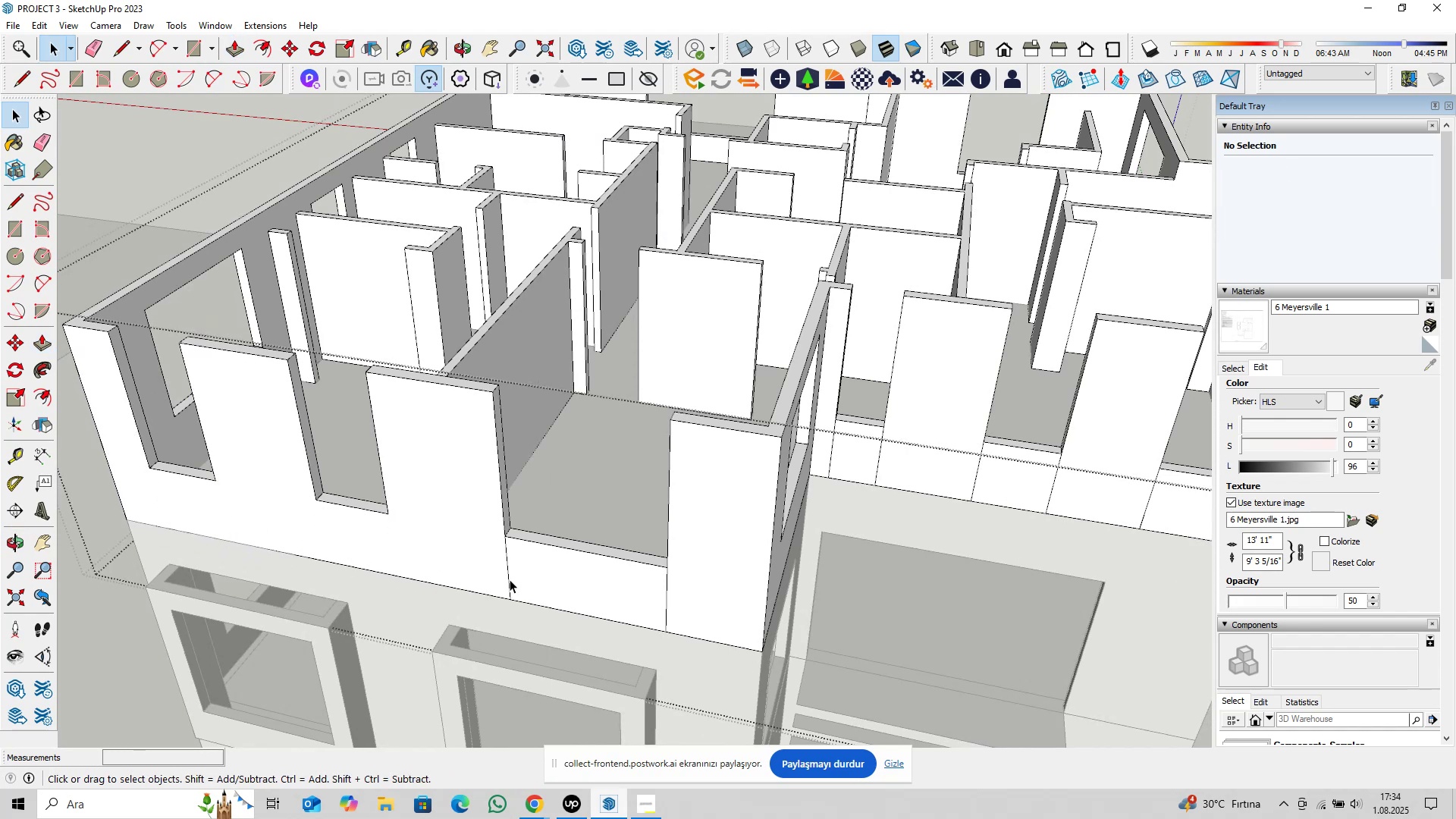 
left_click([510, 579])
 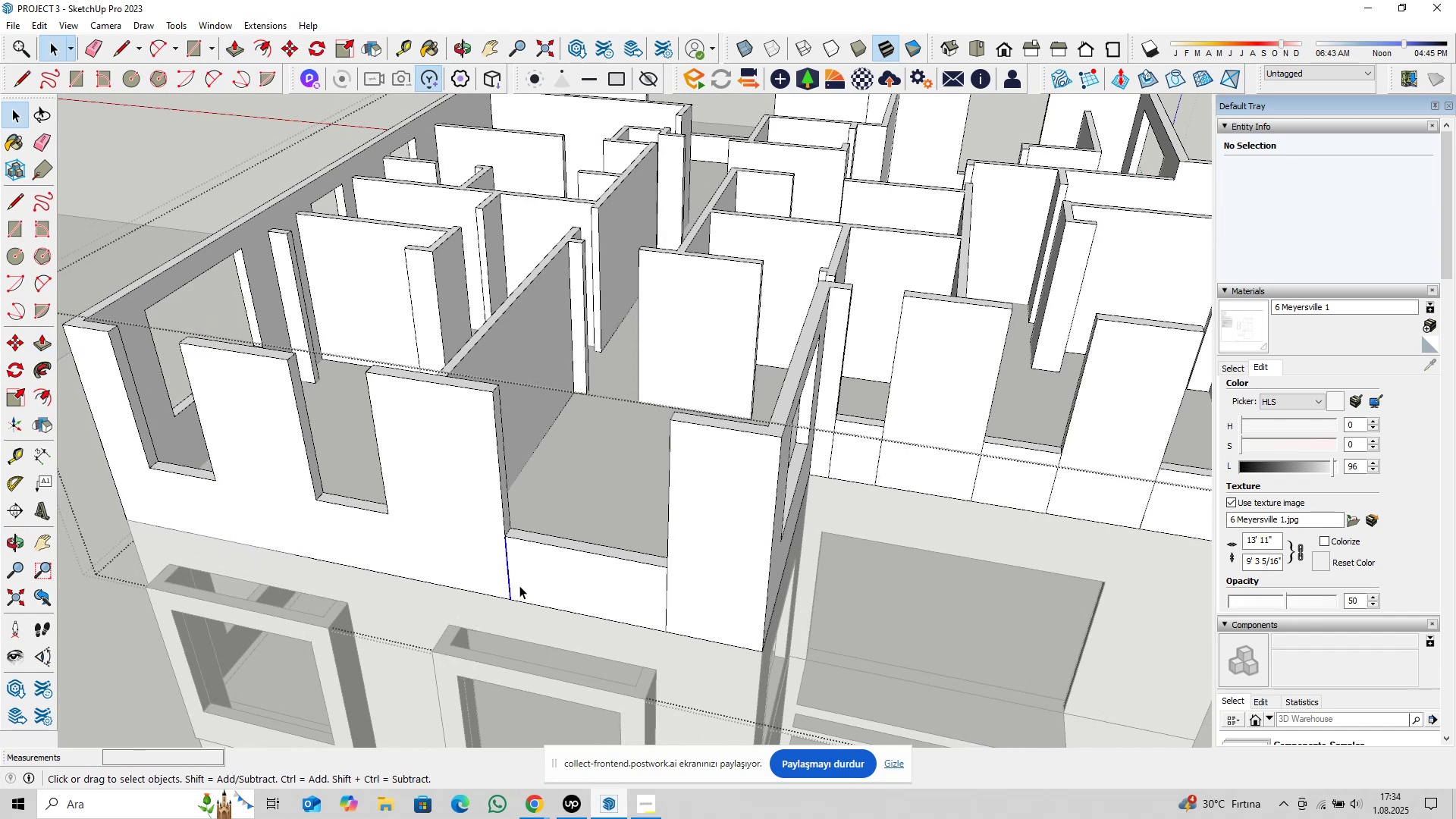 
key(Delete)
 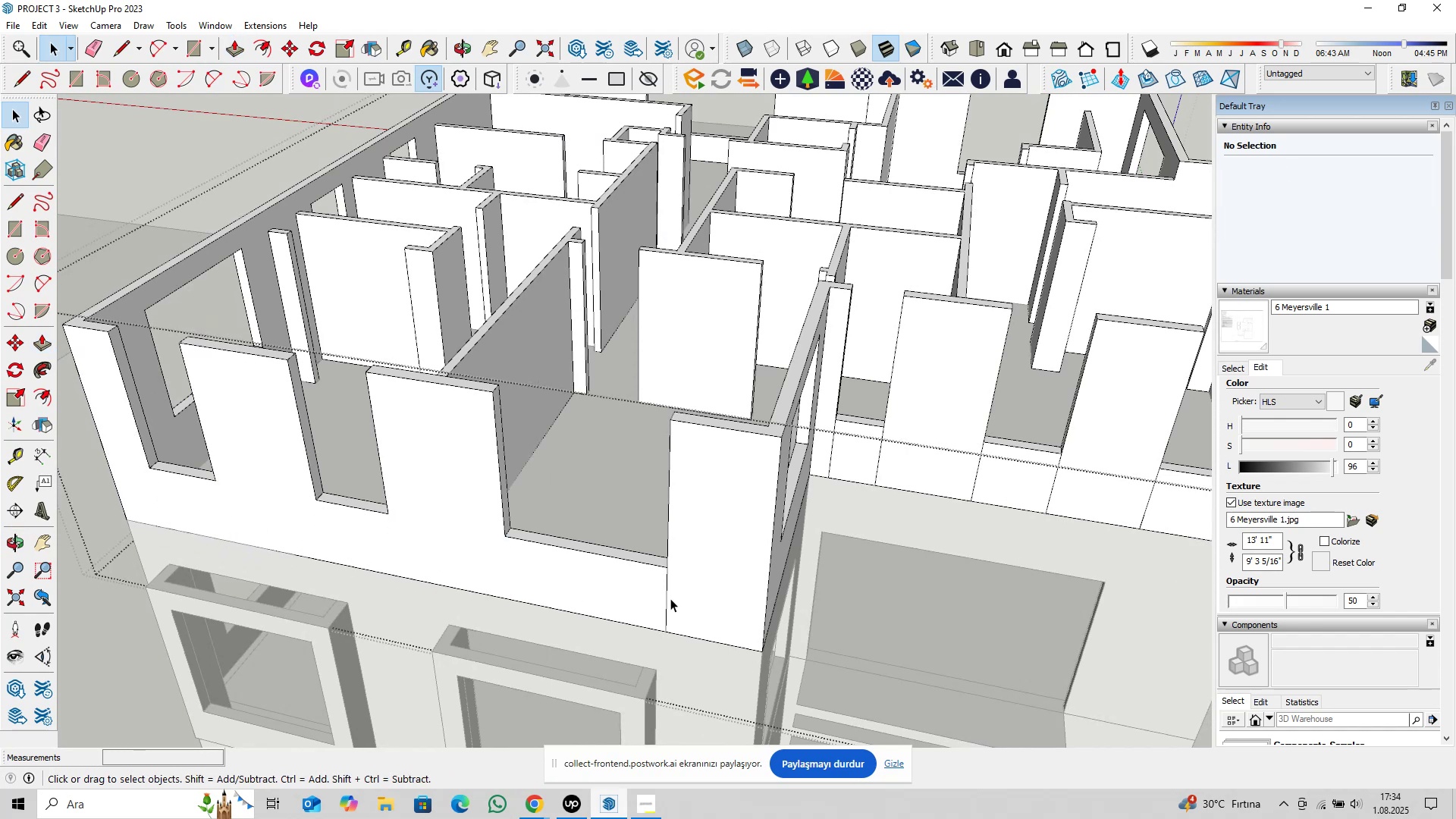 
left_click([668, 598])
 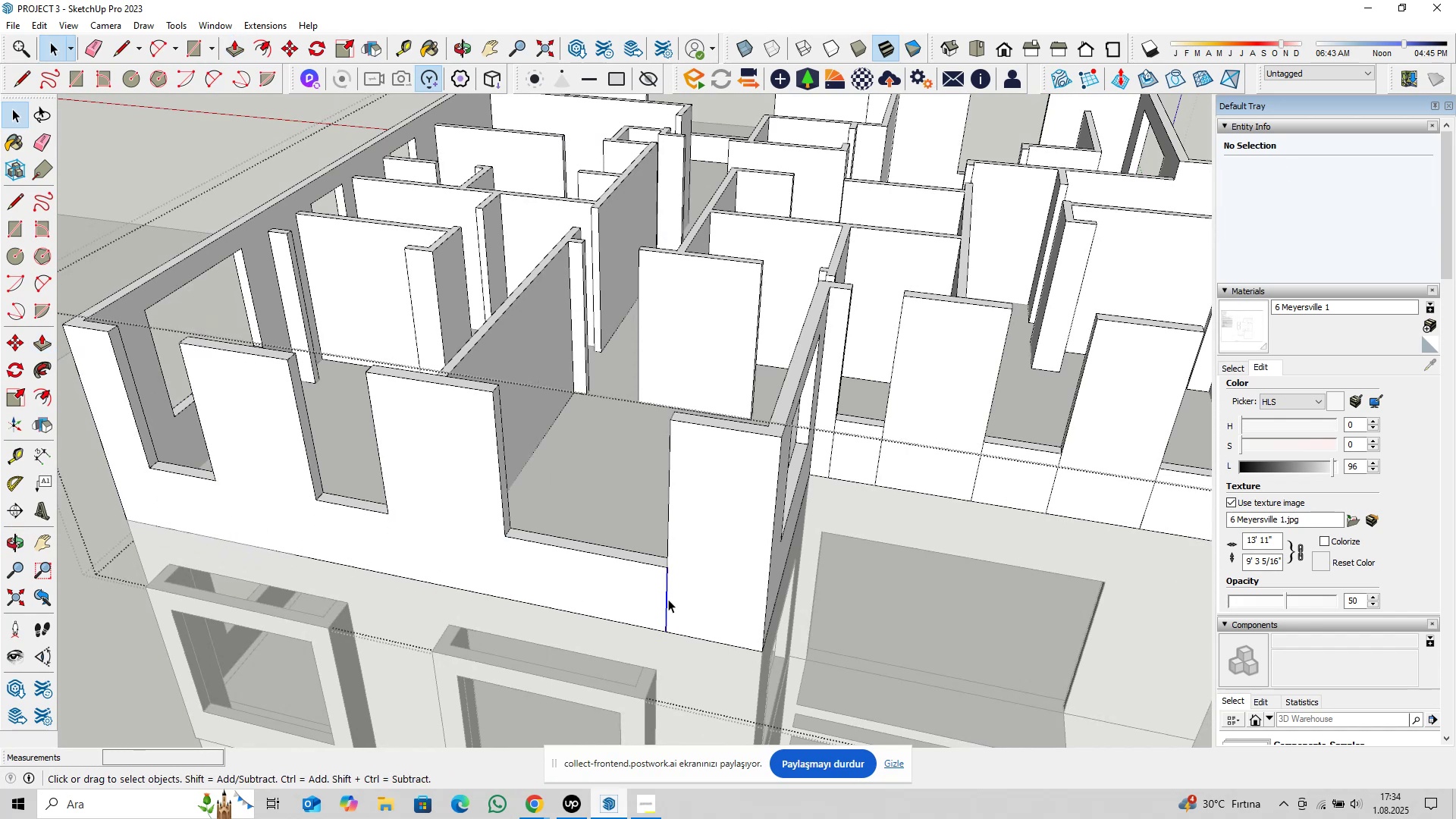 
scroll: coordinate [695, 598], scroll_direction: down, amount: 4.0
 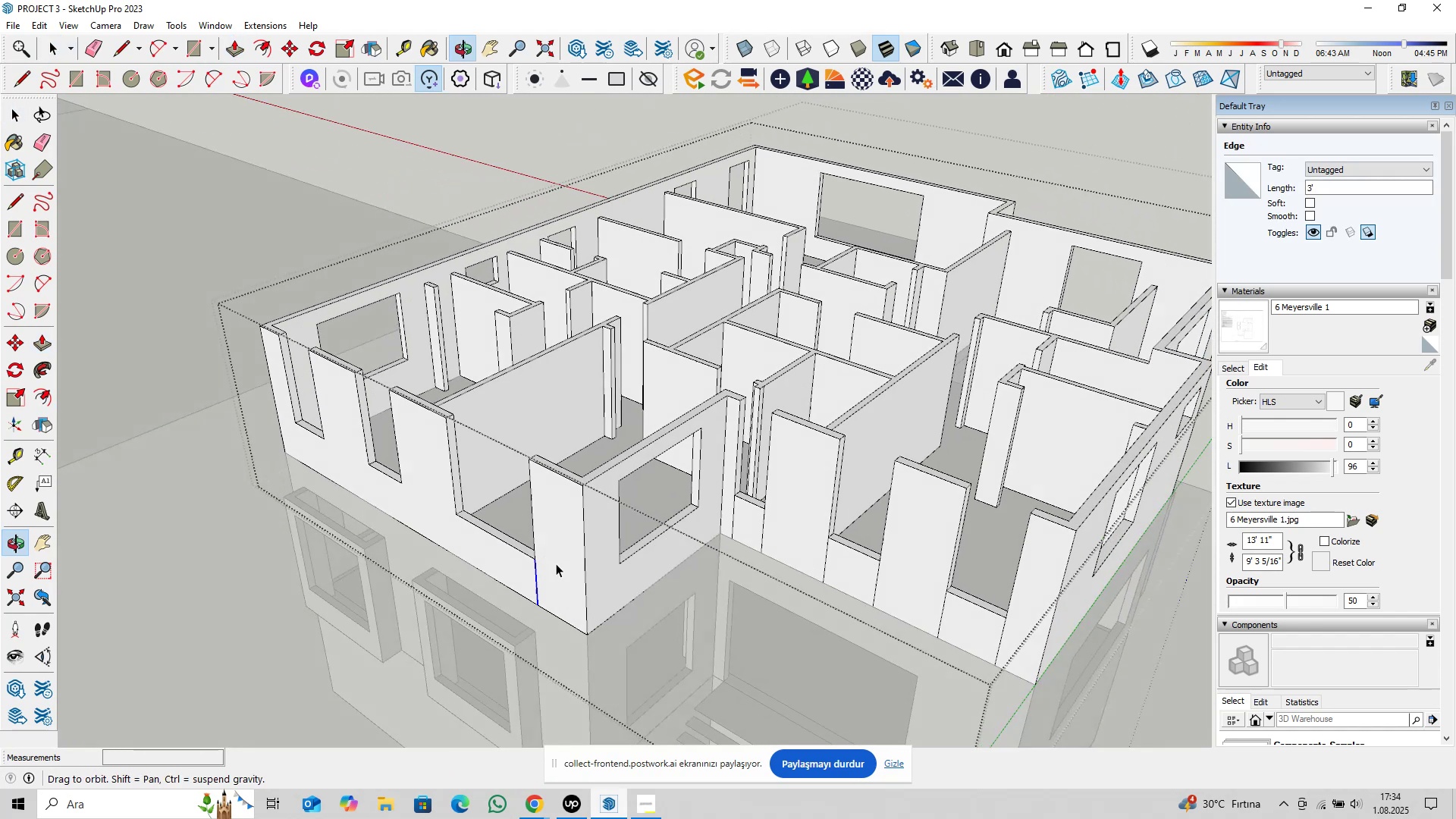 
key(Delete)
 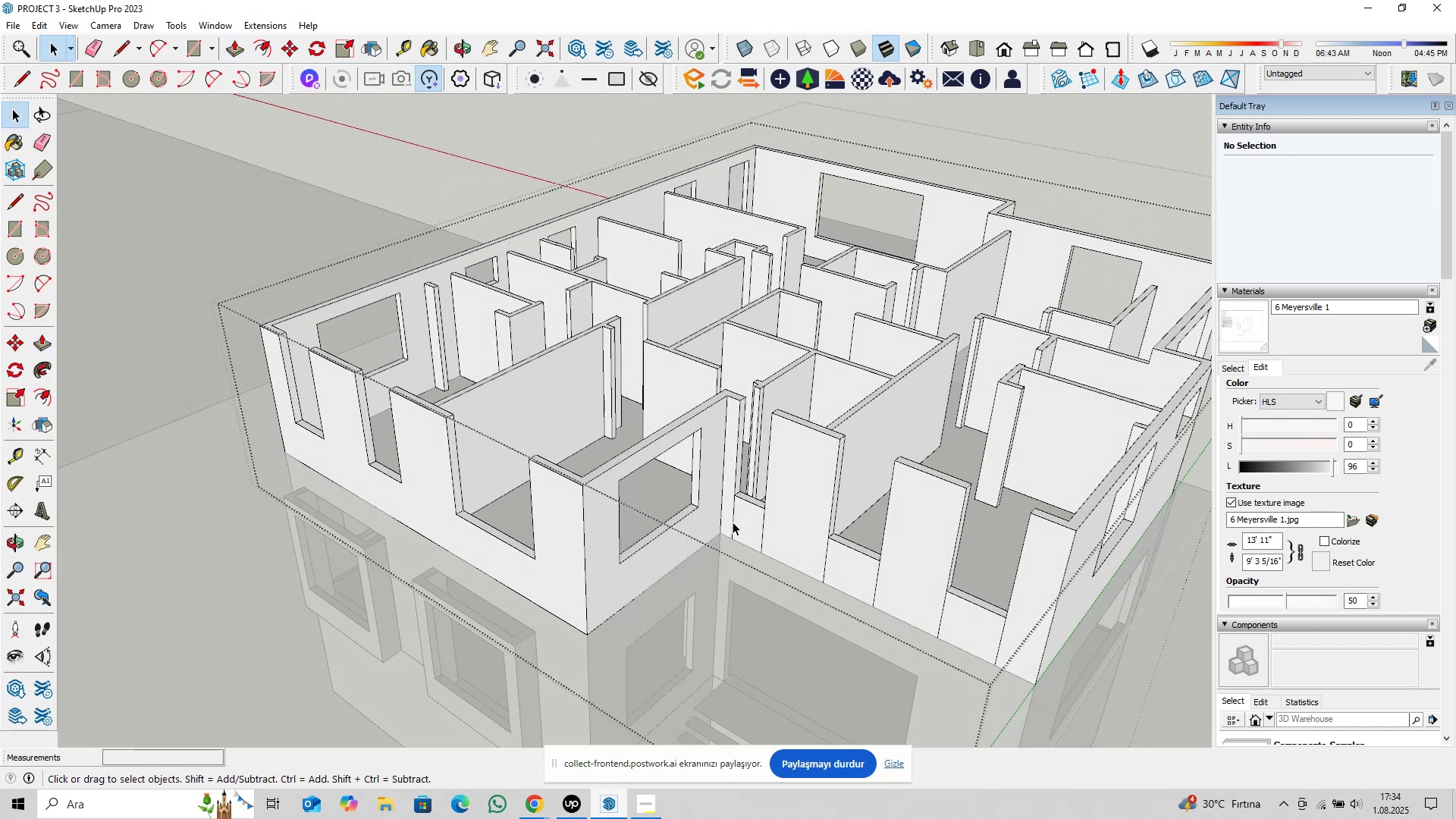 
left_click([733, 521])
 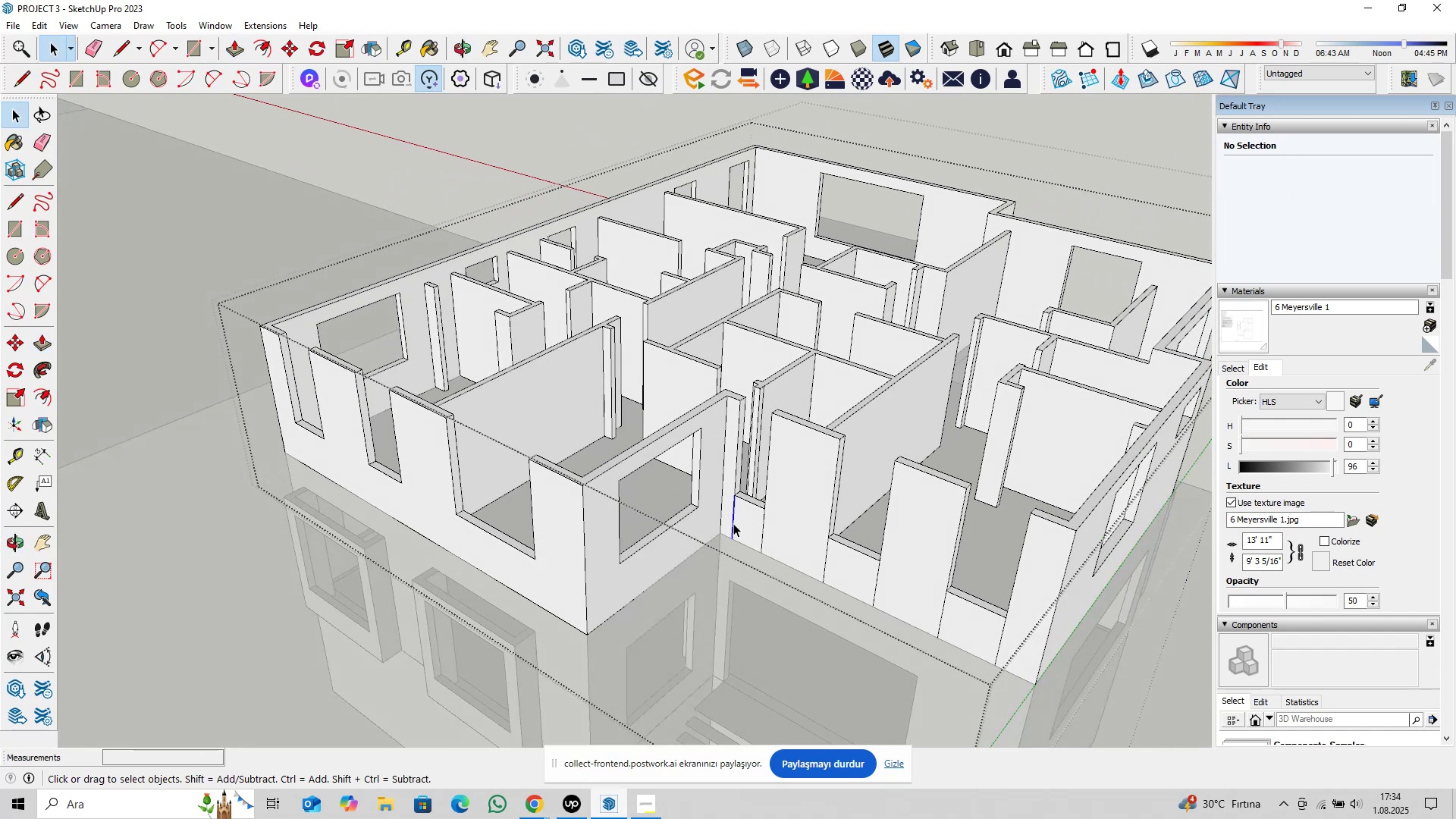 
key(Delete)
 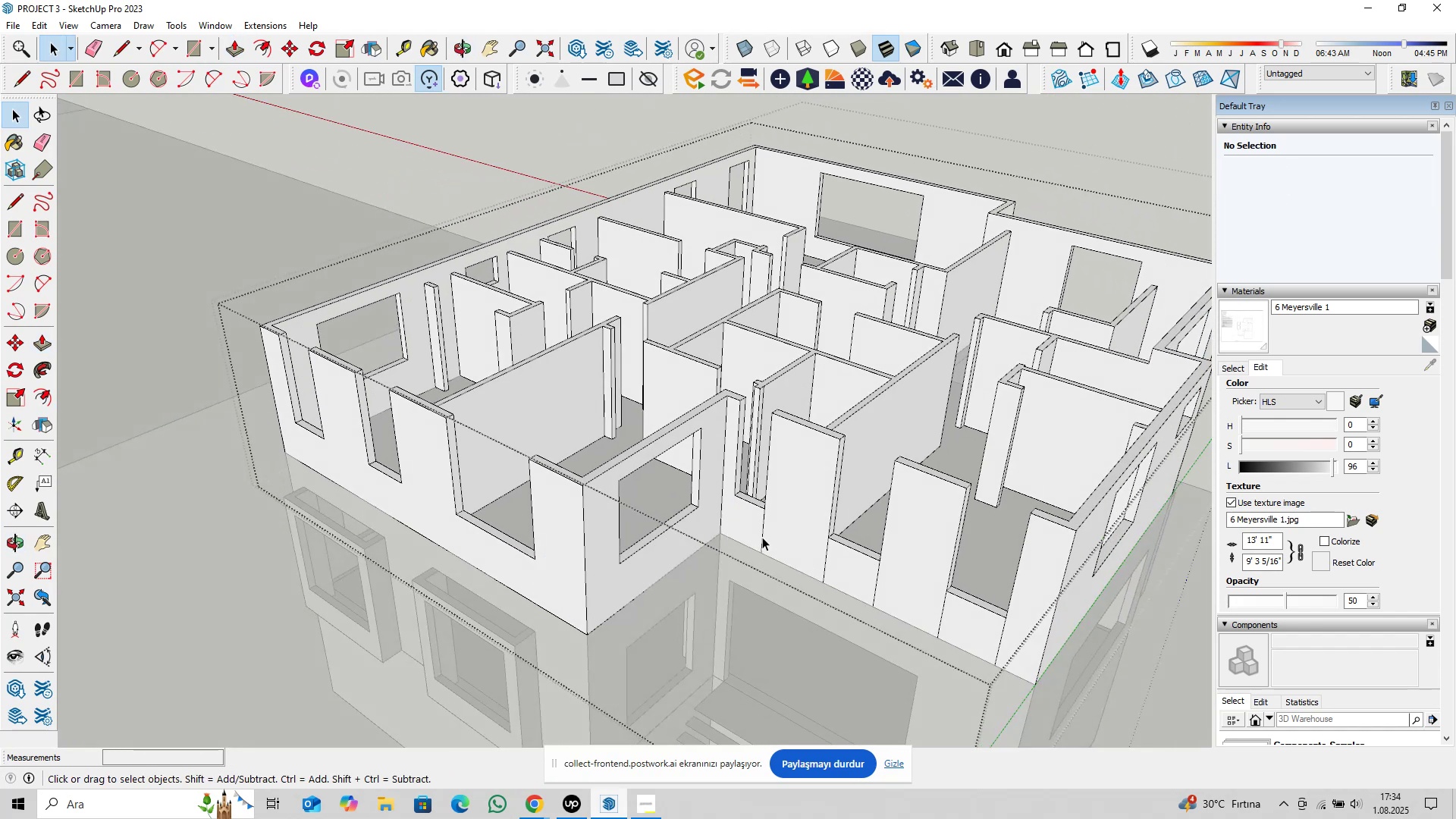 
double_click([762, 537])
 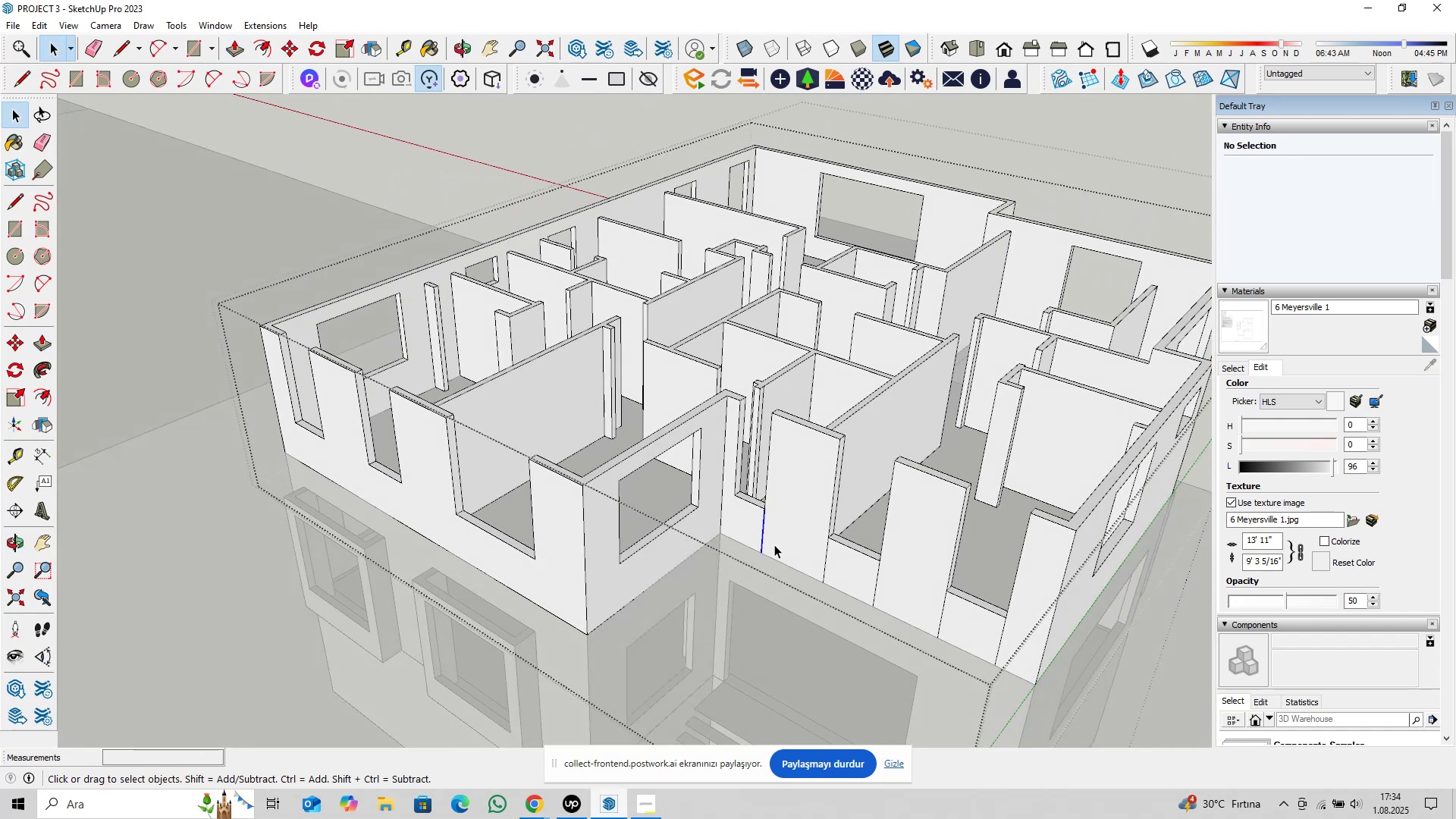 
key(Delete)
 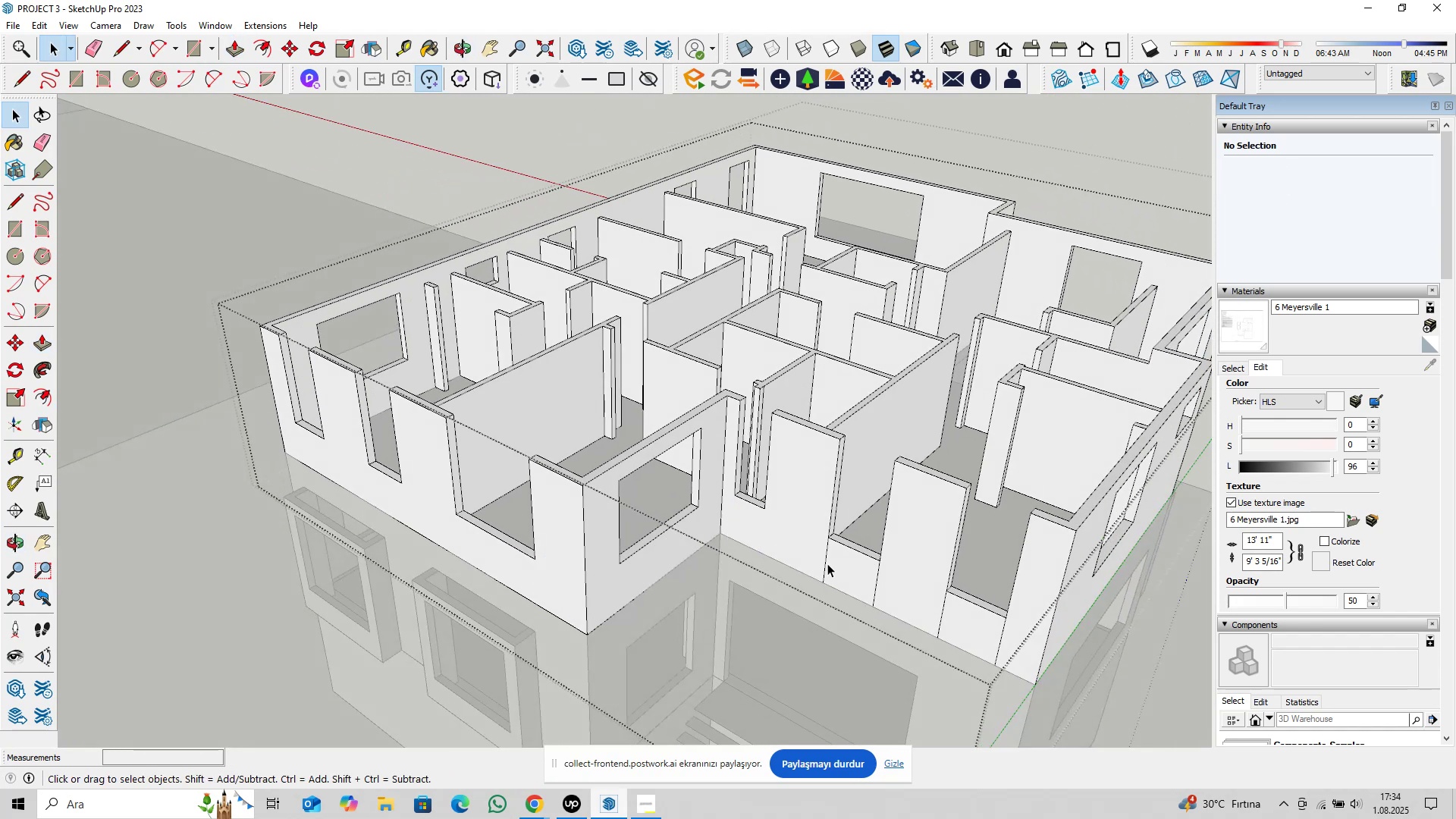 
left_click([826, 563])
 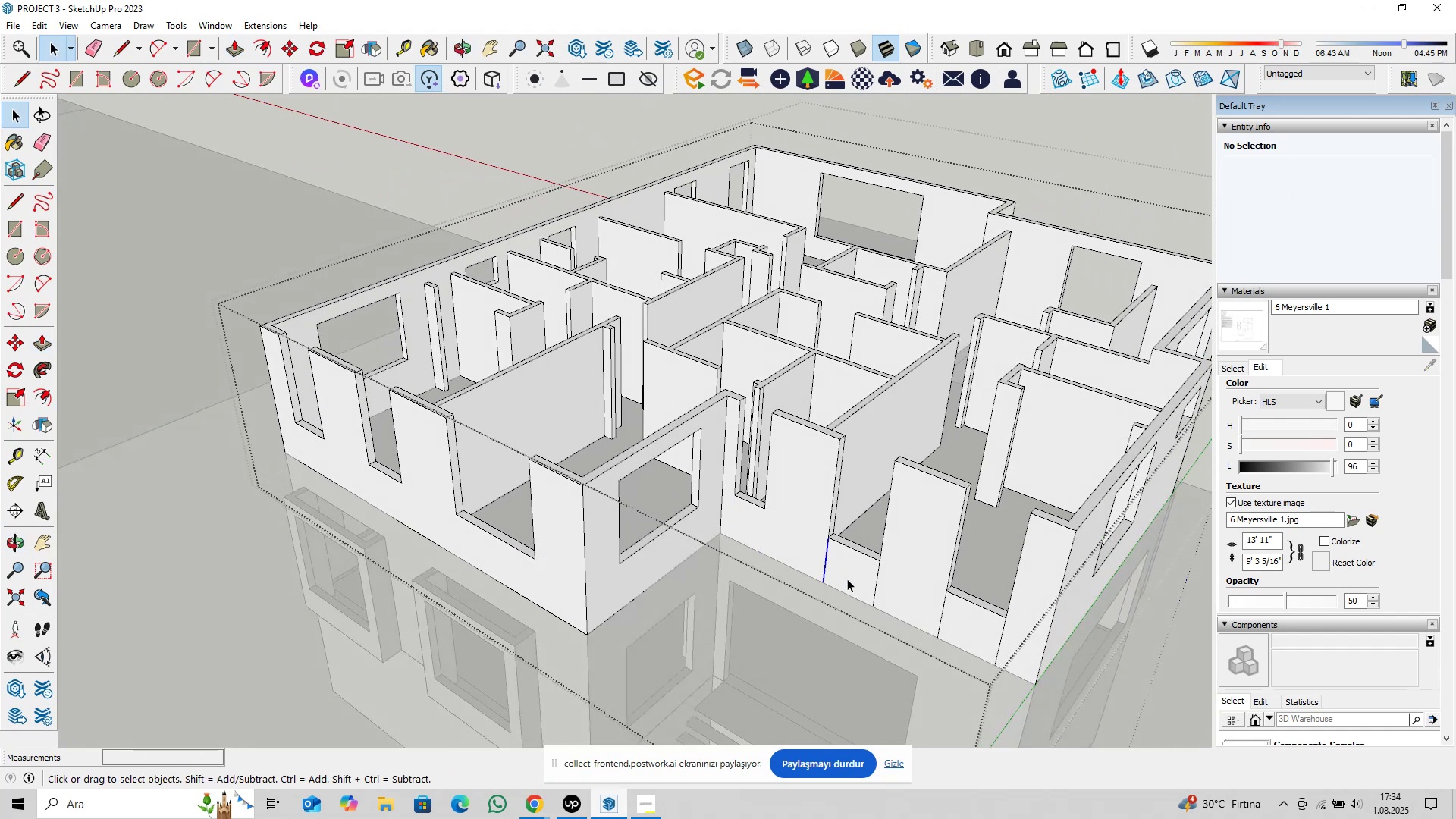 
key(Delete)
 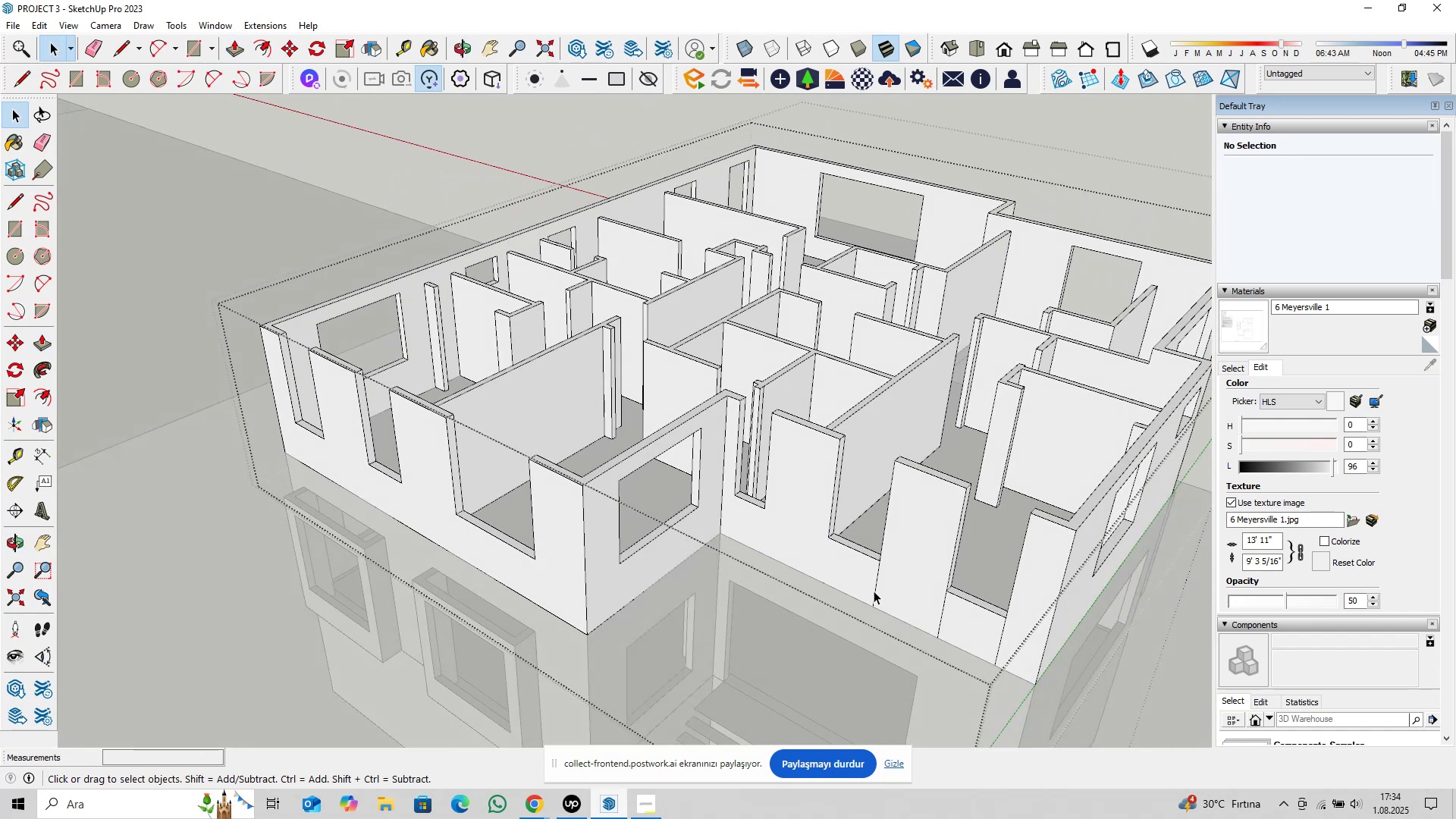 
double_click([874, 591])
 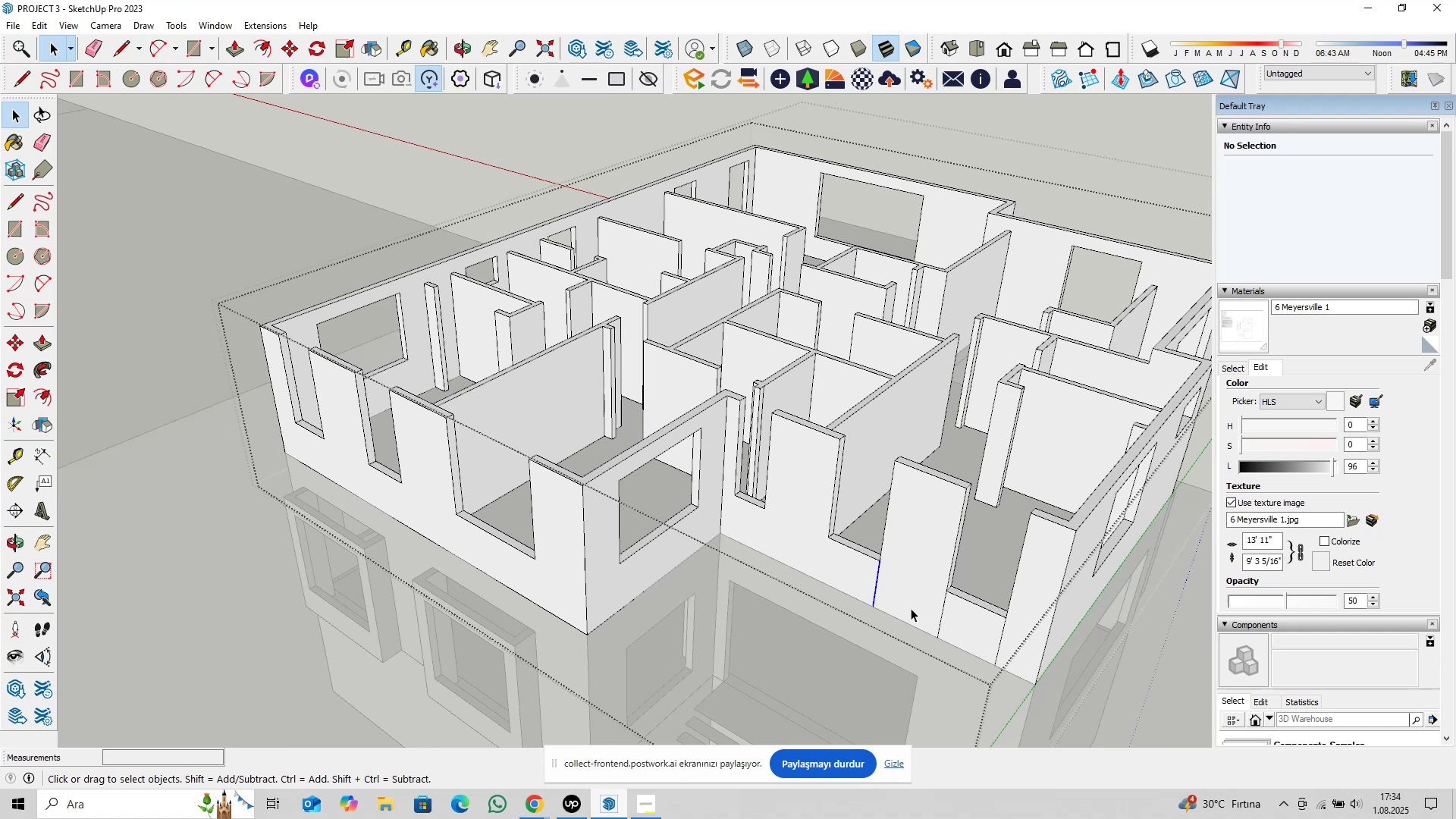 
key(Delete)
 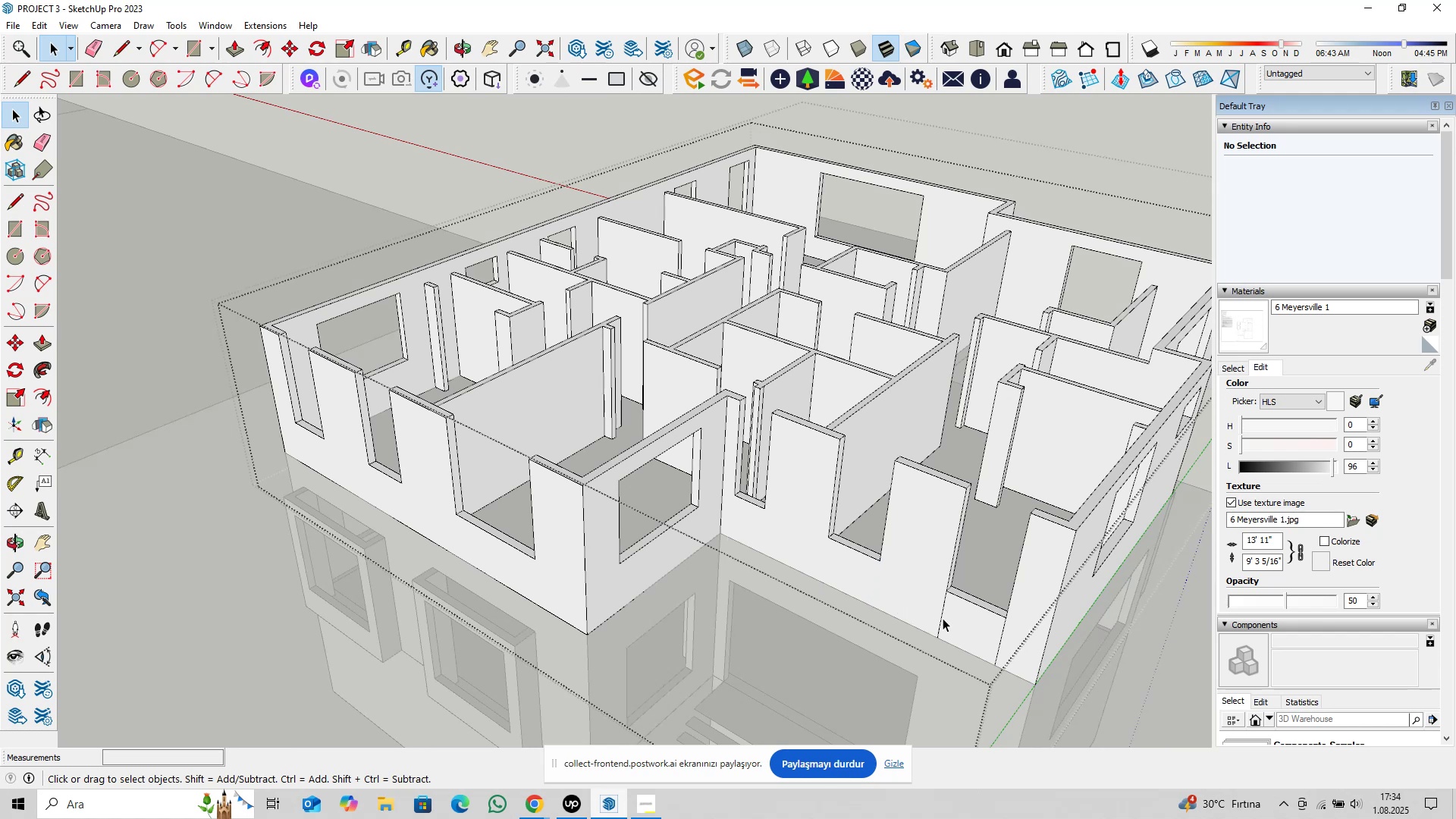 
left_click([943, 618])
 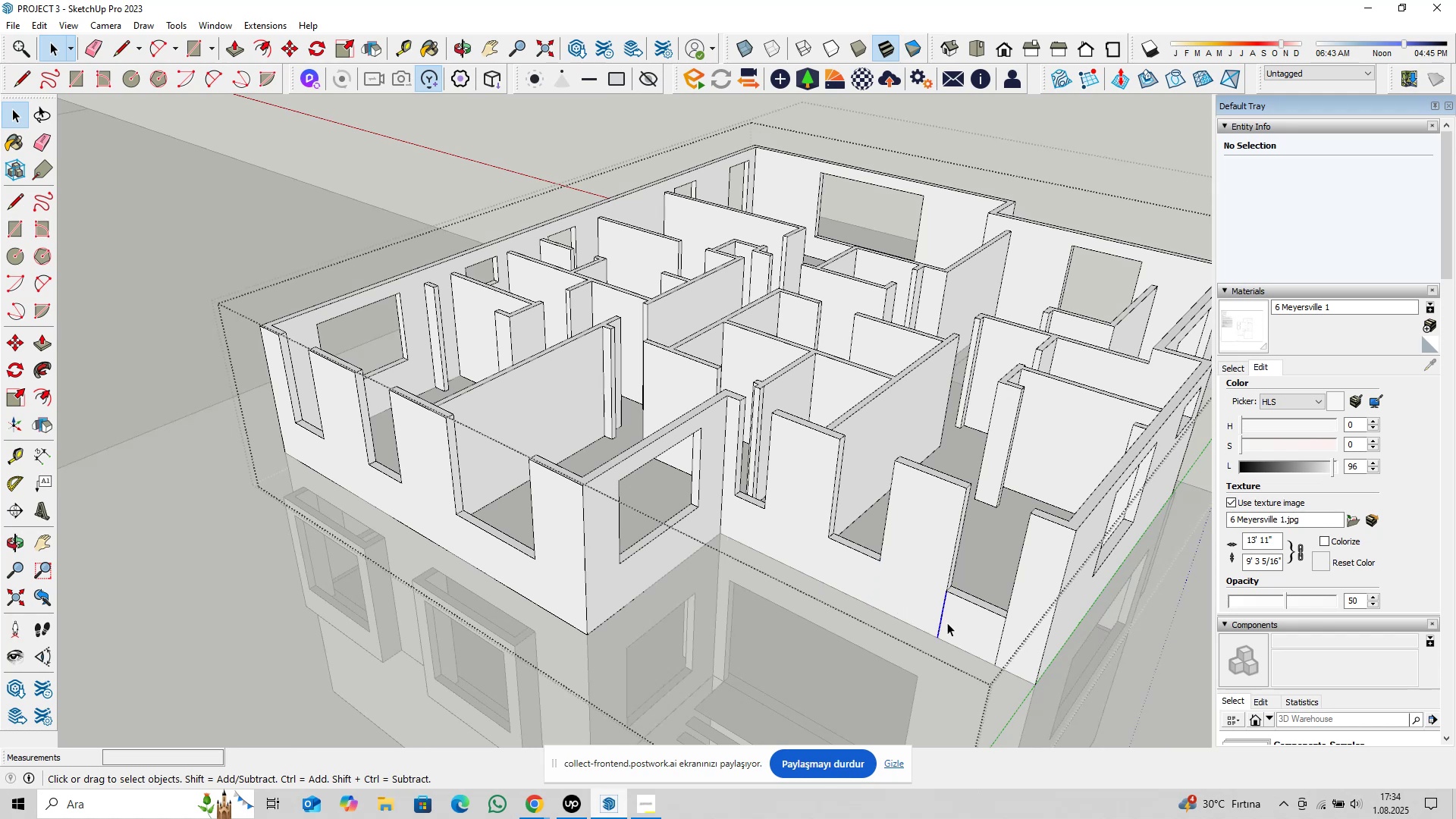 
key(Delete)
 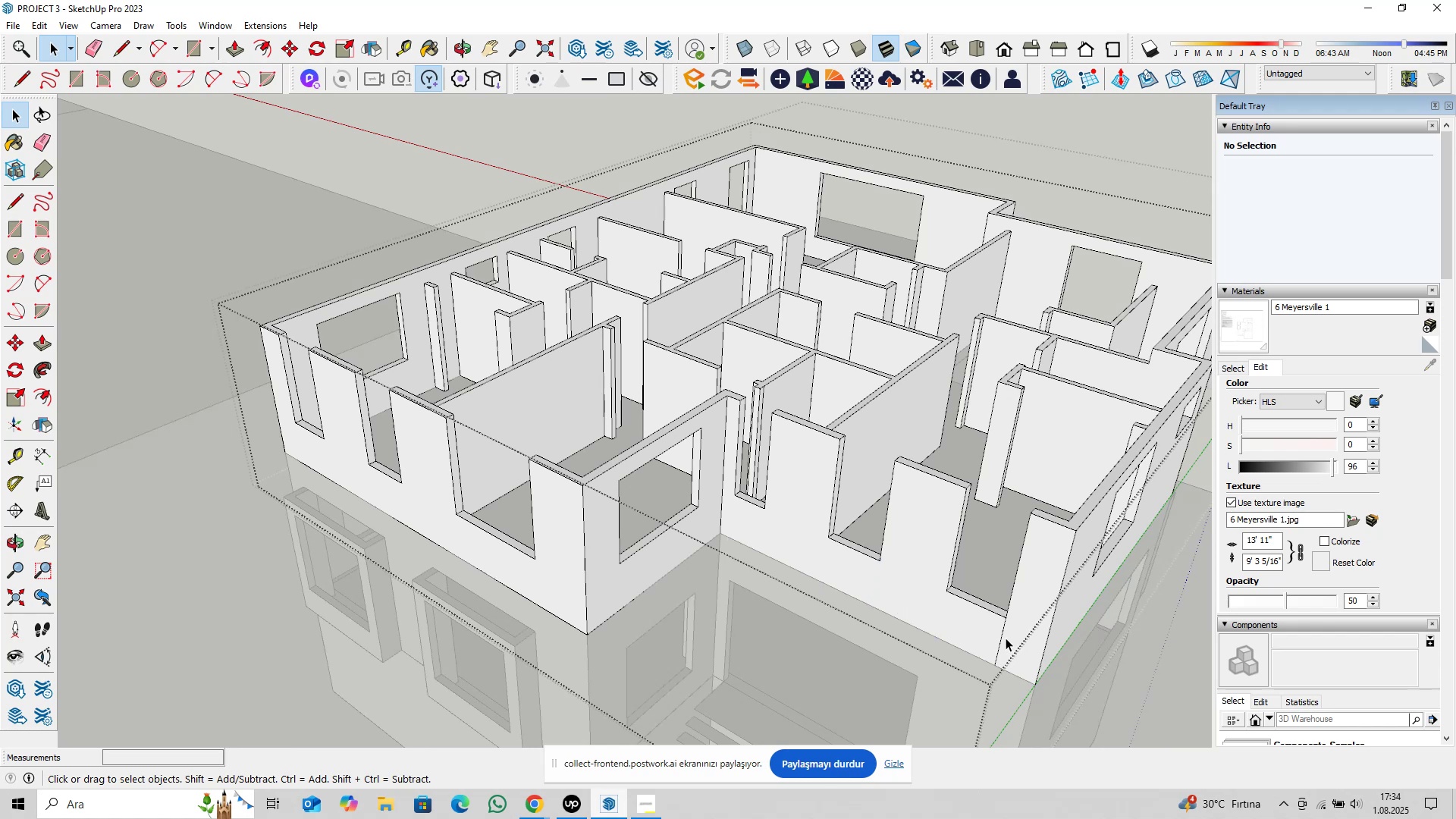 
left_click([1002, 635])
 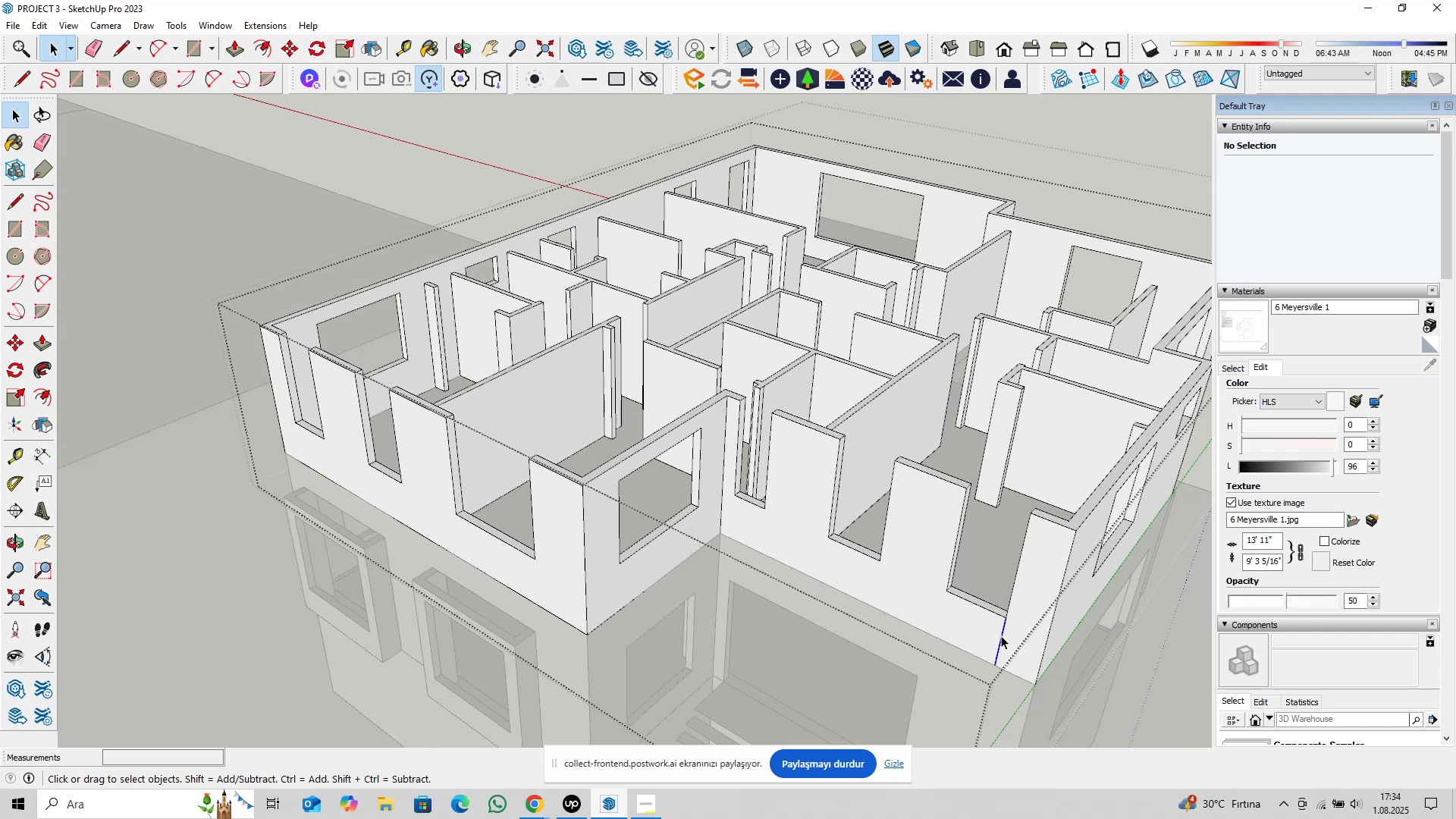 
key(Delete)
 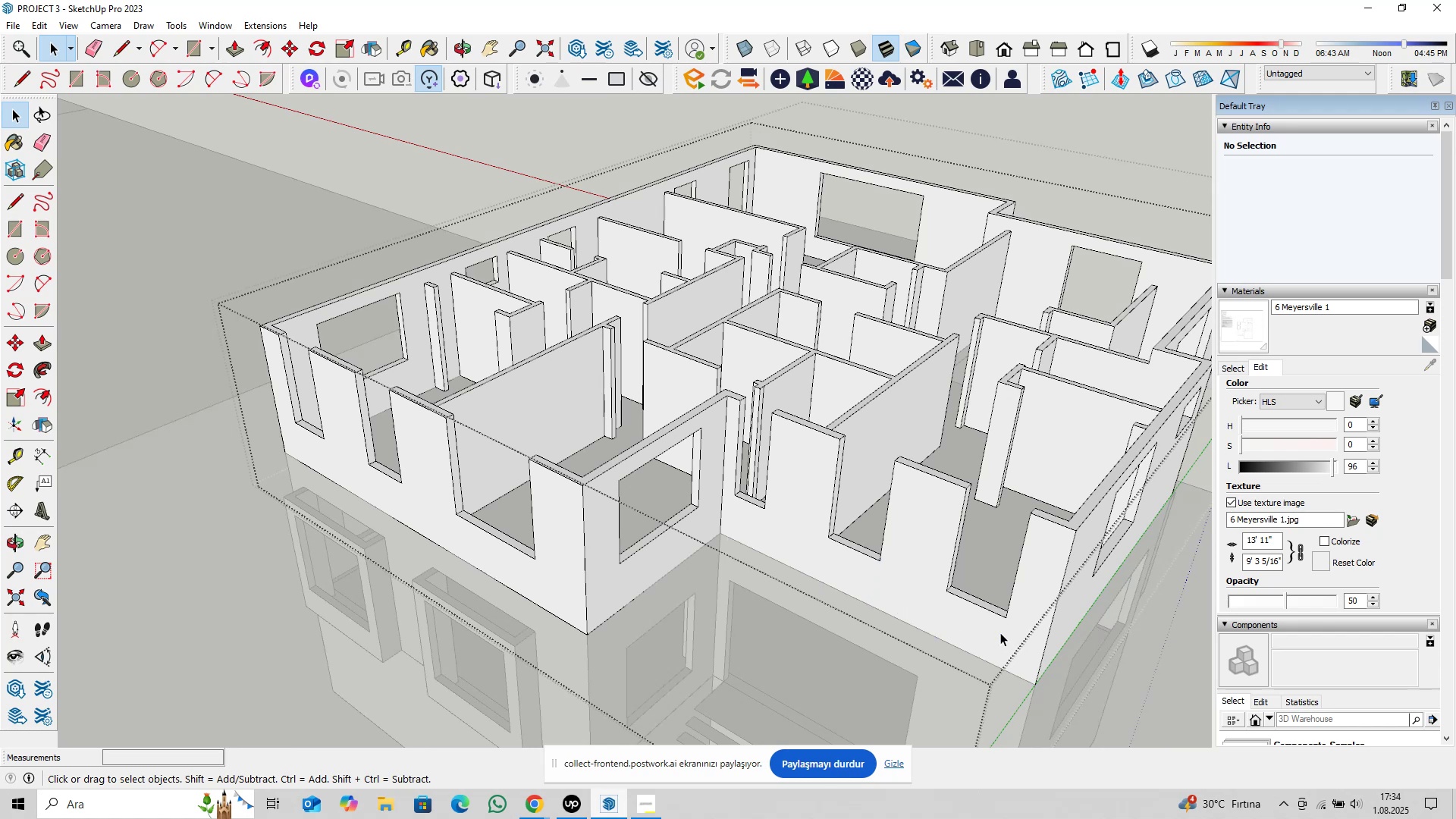 
scroll: coordinate [996, 626], scroll_direction: down, amount: 3.0
 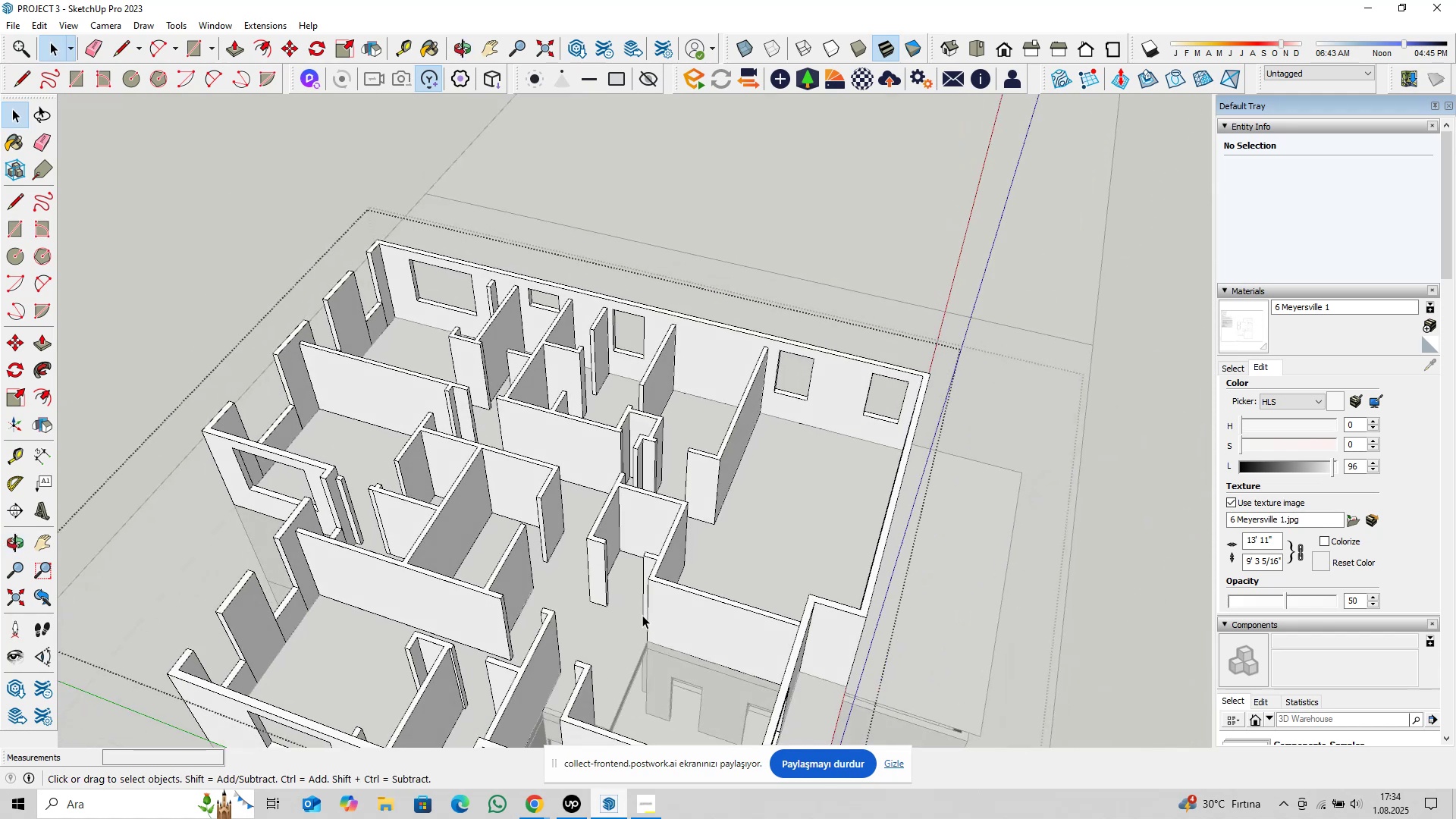 
hold_key(key=ShiftLeft, duration=0.34)
 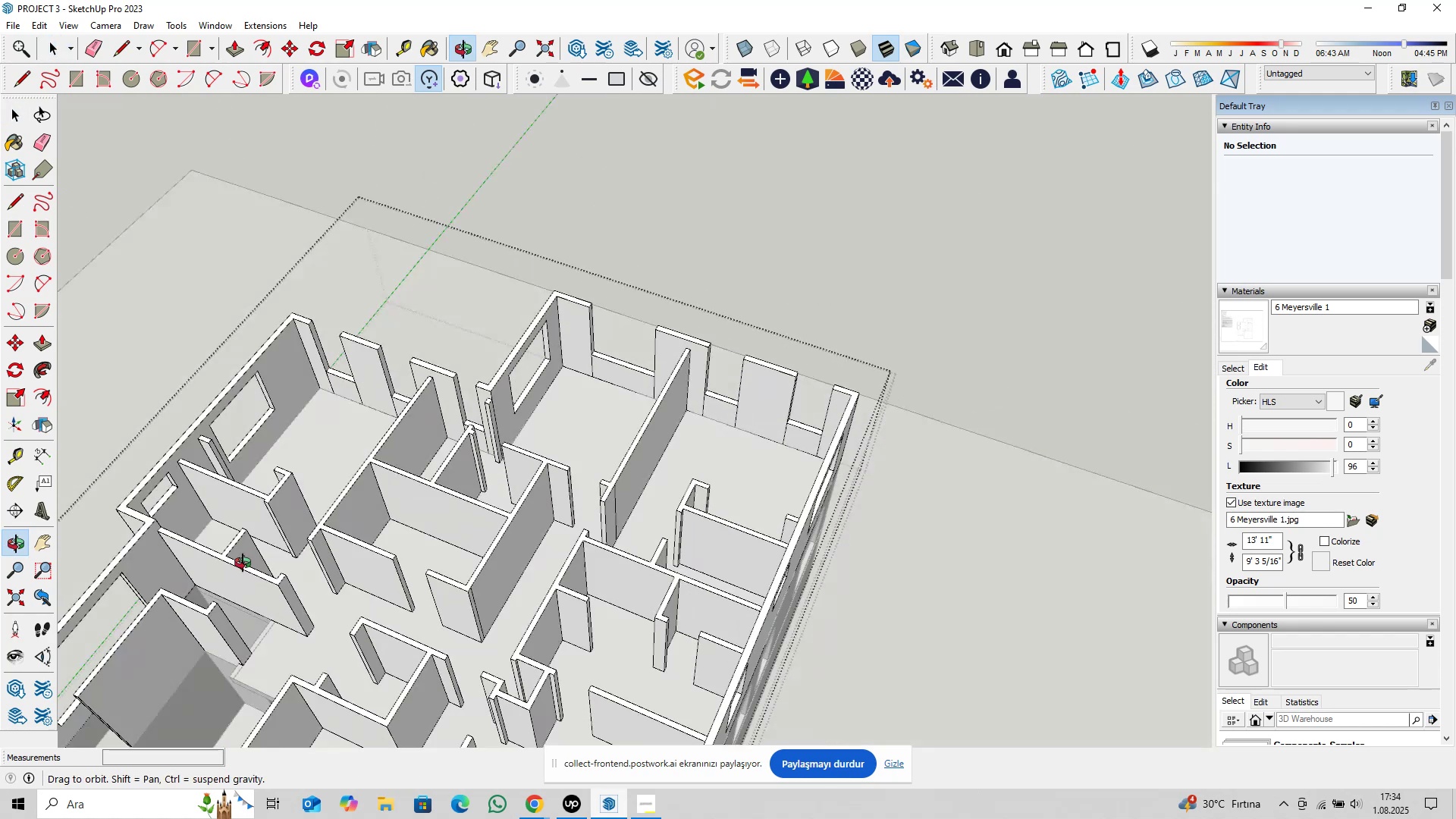 
hold_key(key=ShiftLeft, duration=0.34)
 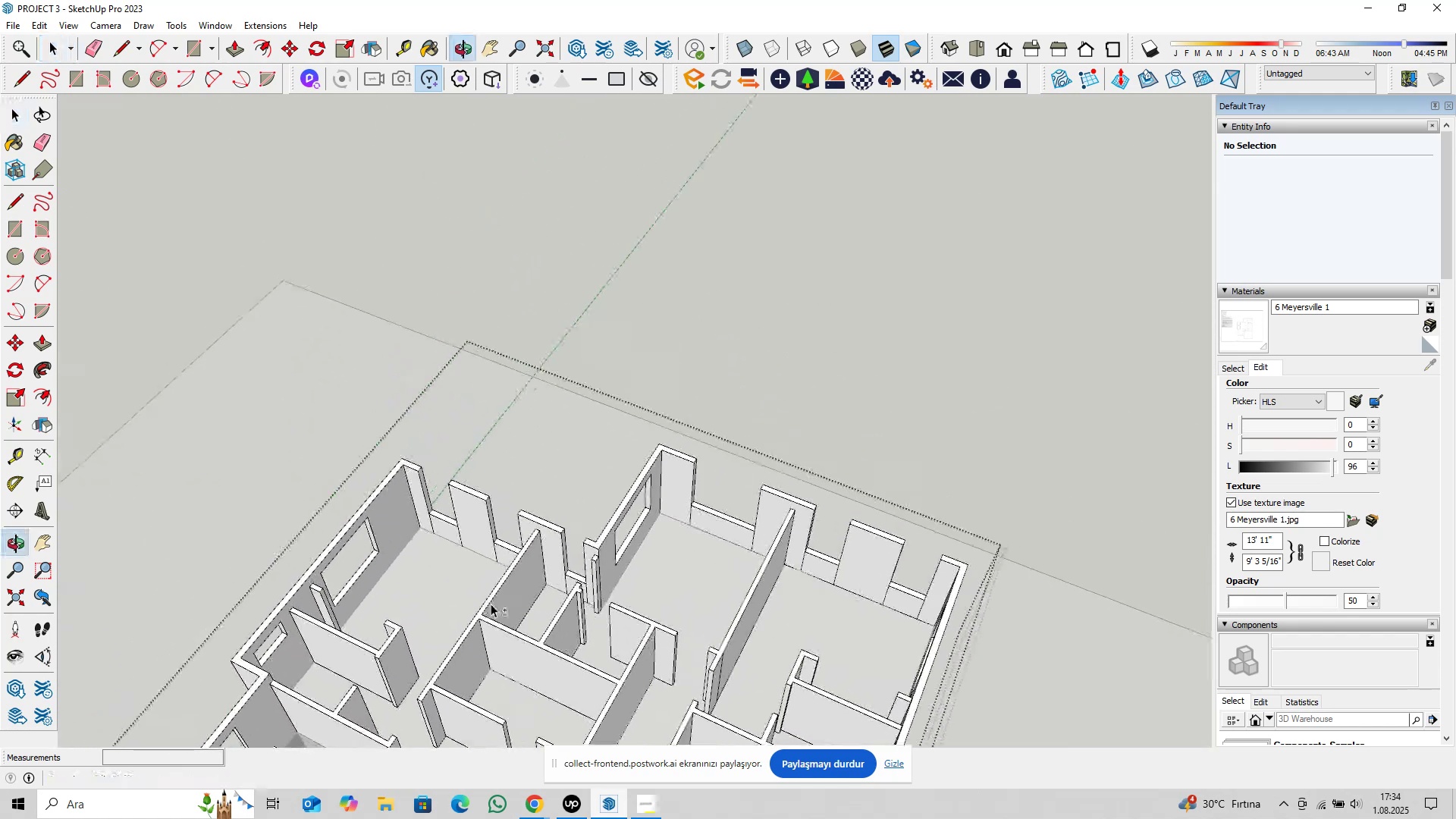 
scroll: coordinate [436, 525], scroll_direction: up, amount: 5.0
 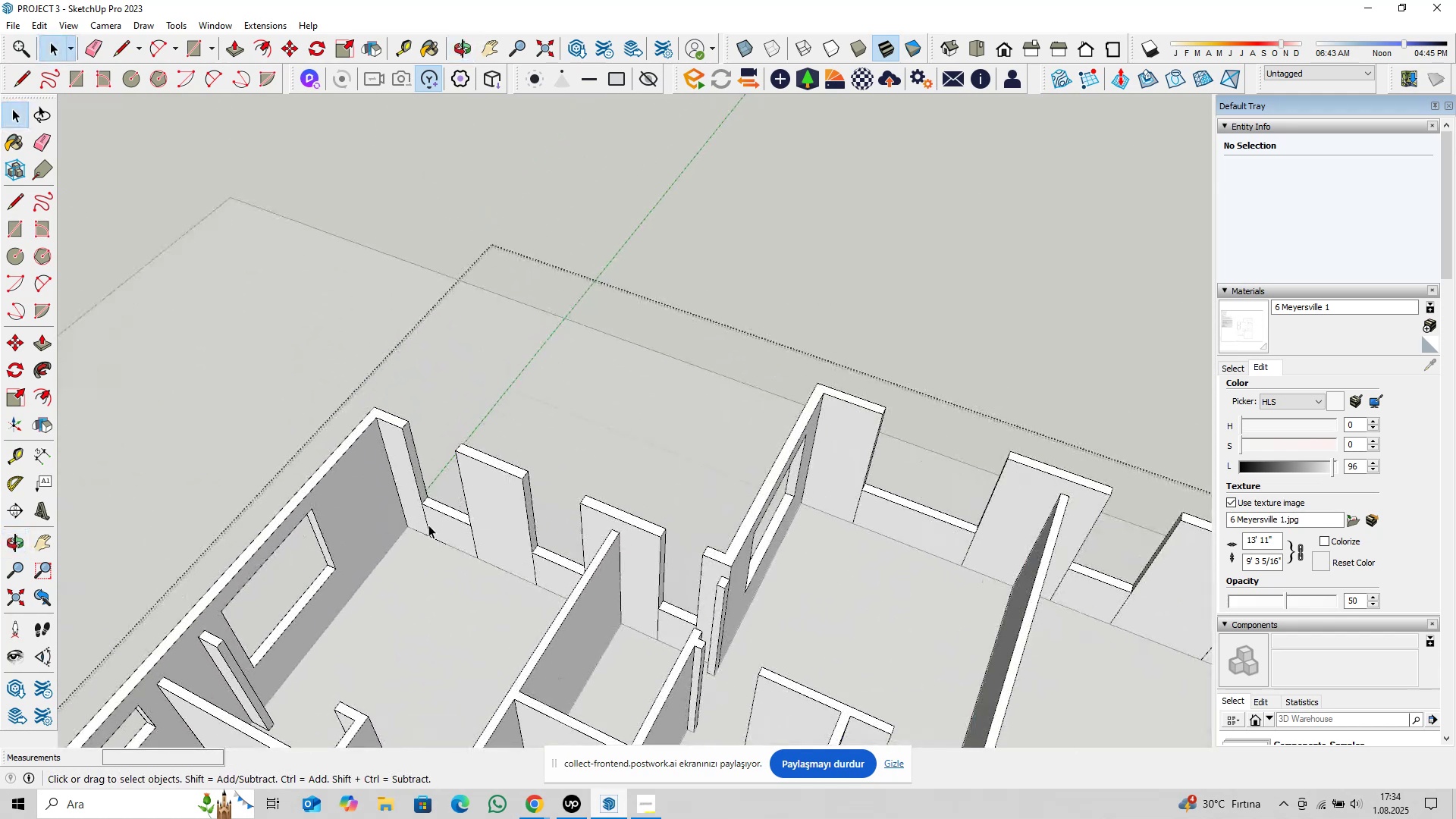 
left_click([426, 523])
 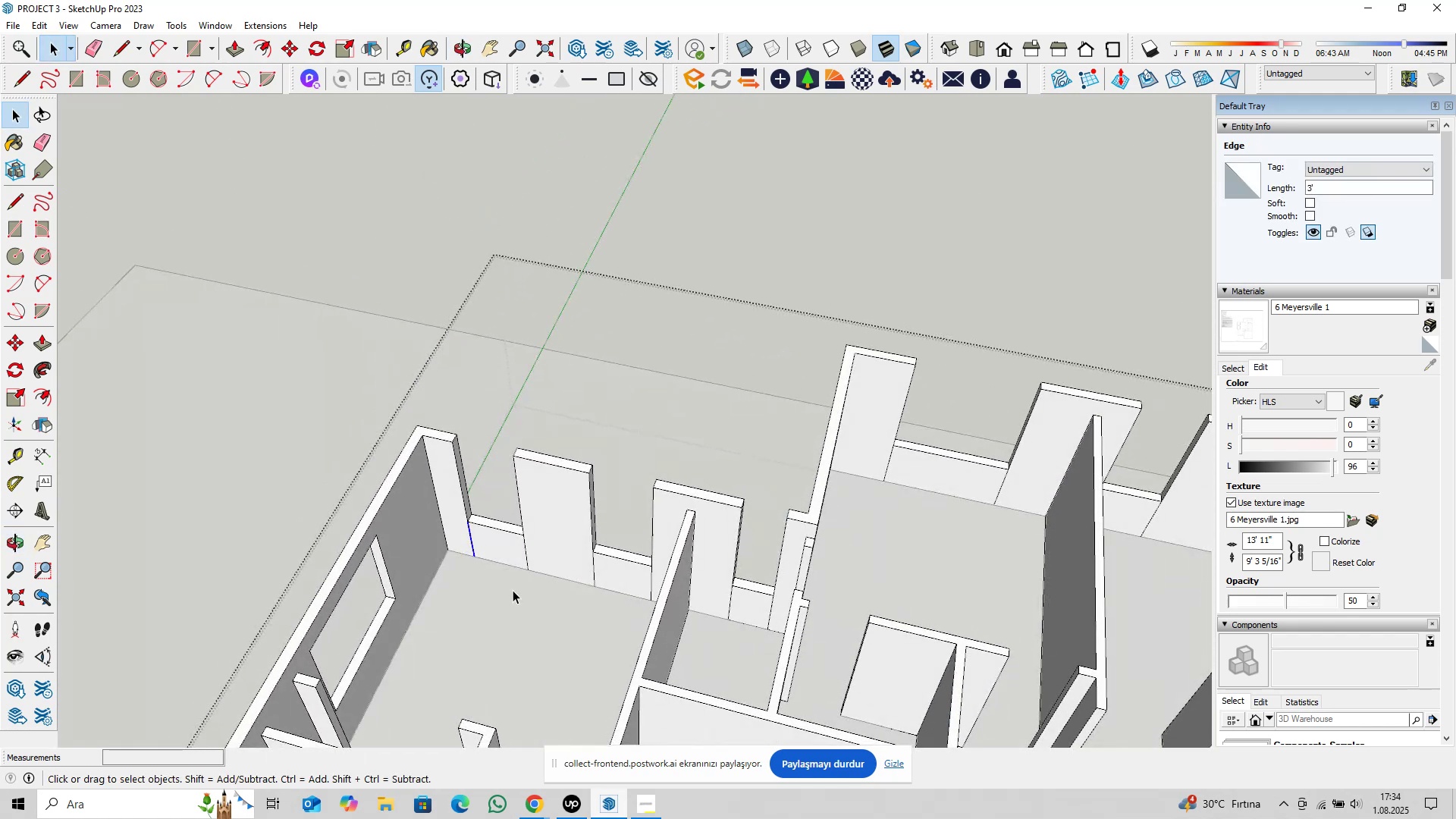 
key(Delete)
 